 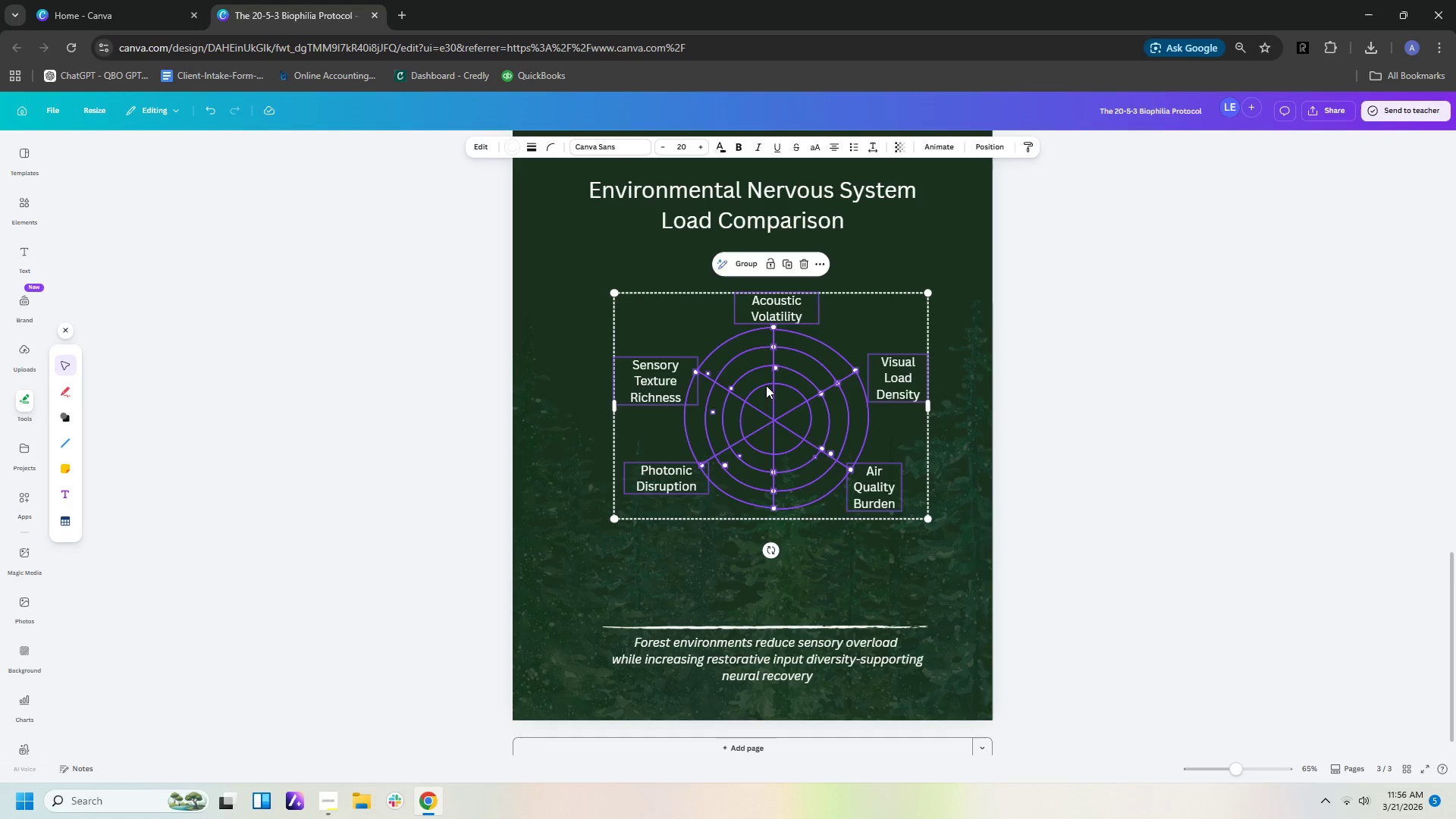 
left_click_drag(start_coordinate=[617, 519], to_coordinate=[579, 566])
 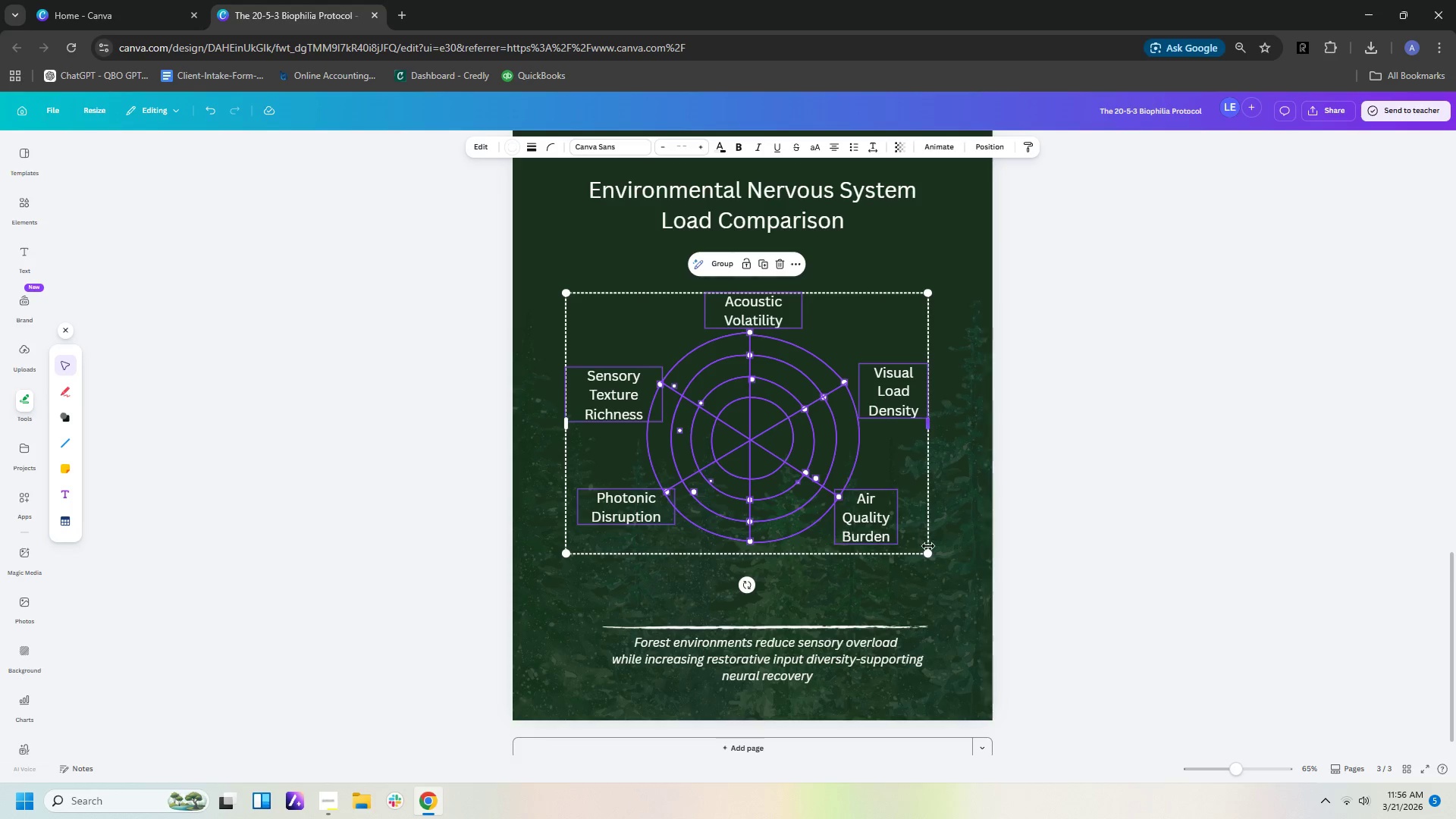 
left_click_drag(start_coordinate=[930, 553], to_coordinate=[944, 580])
 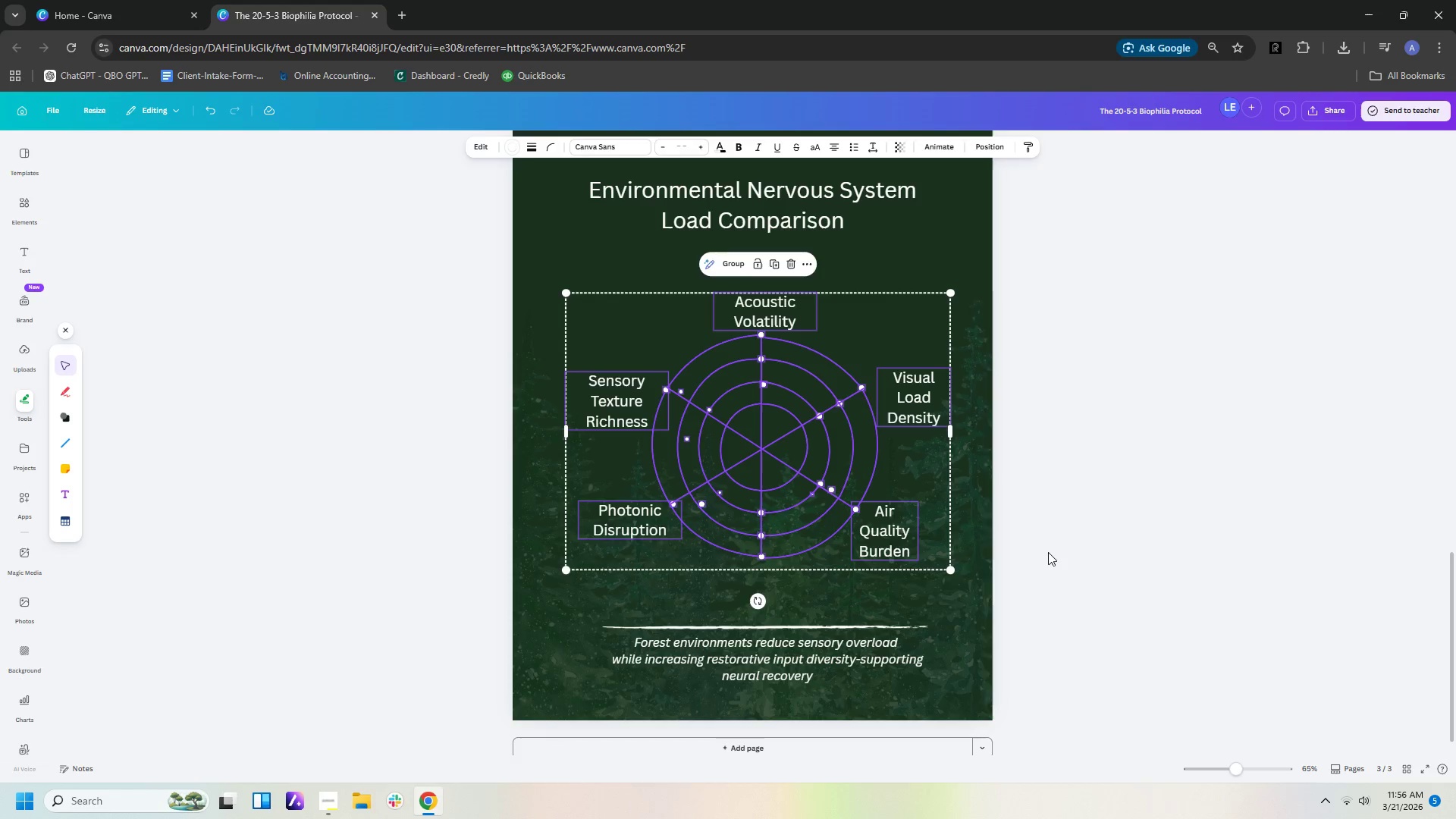 
left_click([1055, 552])
 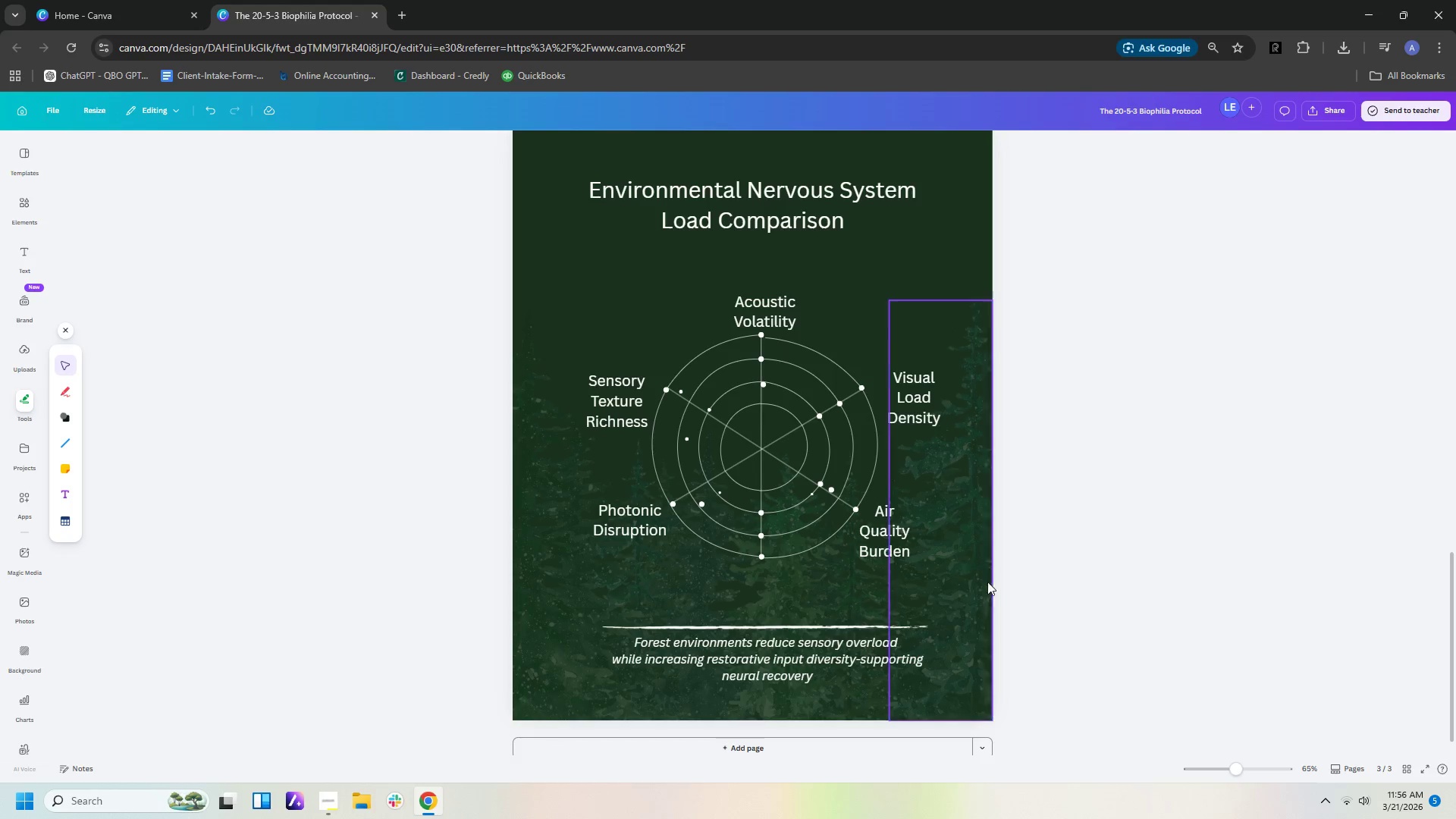 
left_click([886, 628])
 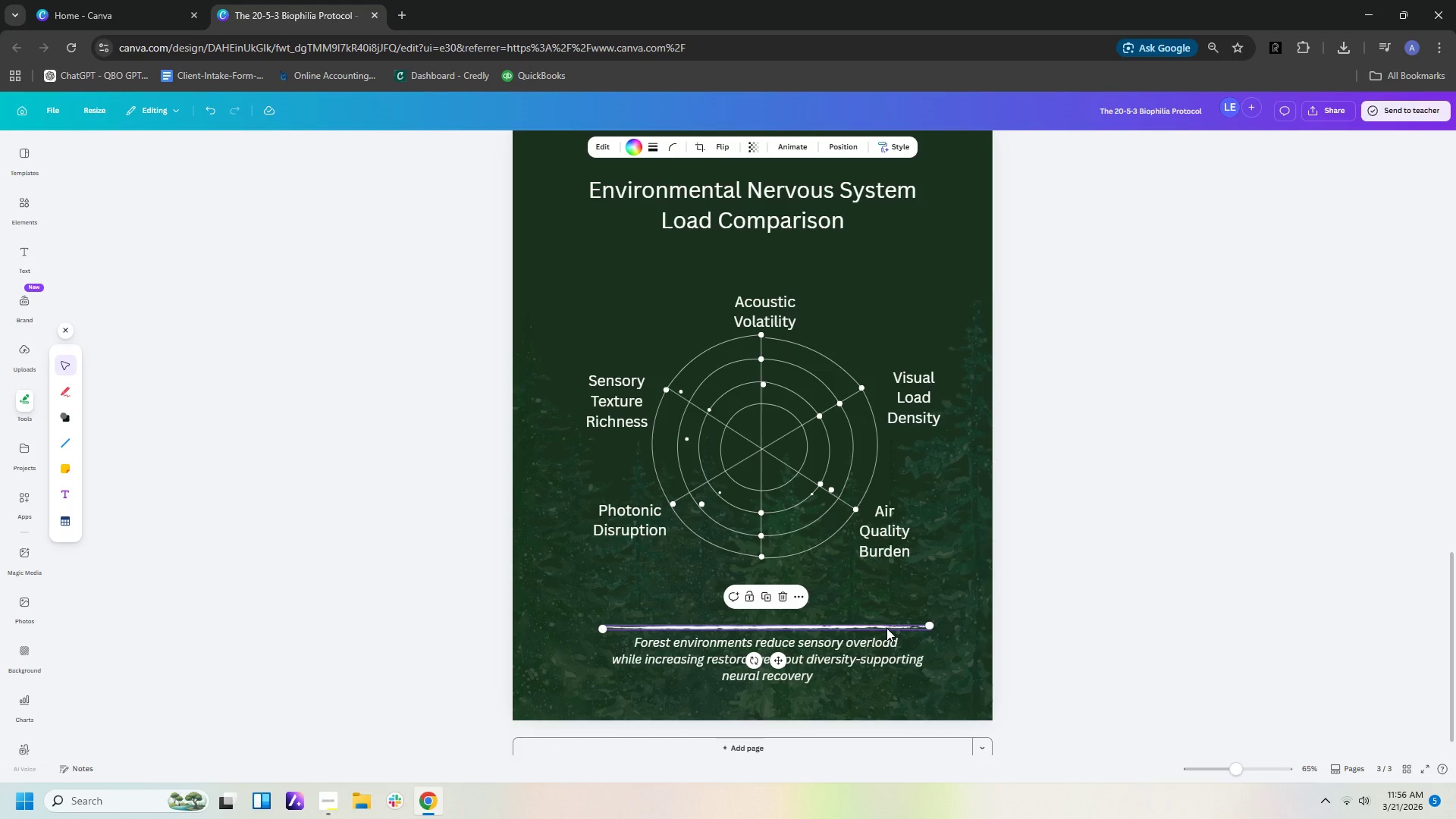 
key(Control+C)
 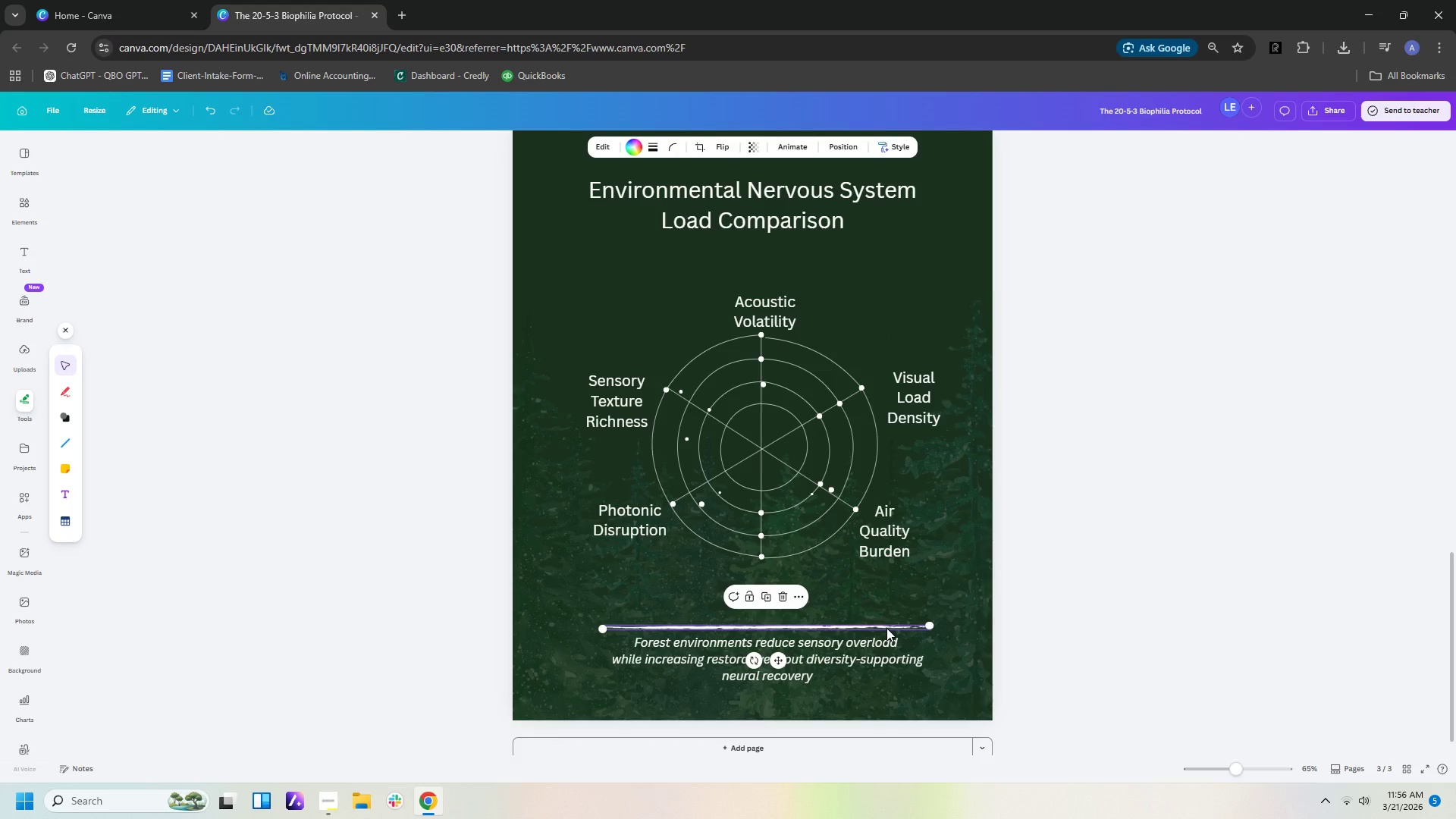 
key(Control+V)
 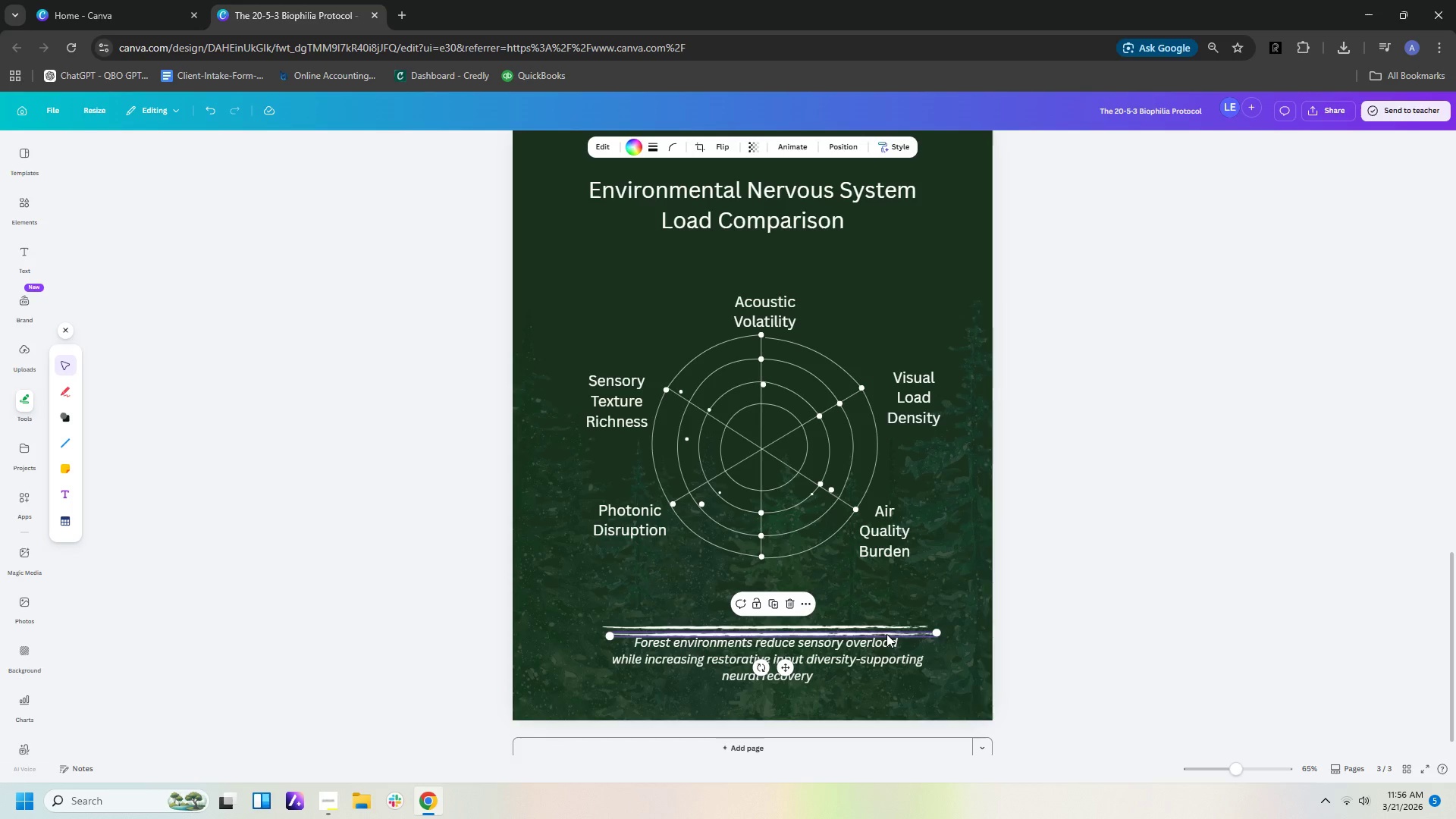 
left_click_drag(start_coordinate=[886, 634], to_coordinate=[874, 247])
 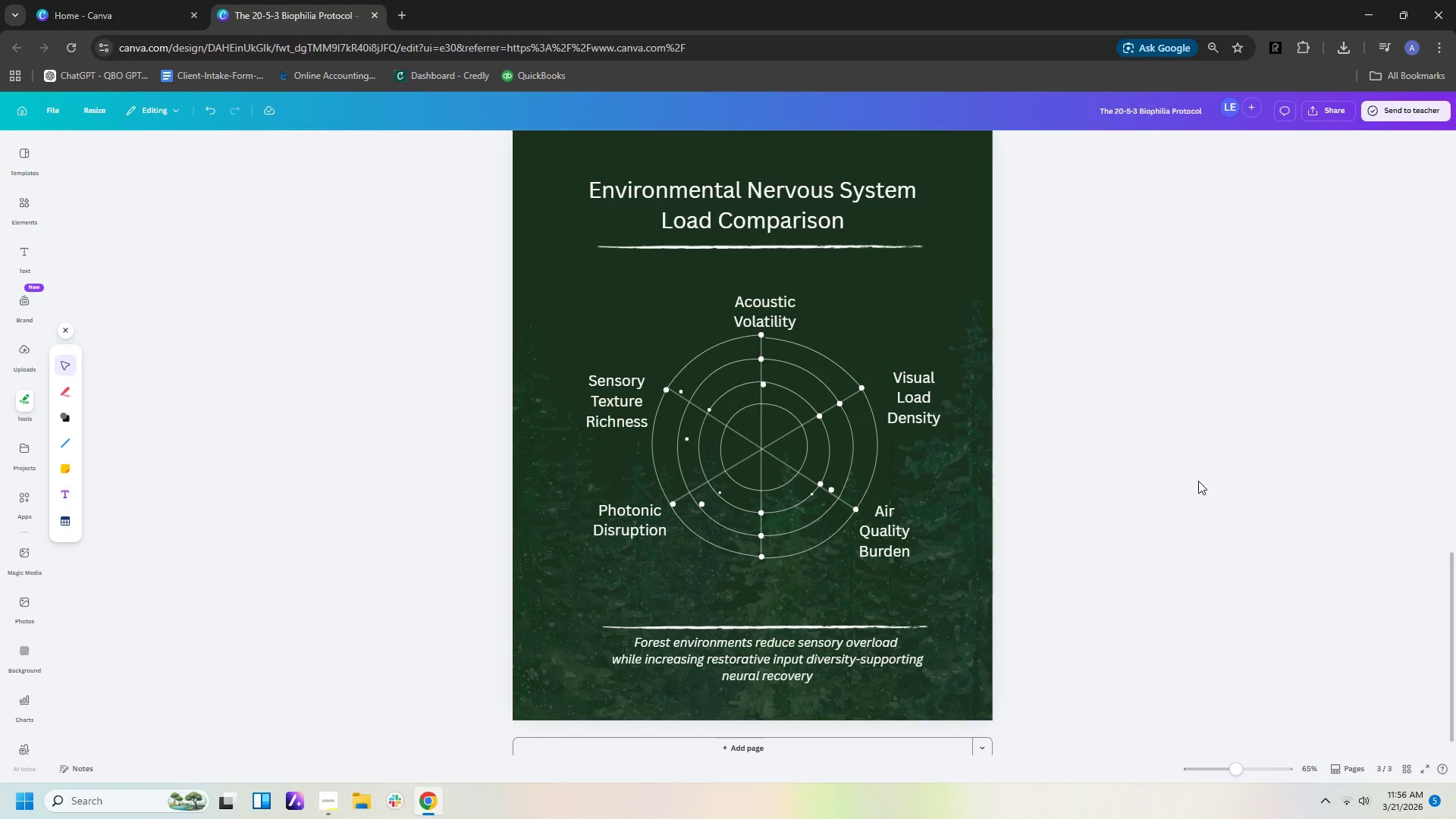 
wait(11.52)
 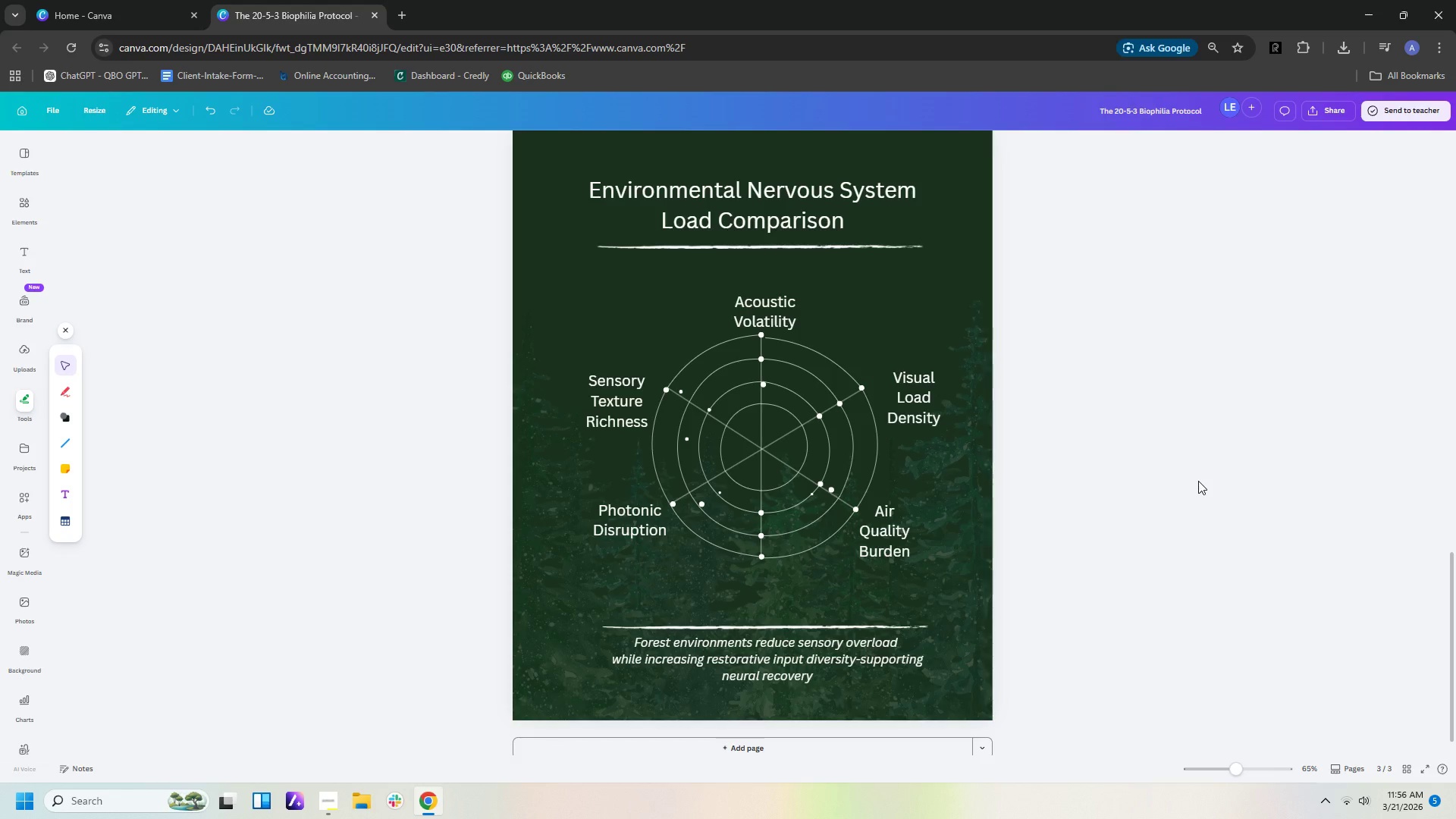 
hold_key(key=ControlLeft, duration=0.86)
scroll: coordinate [1015, 509], scroll_direction: up, amount: 3.0
 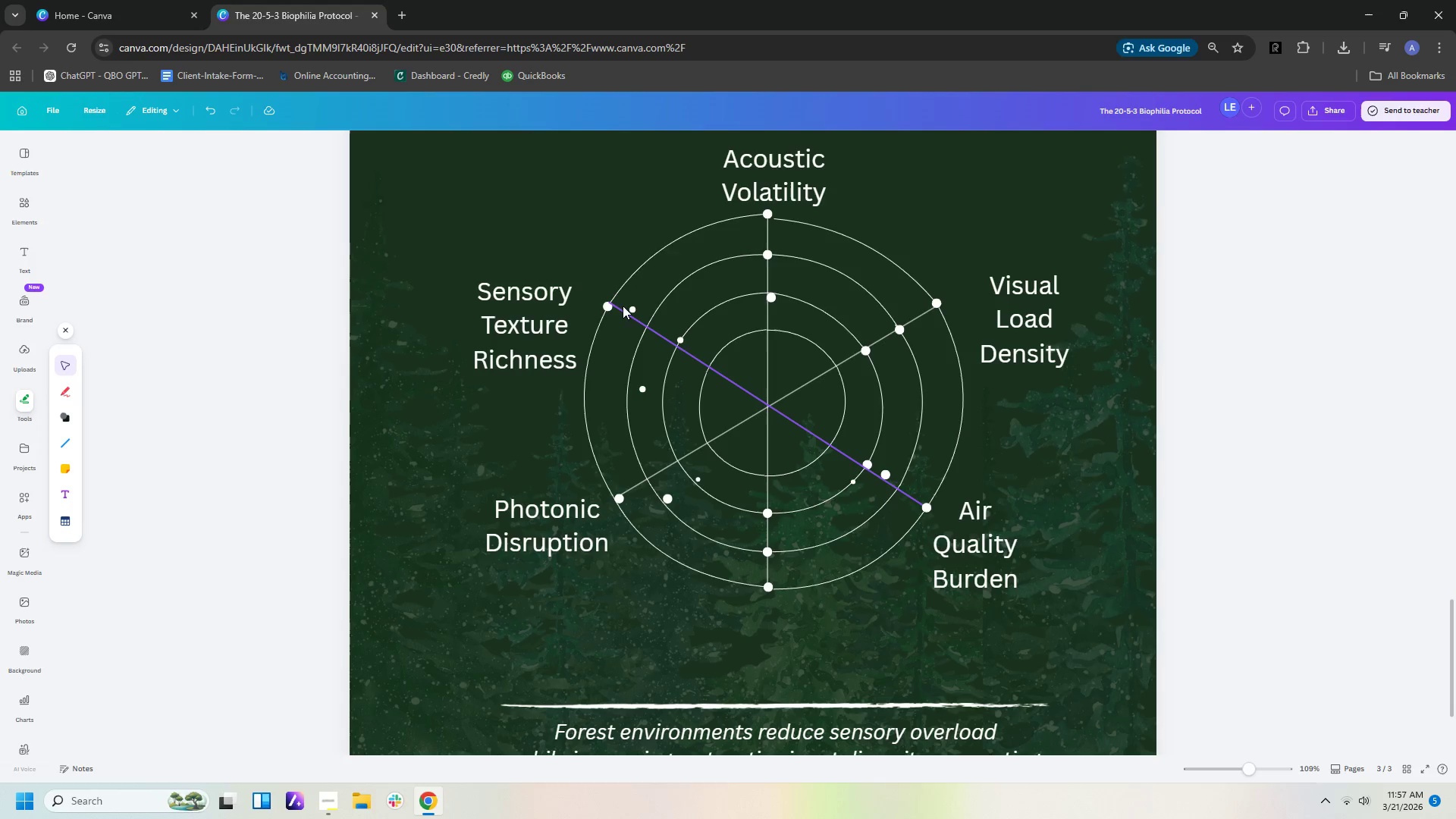 
left_click([607, 306])
 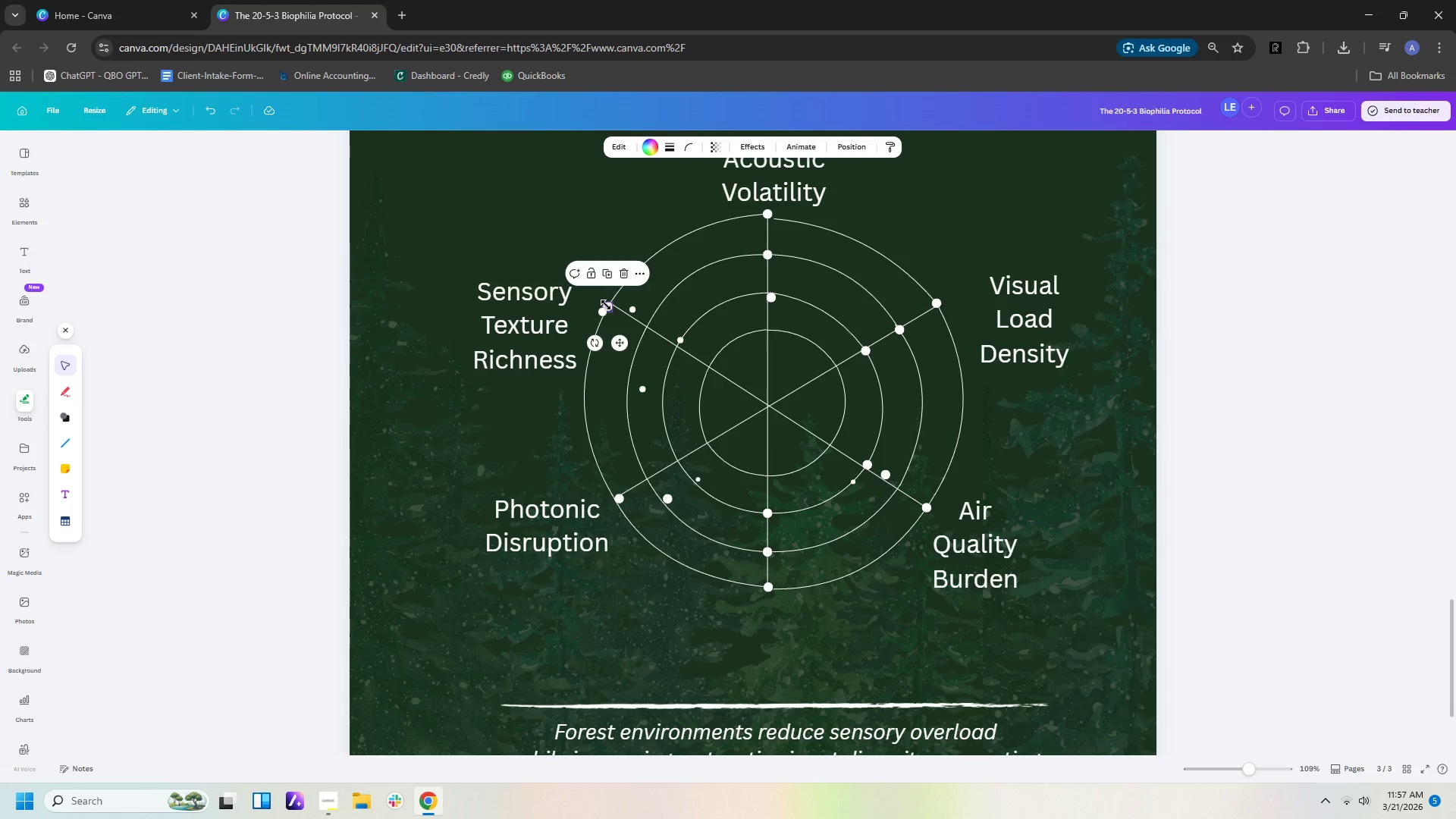 
key(Delete)
 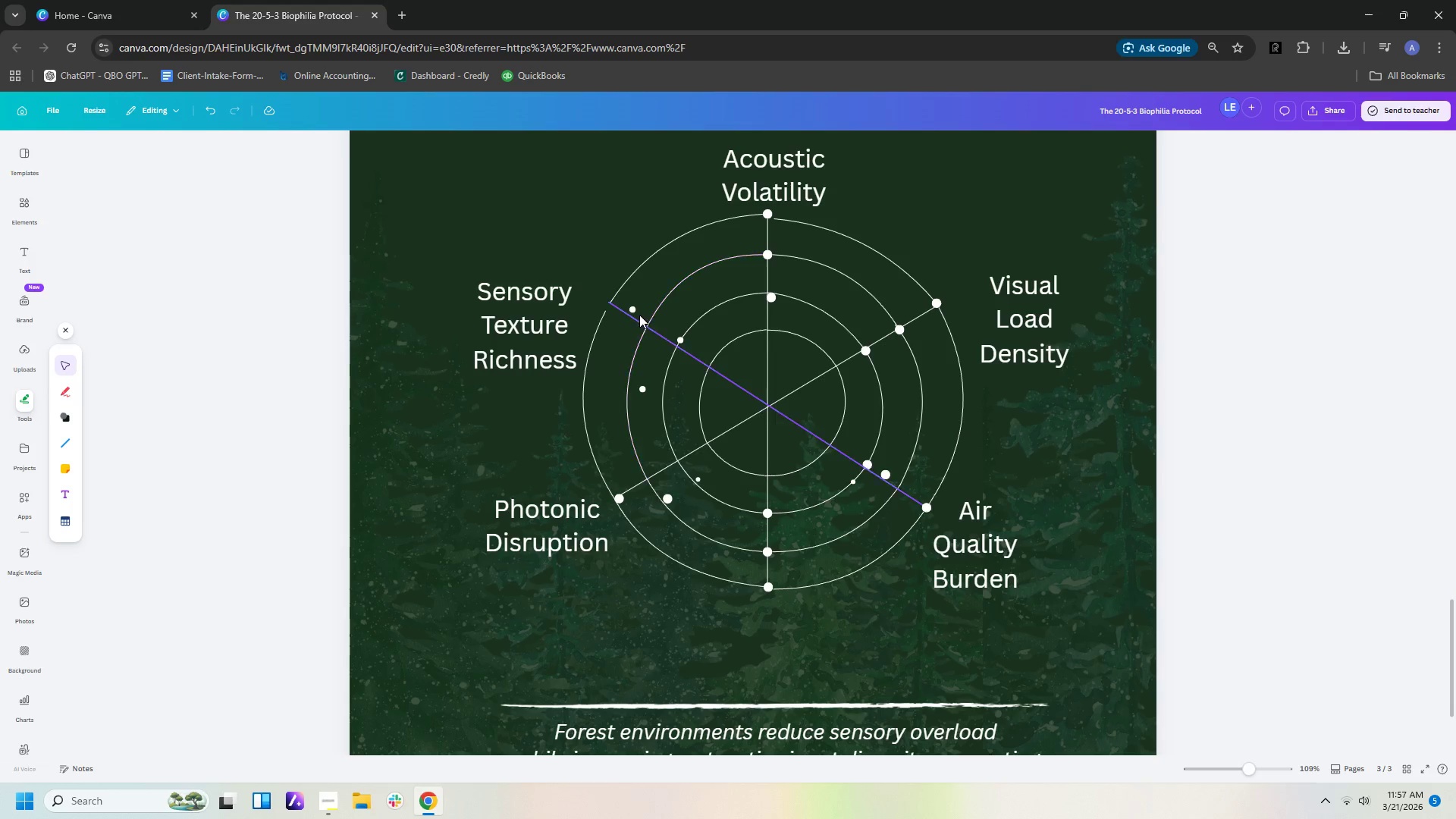 
left_click([634, 309])
 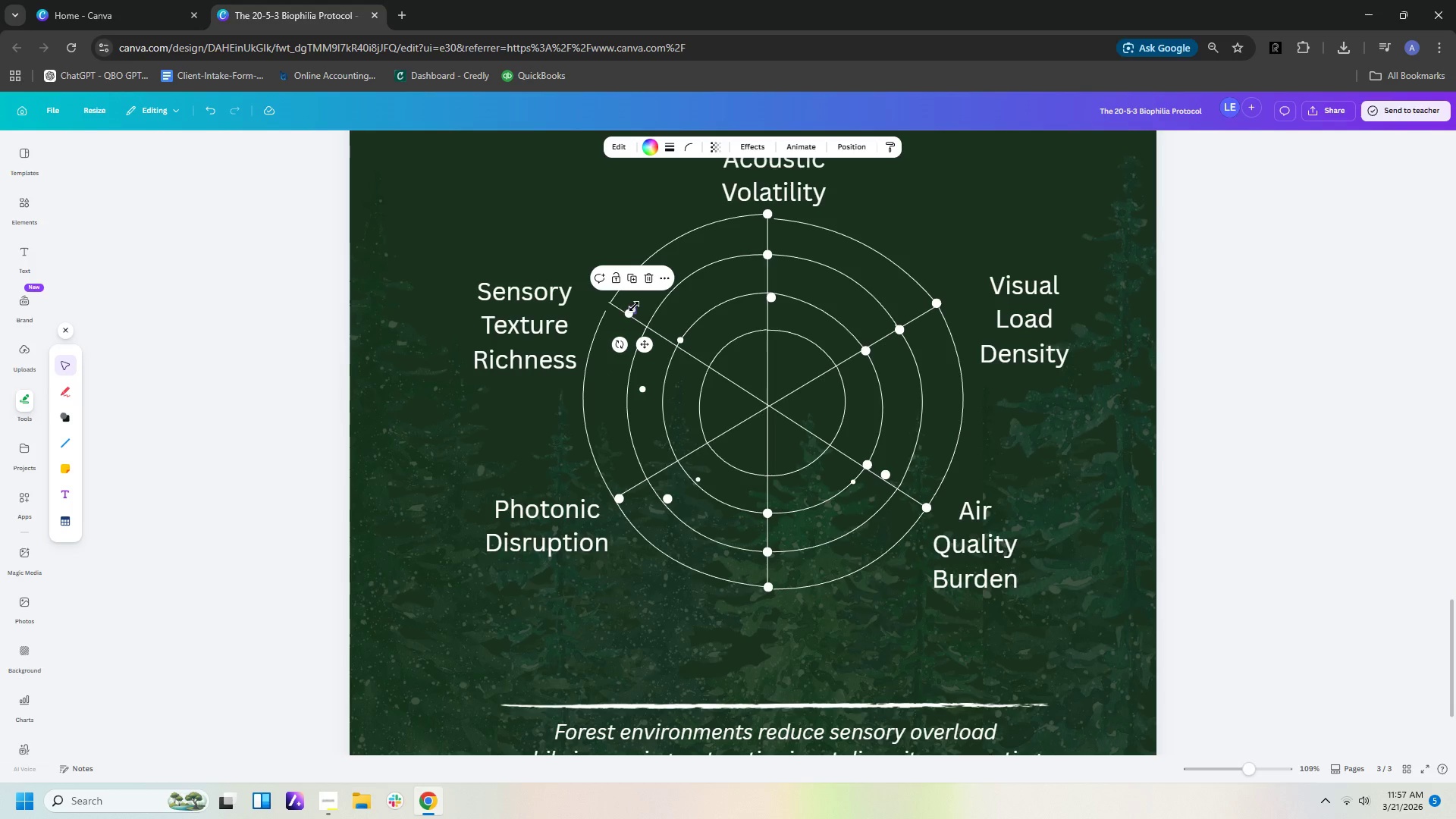 
key(Delete)
 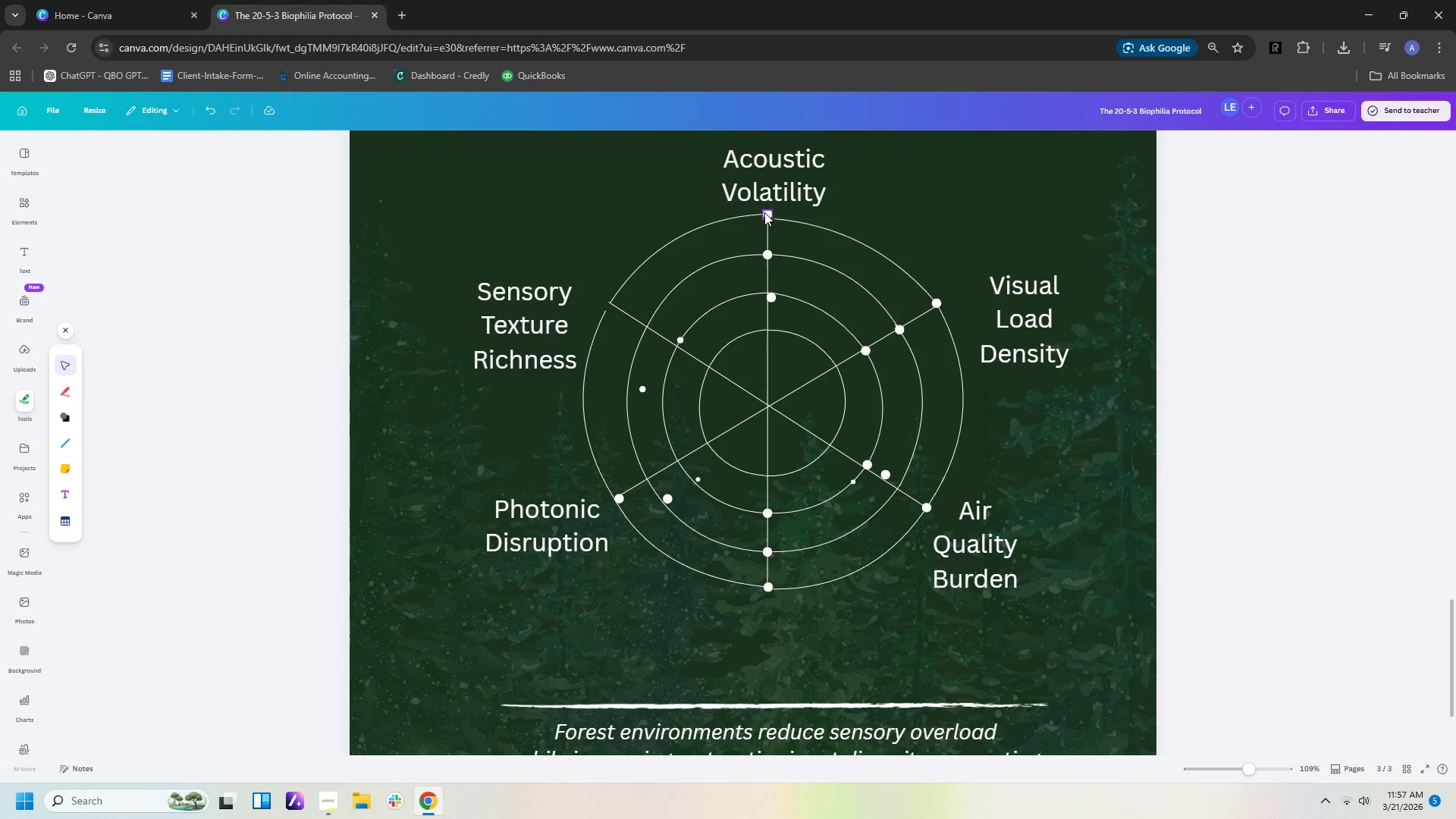 
left_click([766, 213])
 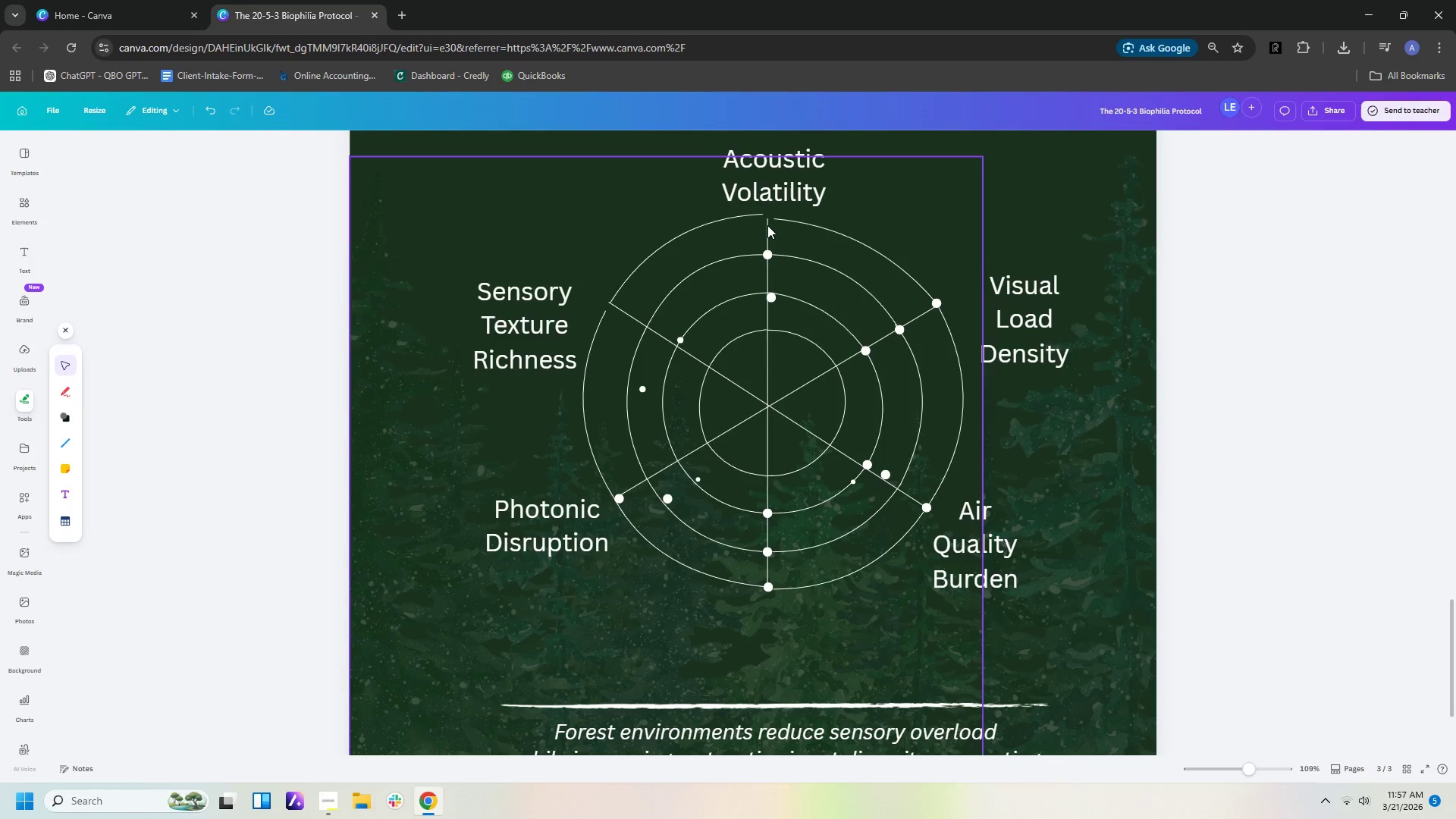 
key(Delete)
 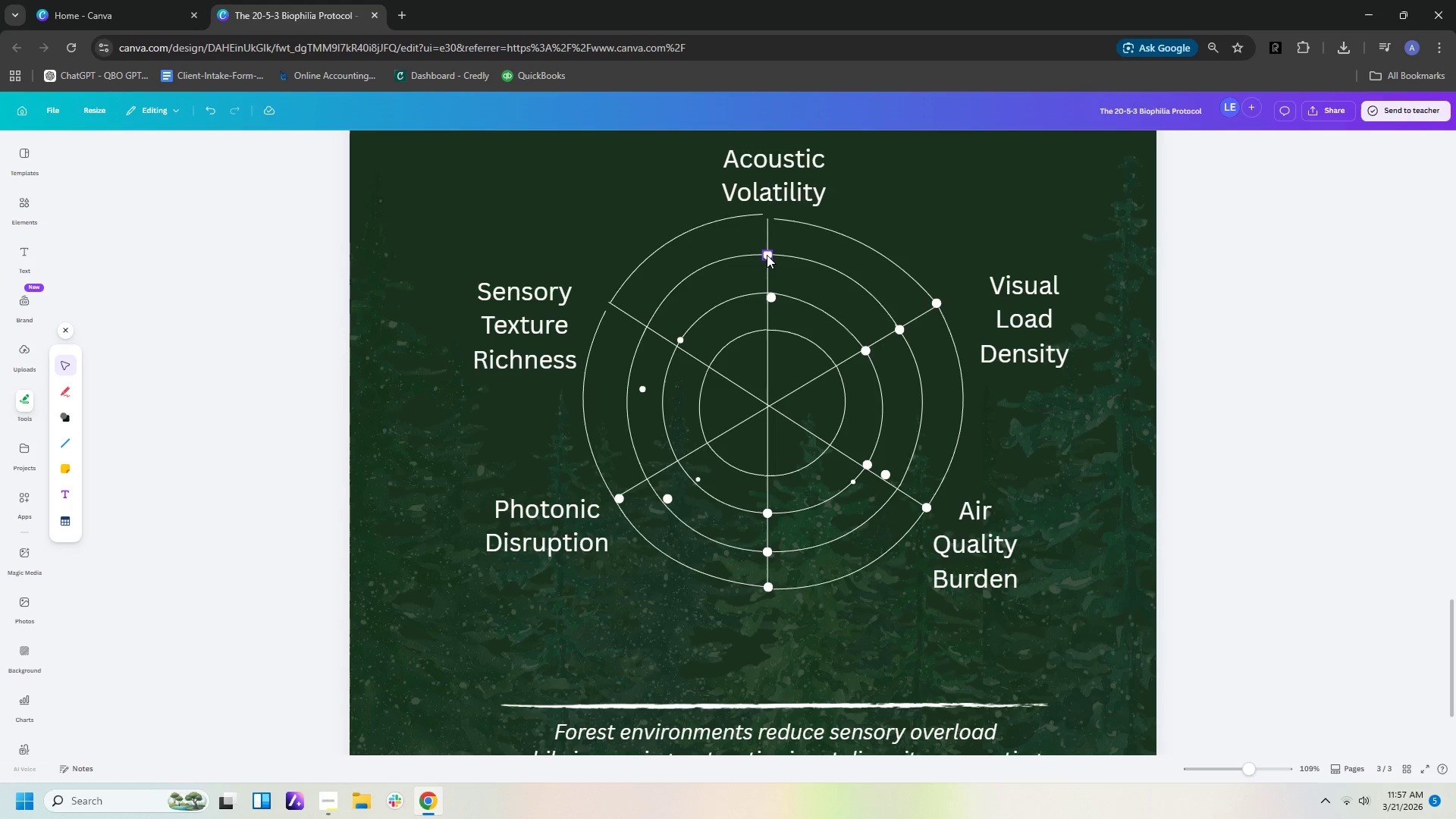 
left_click([767, 256])
 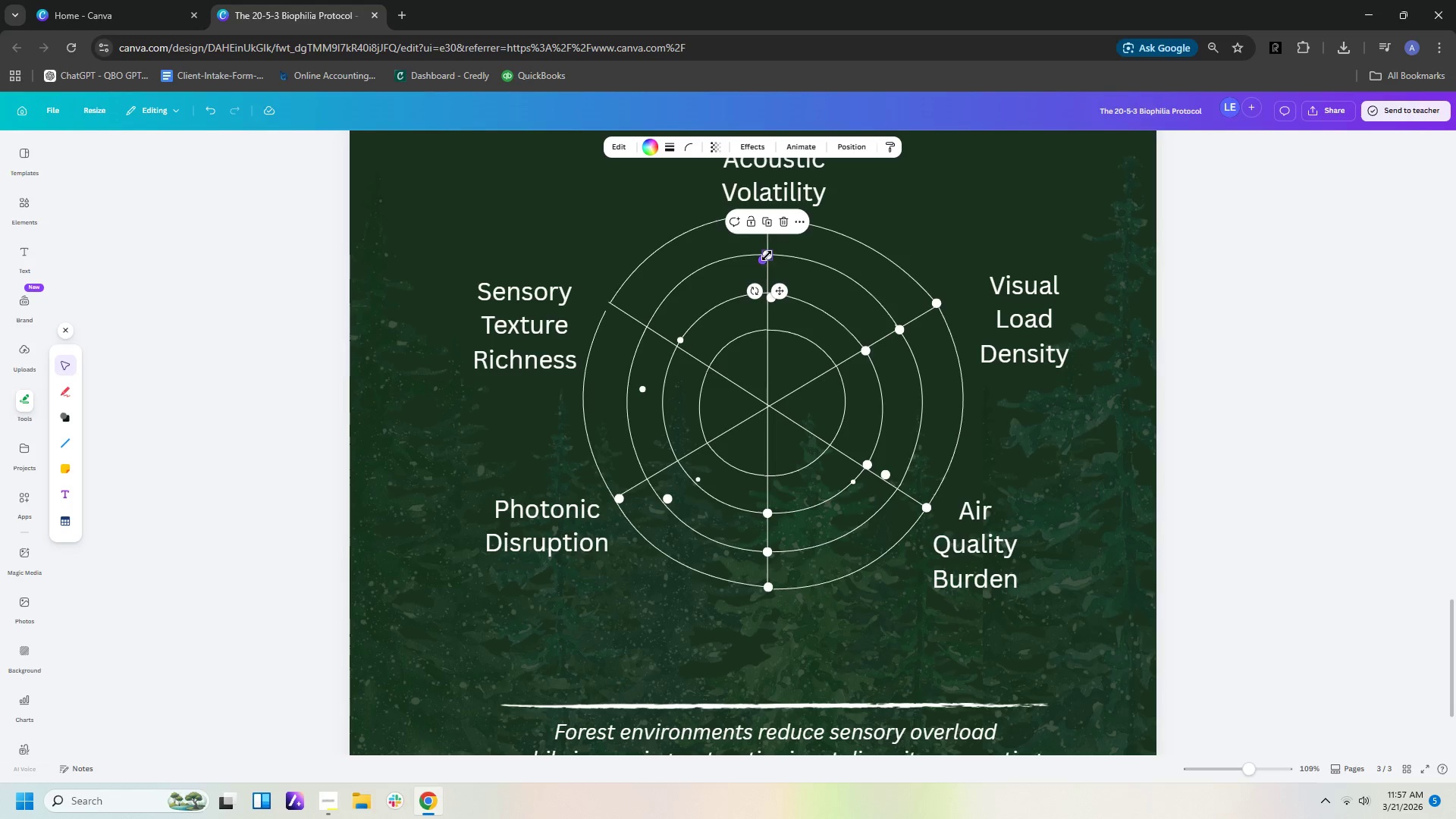 
key(Delete)
 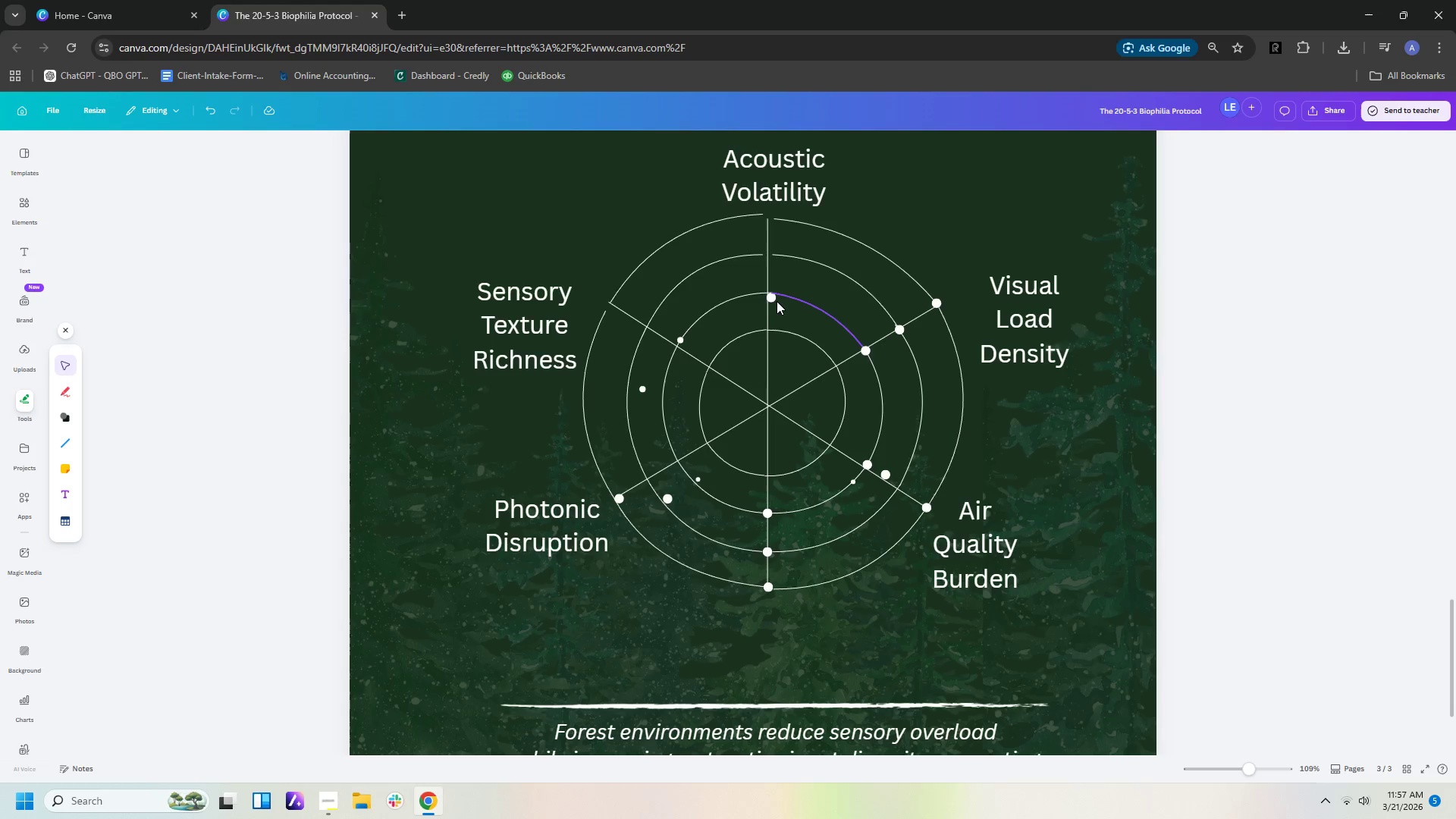 
left_click([773, 297])
 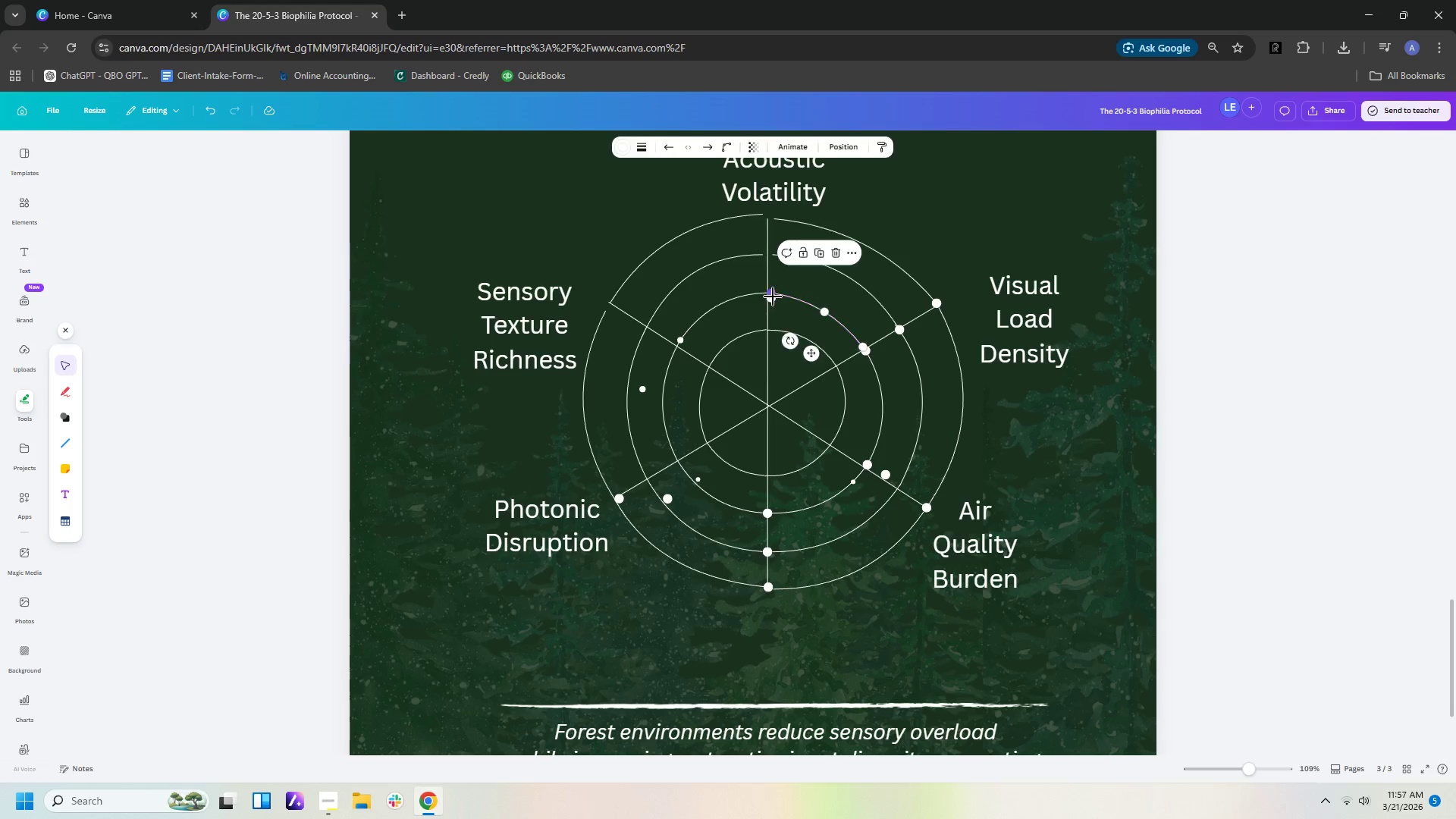 
key(Delete)
 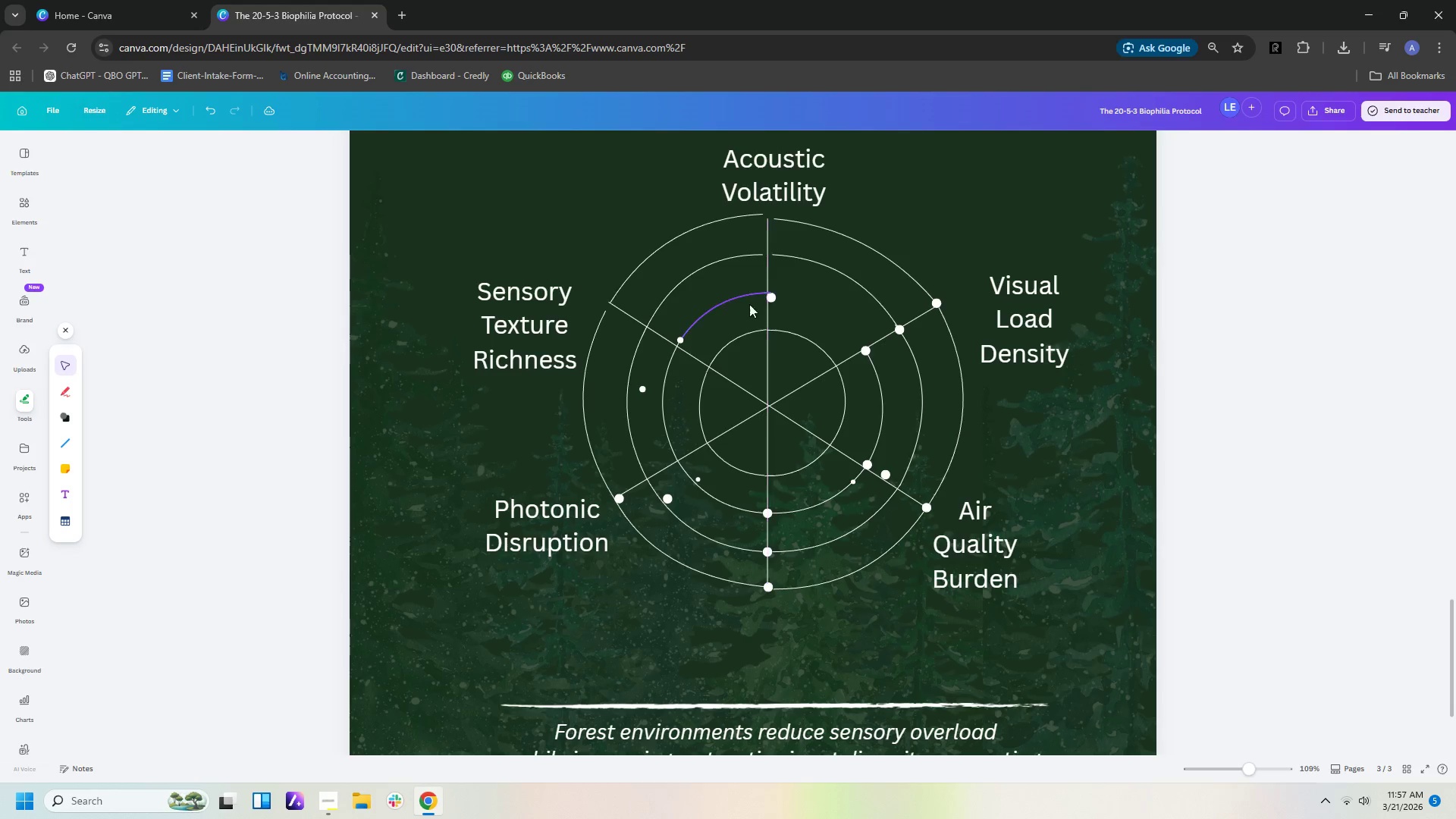 
key(Control+Z)
 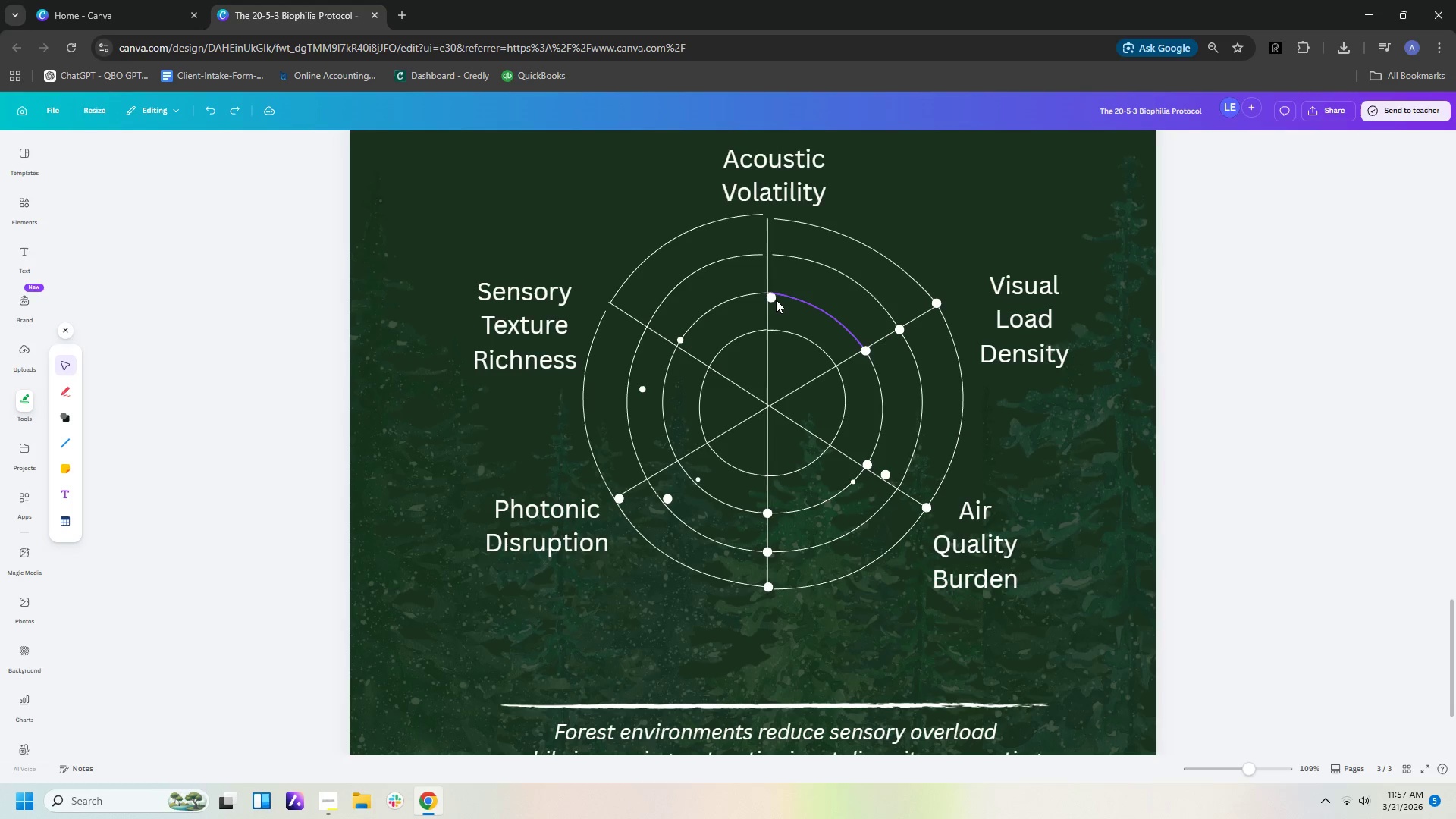 
left_click([774, 300])
 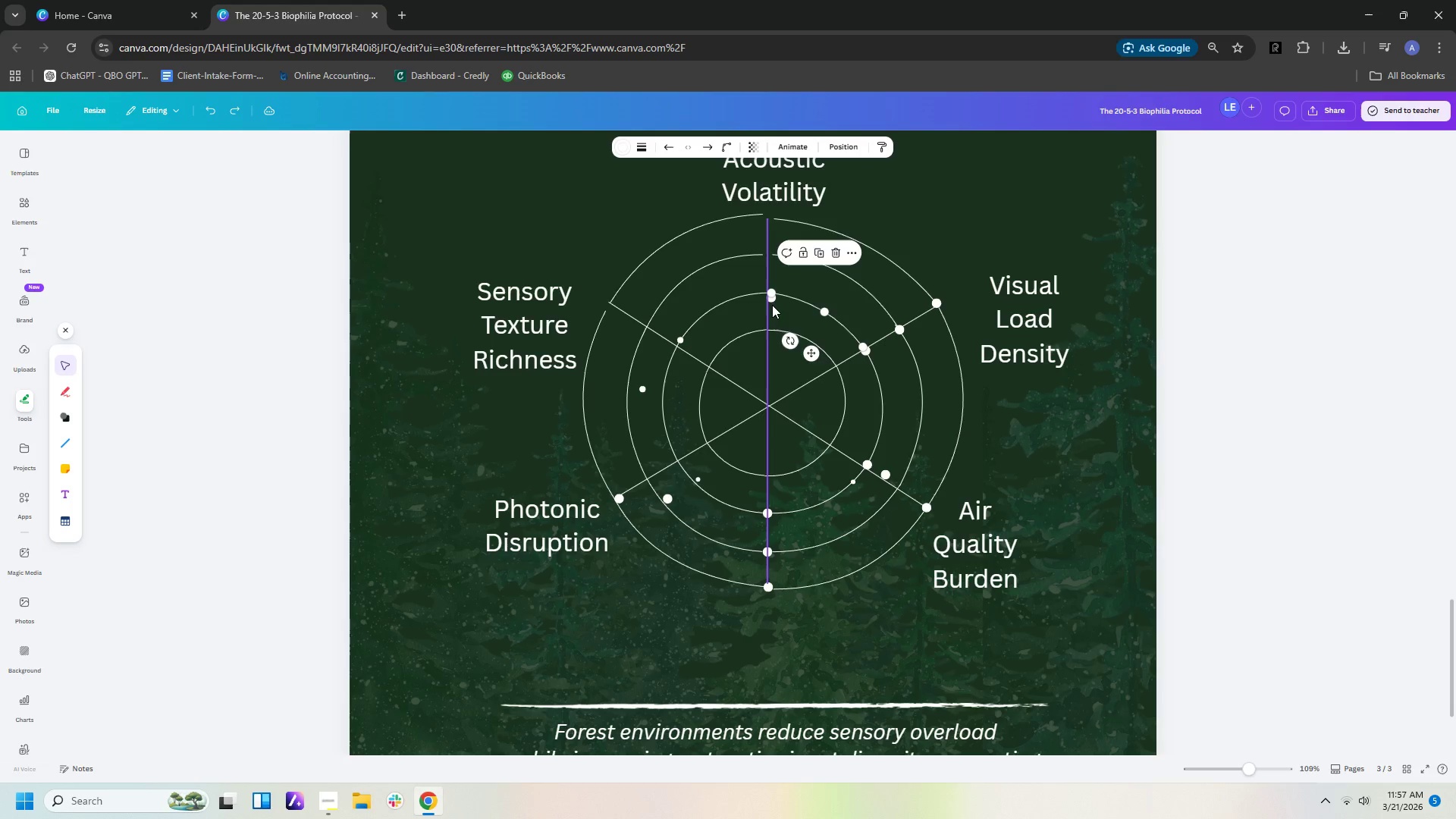 
left_click([772, 305])
 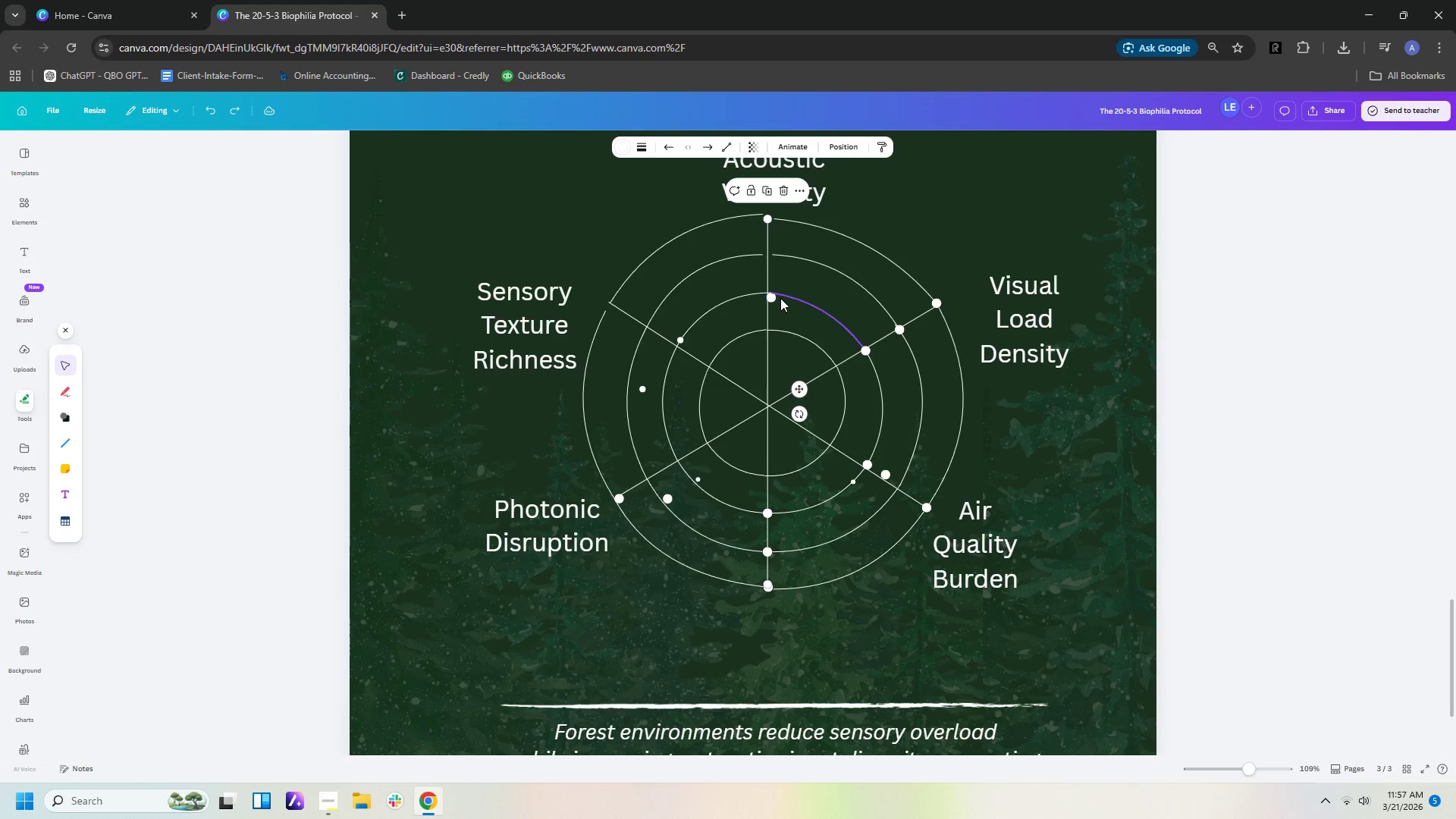 
left_click([785, 296])
 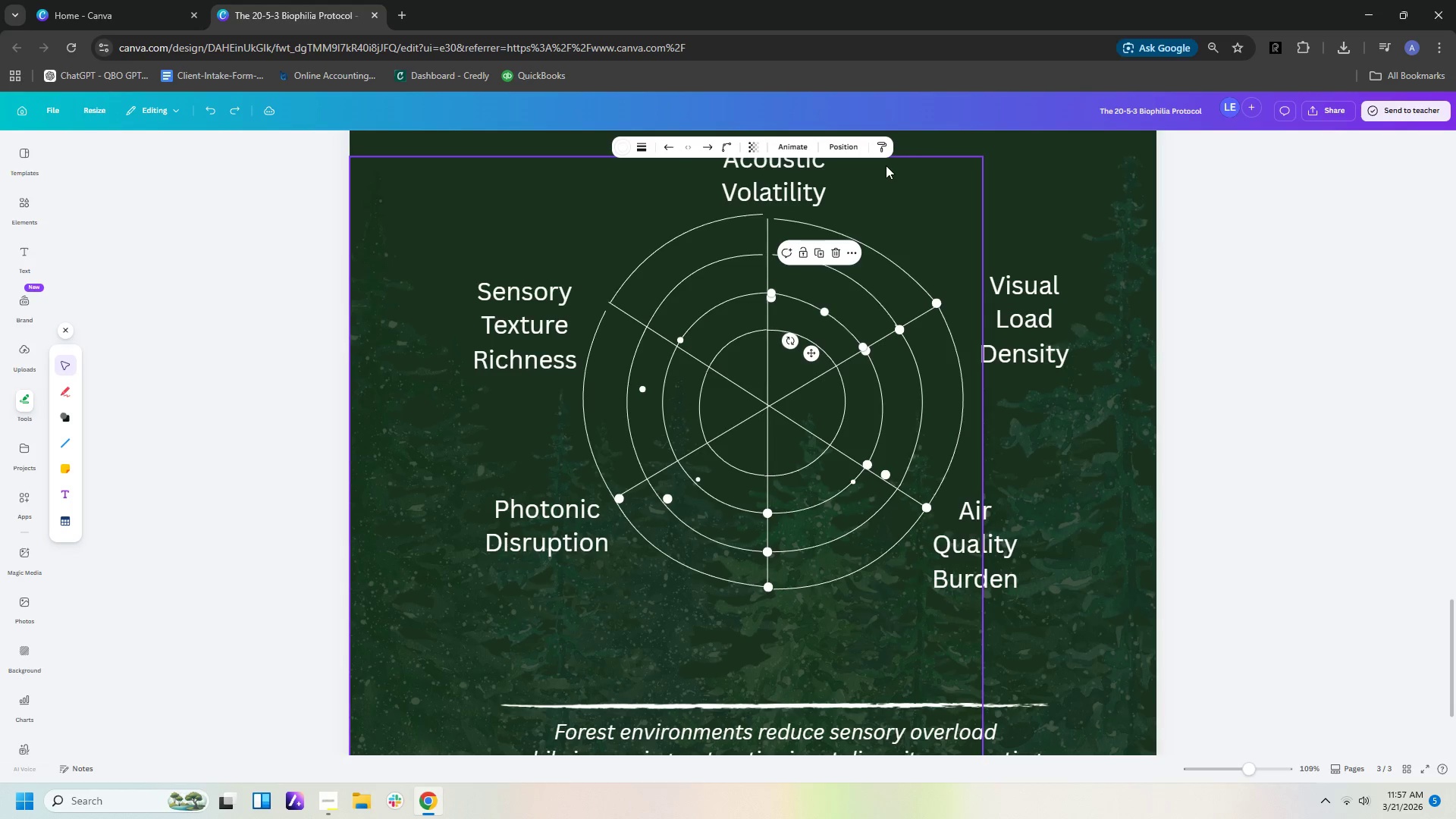 
left_click([851, 149])
 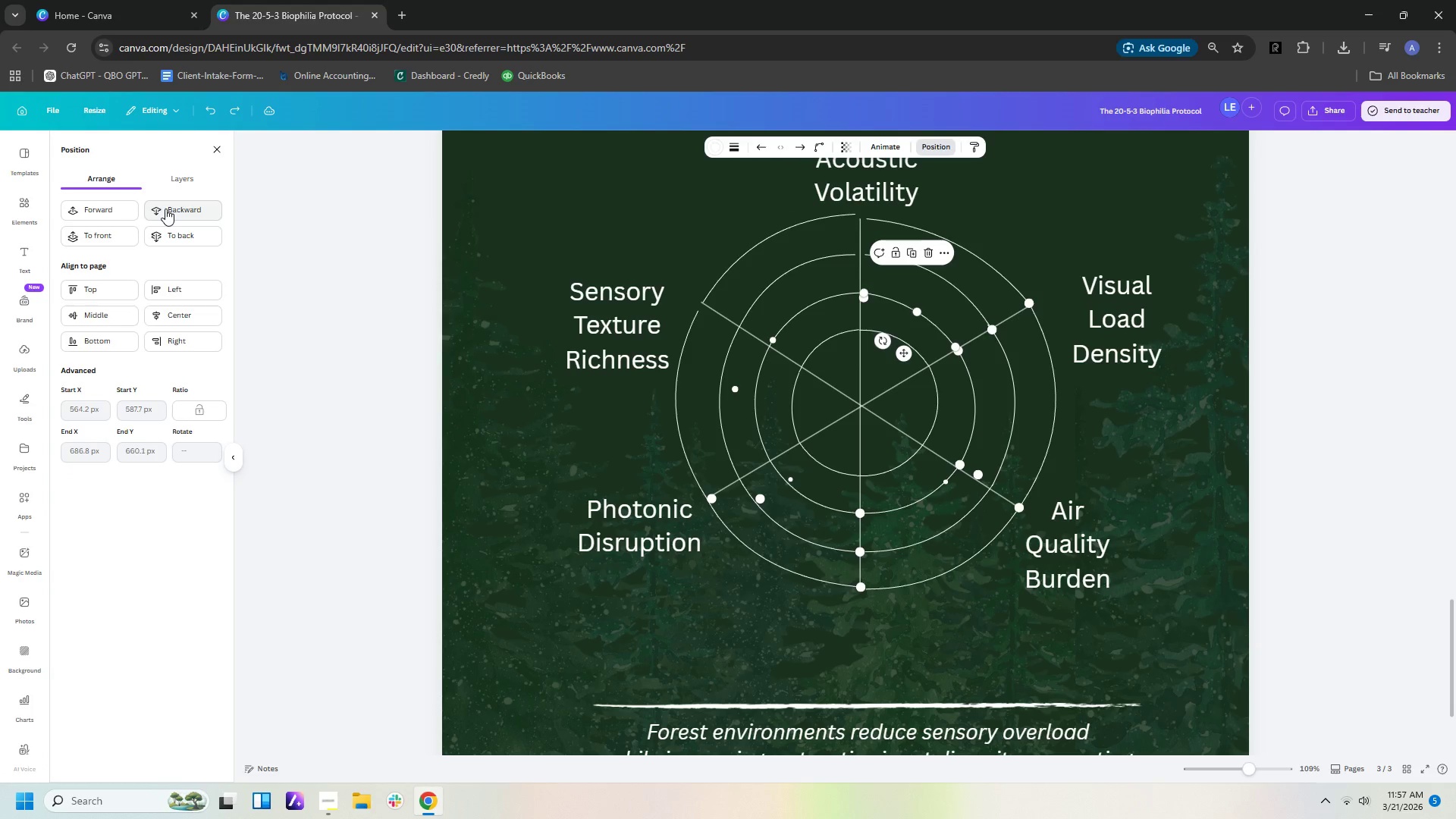 
double_click([165, 209])
 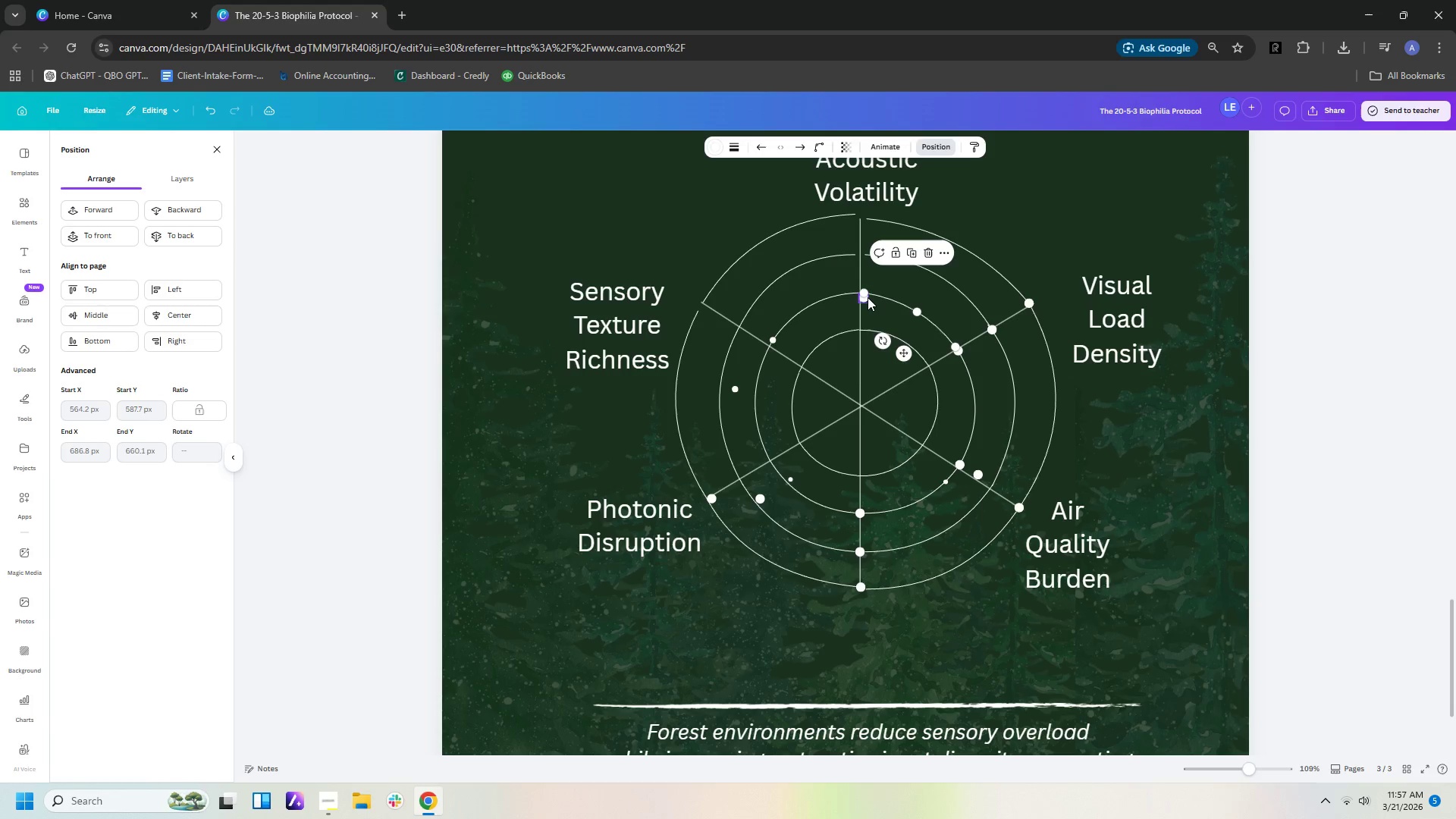 
left_click([867, 298])
 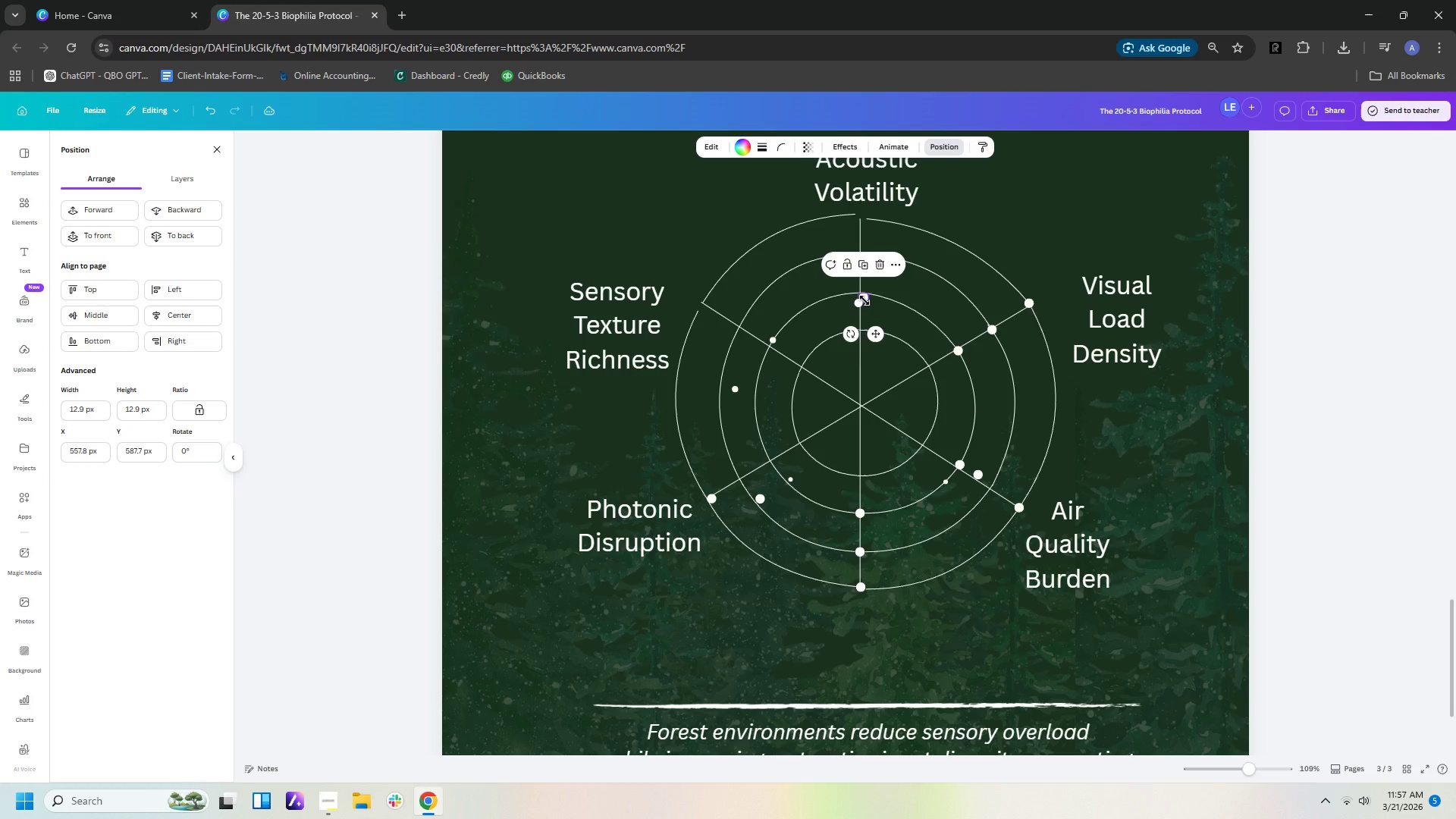 
key(Delete)
 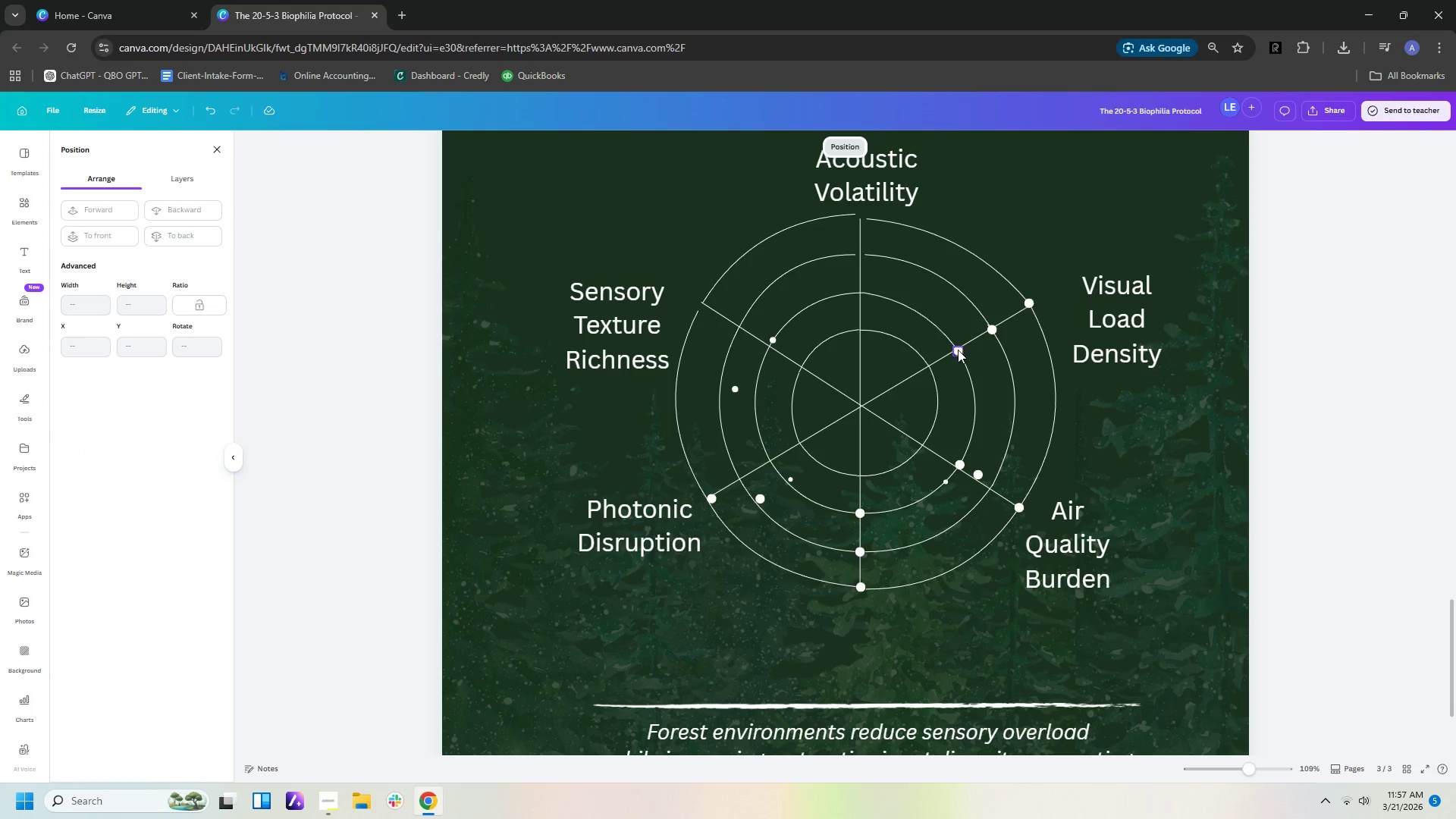 
left_click([958, 351])
 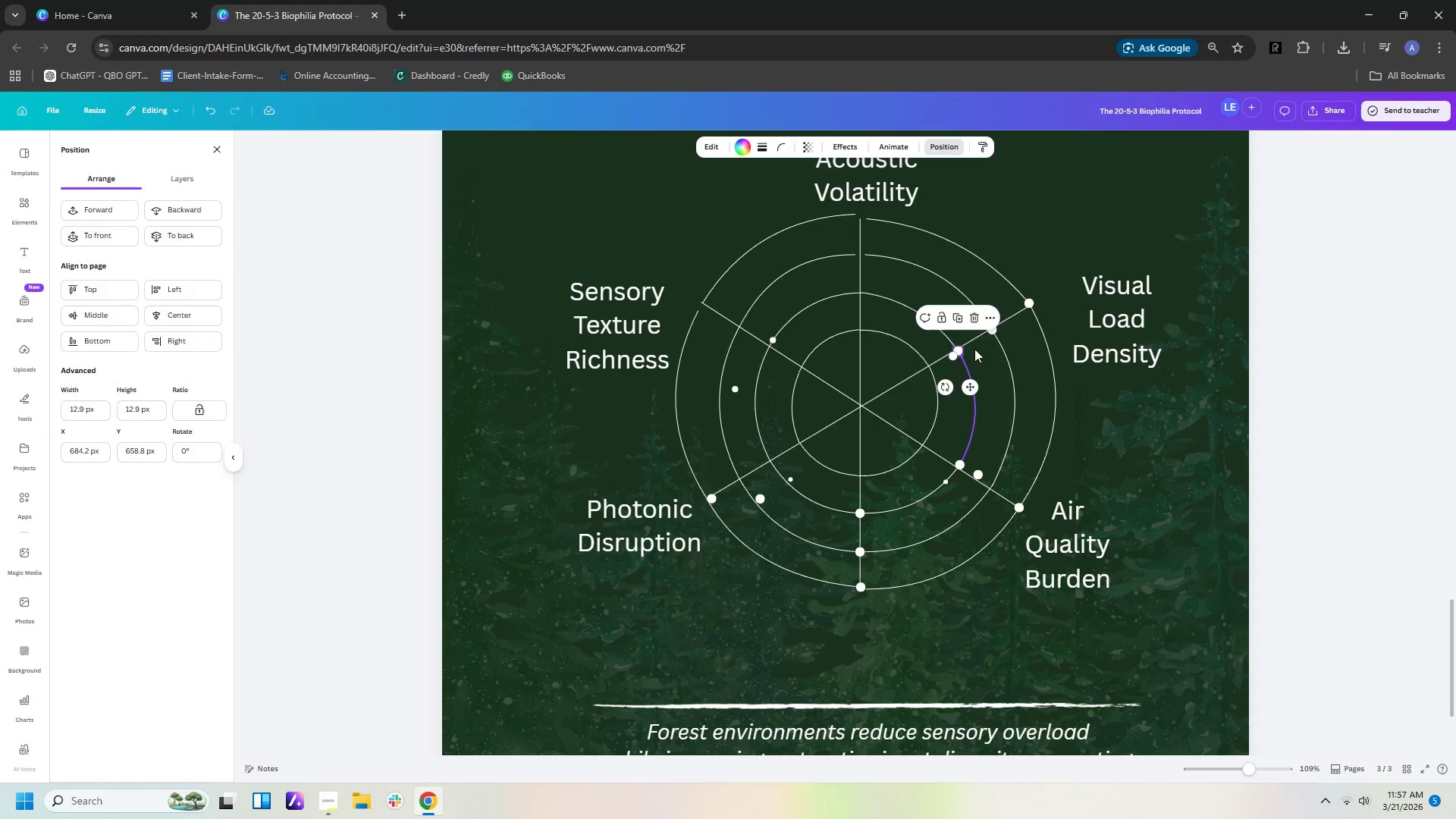 
key(Delete)
 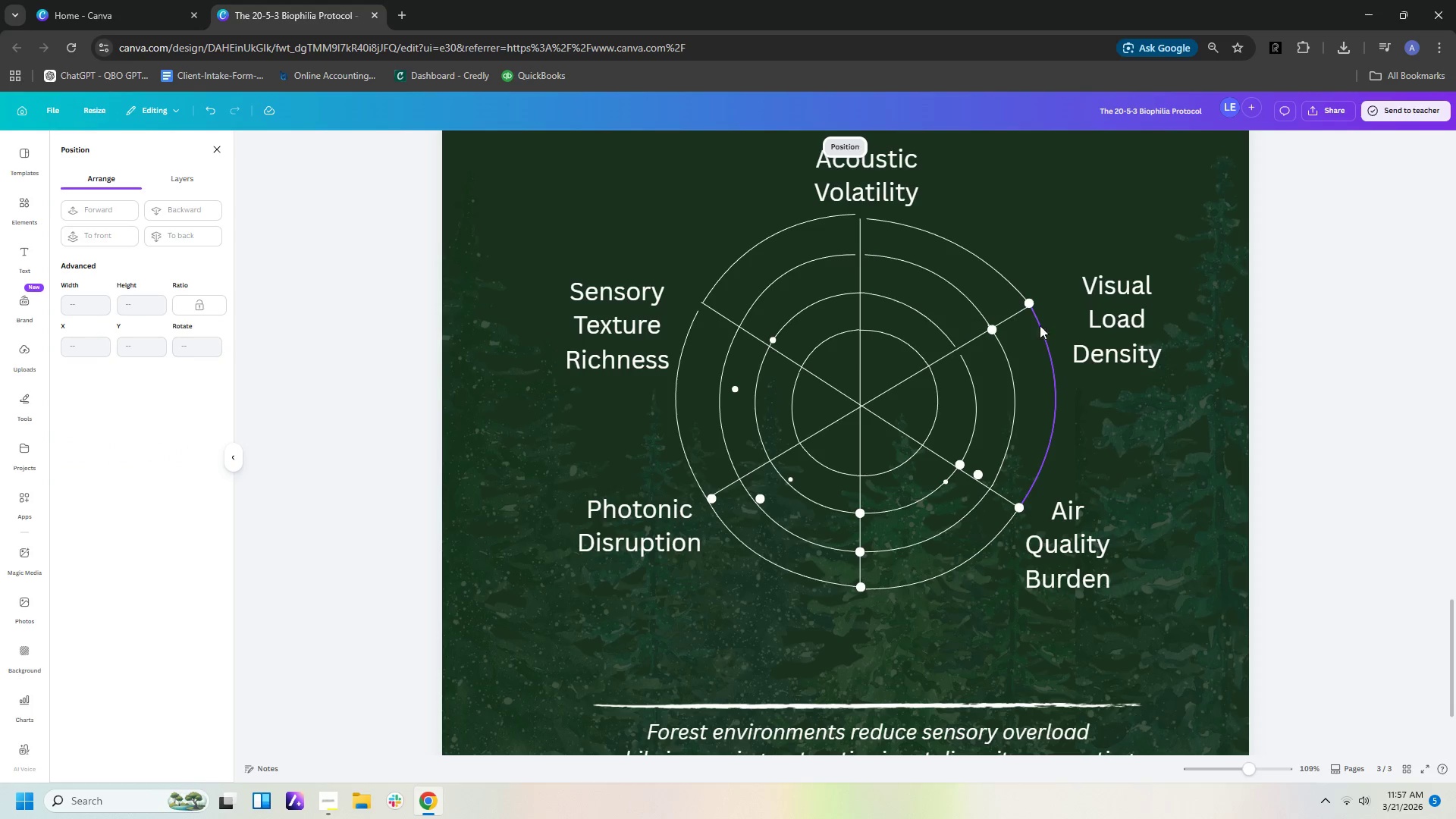 
left_click([1028, 303])
 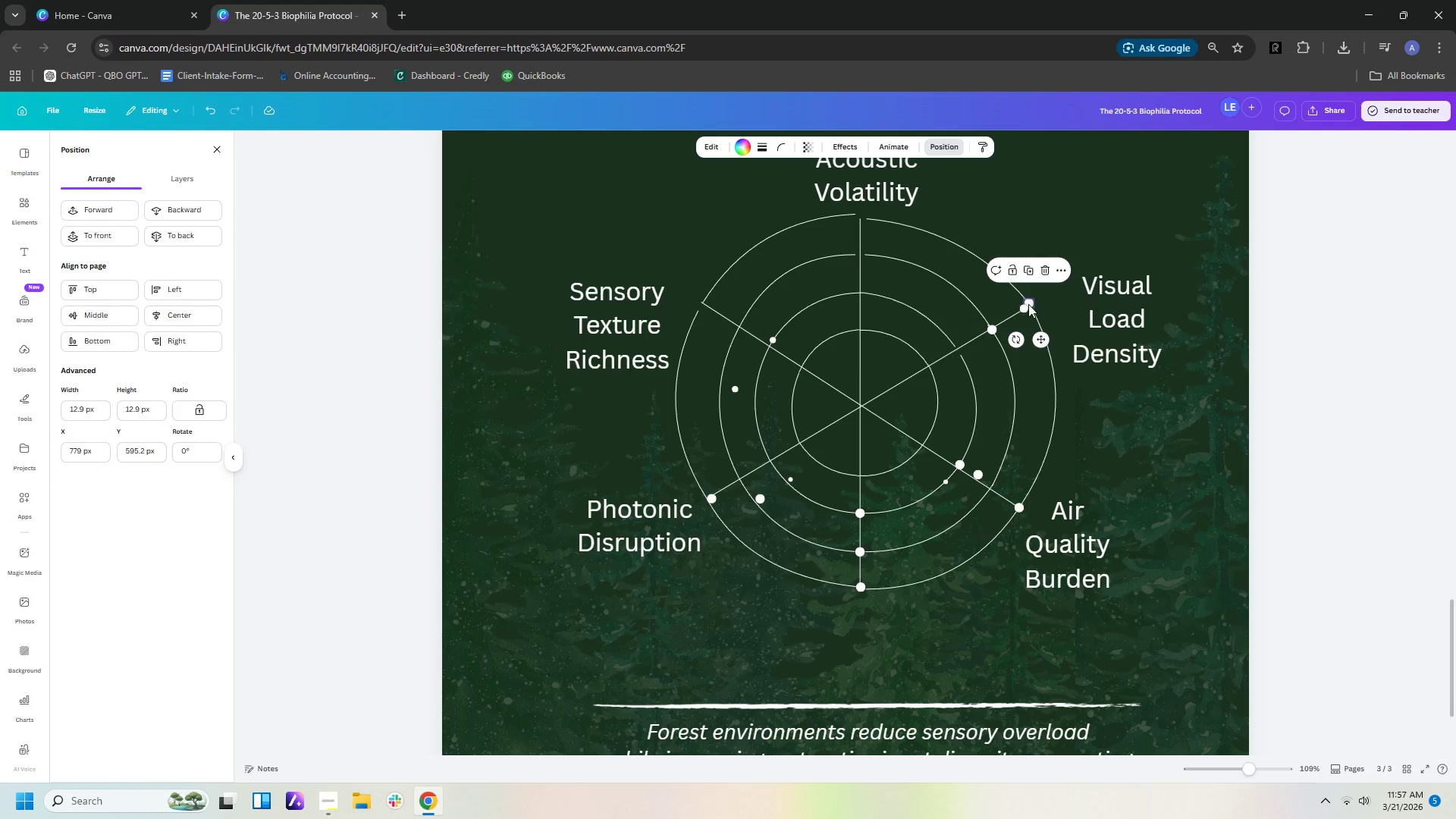 
key(Delete)
 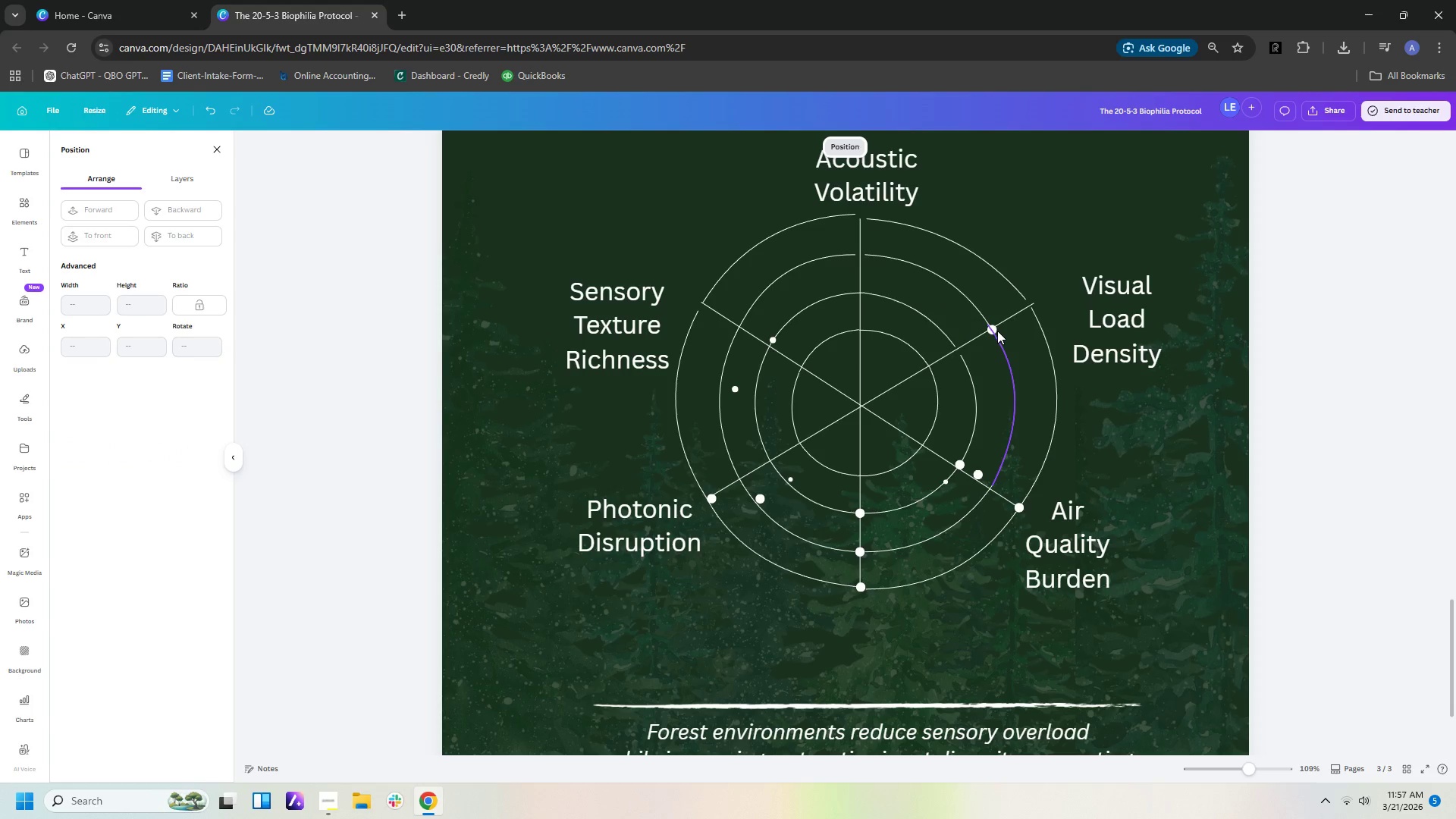 
left_click([997, 340])
 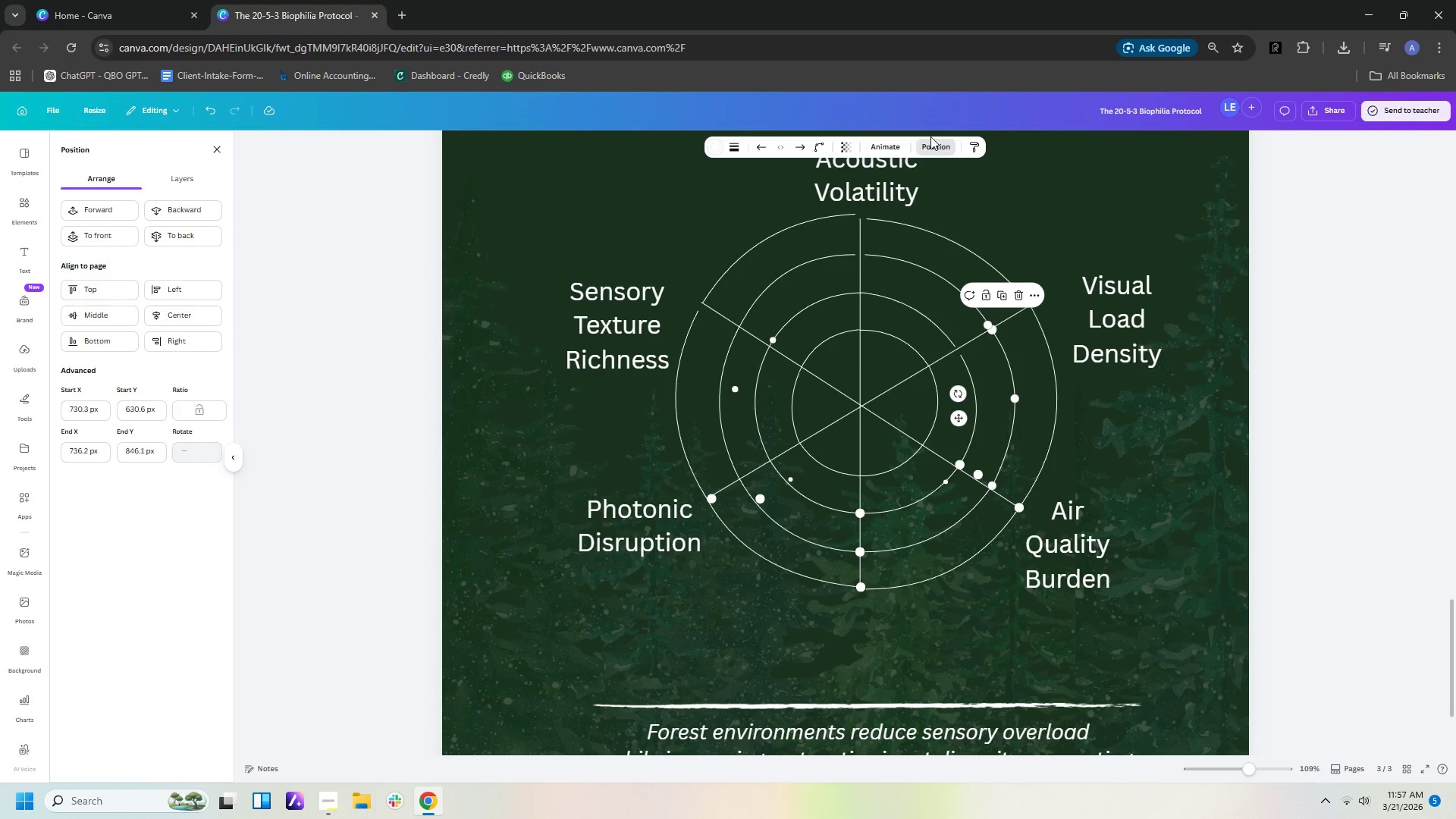 
left_click([935, 148])
 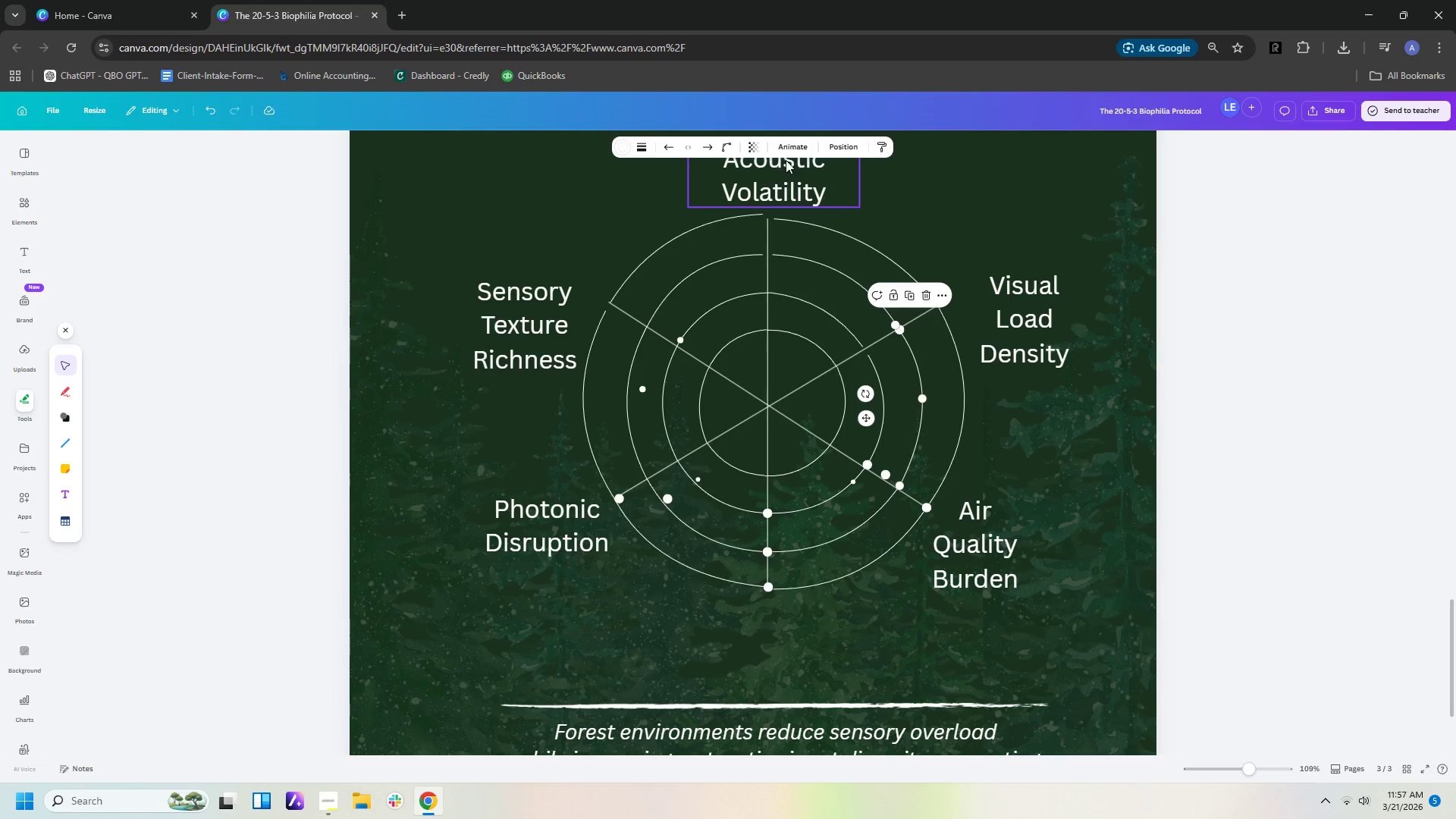 
left_click([832, 152])
 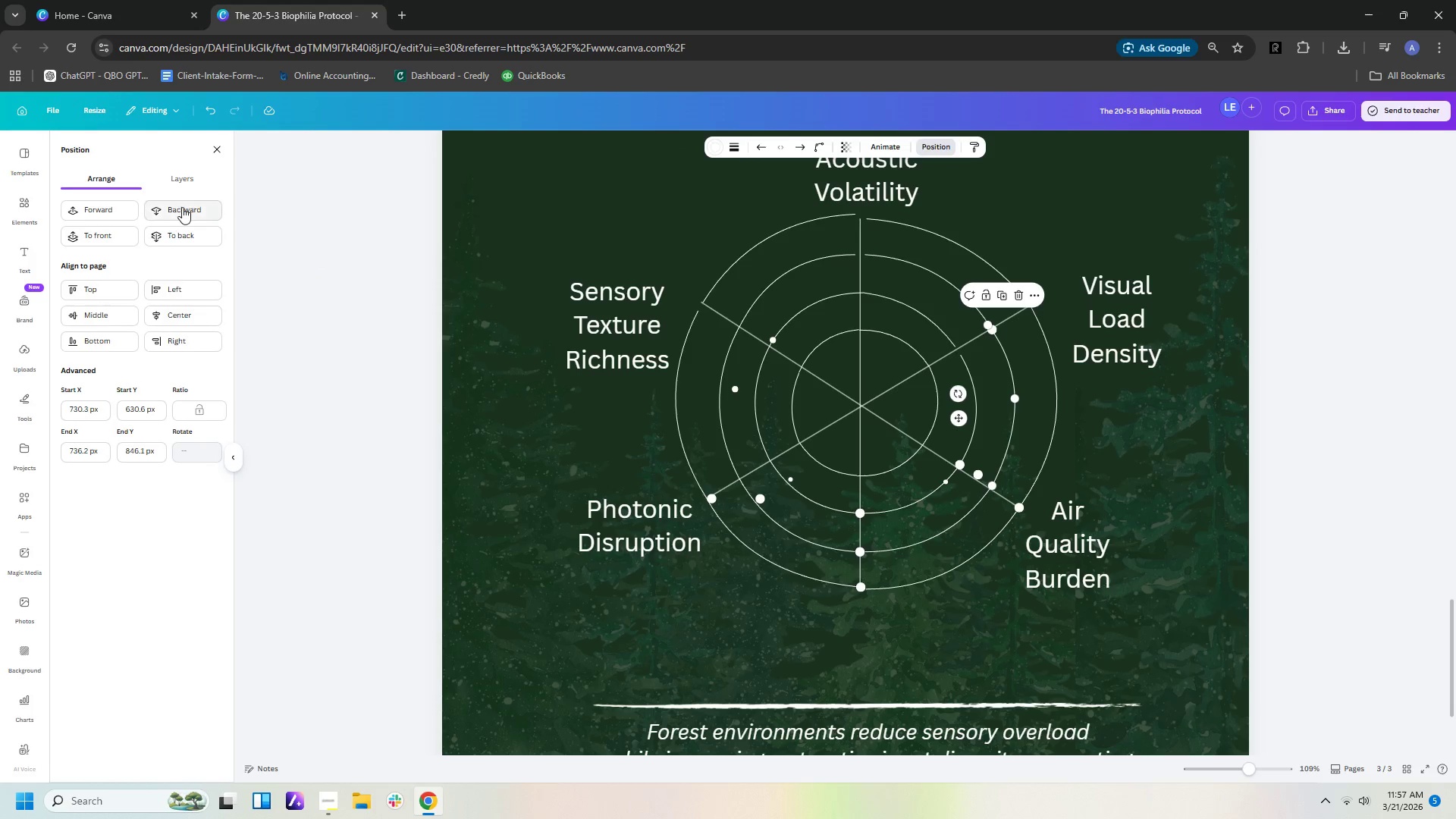 
double_click([182, 207])
 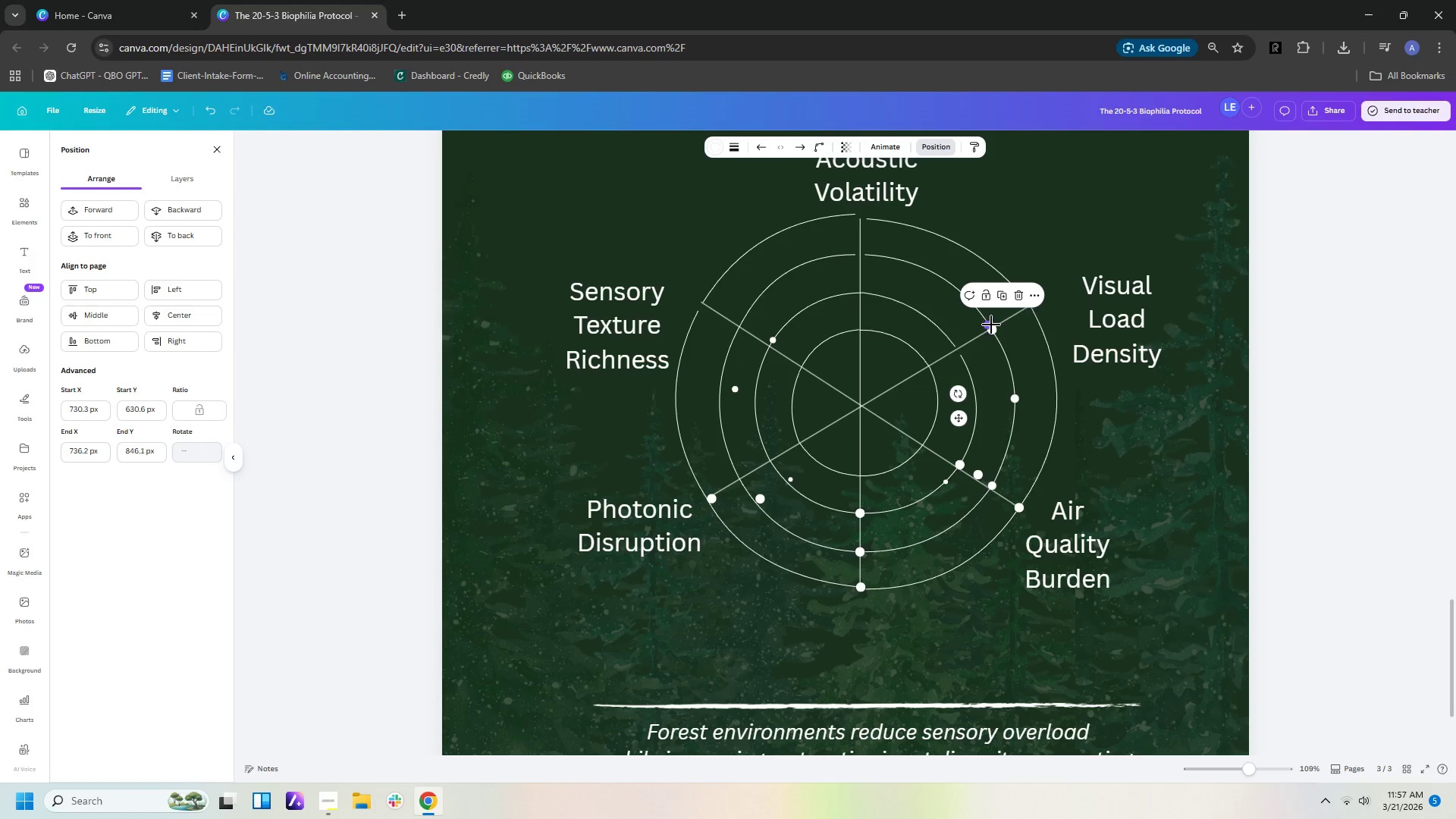 
left_click([989, 325])
 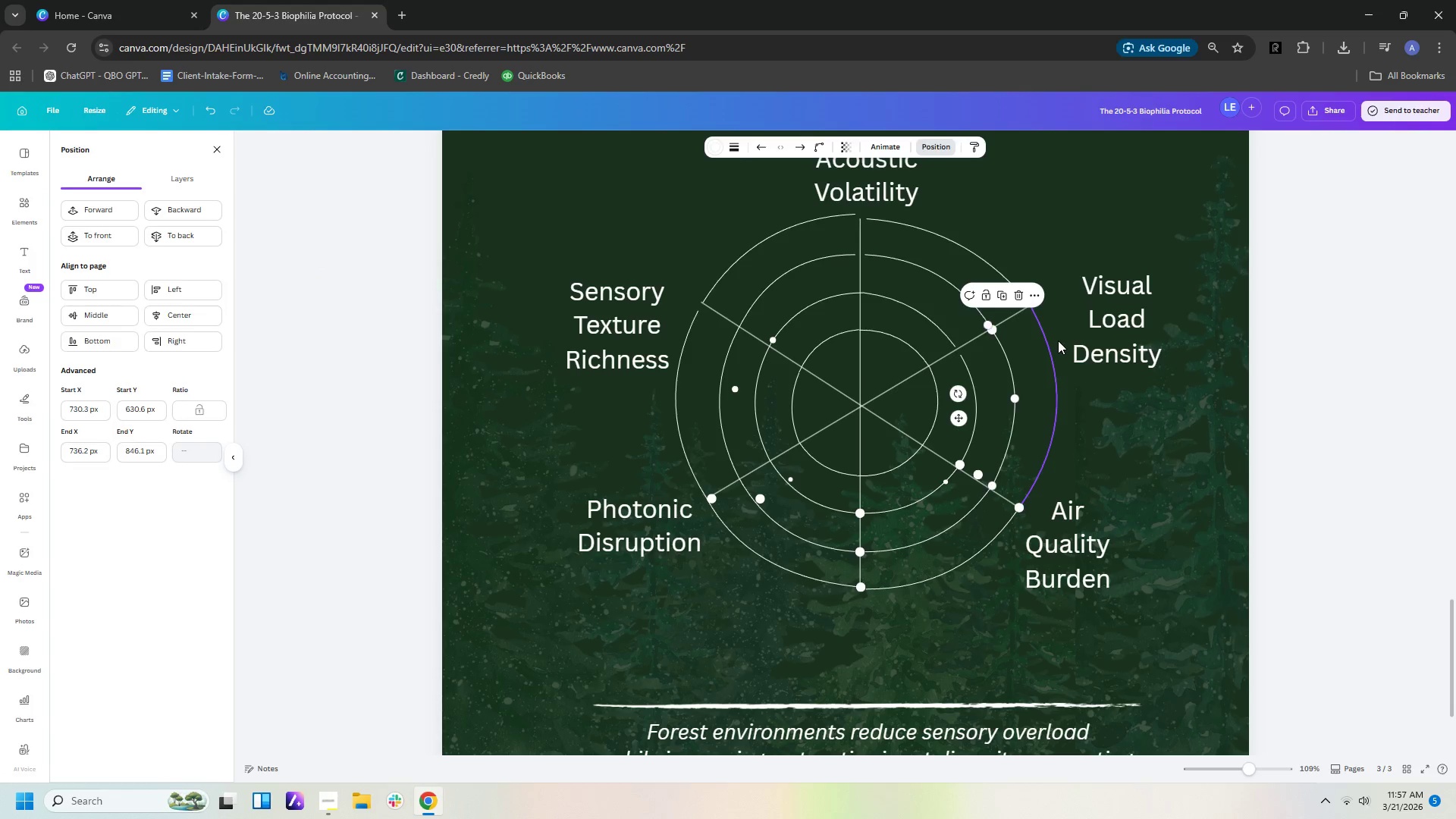 
key(Delete)
 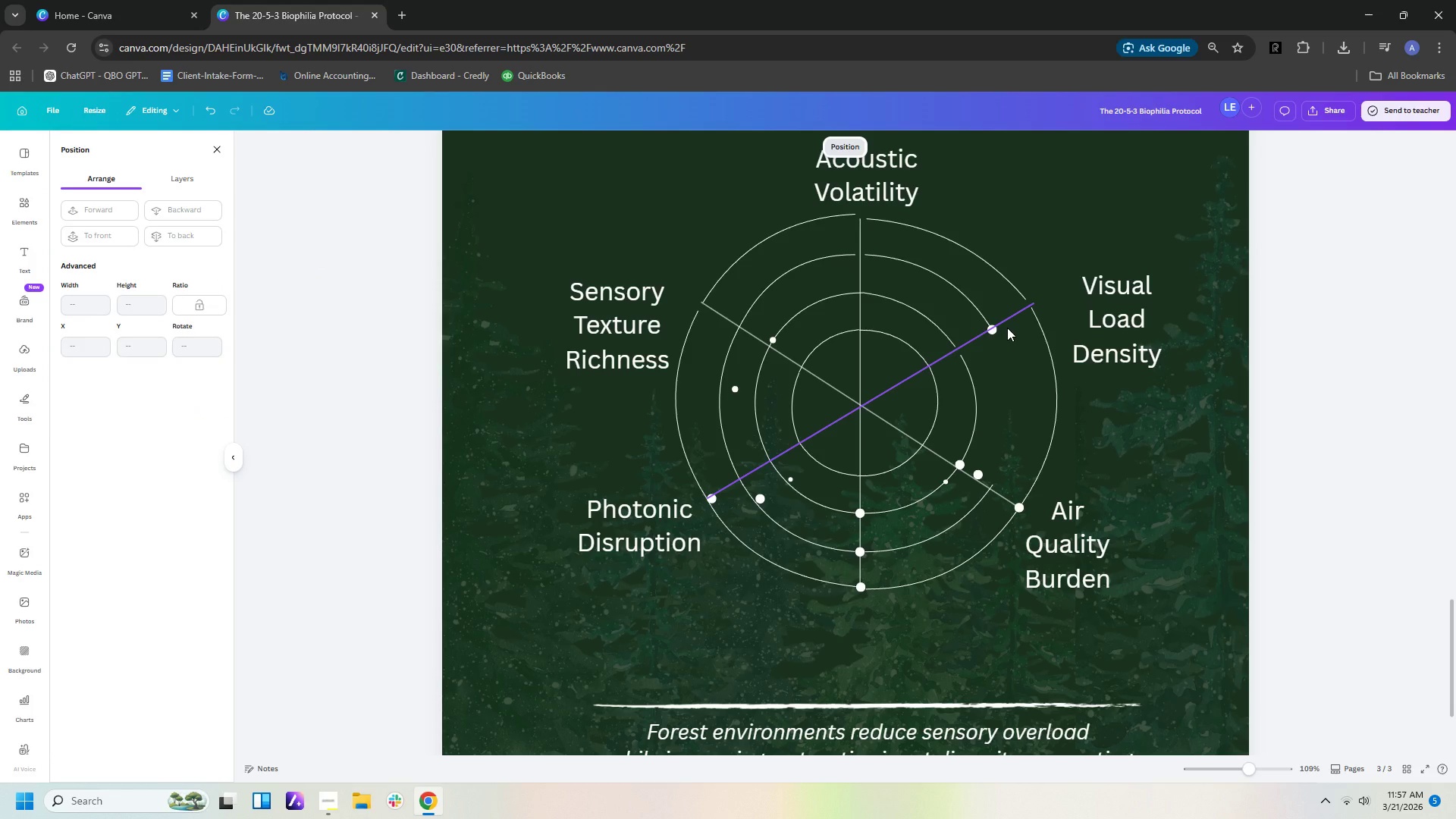 
key(Control+Z)
 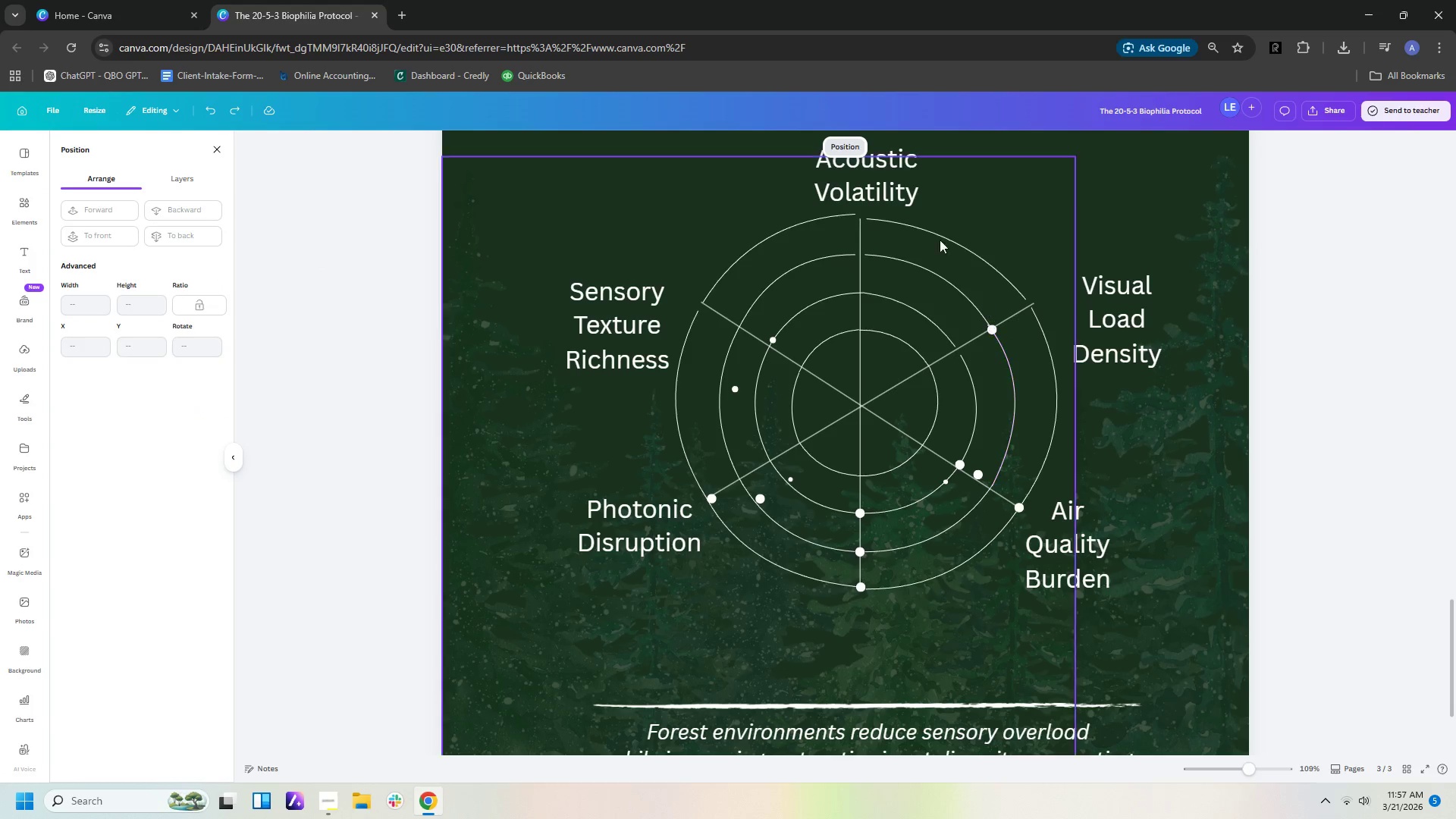 
left_click([836, 146])
 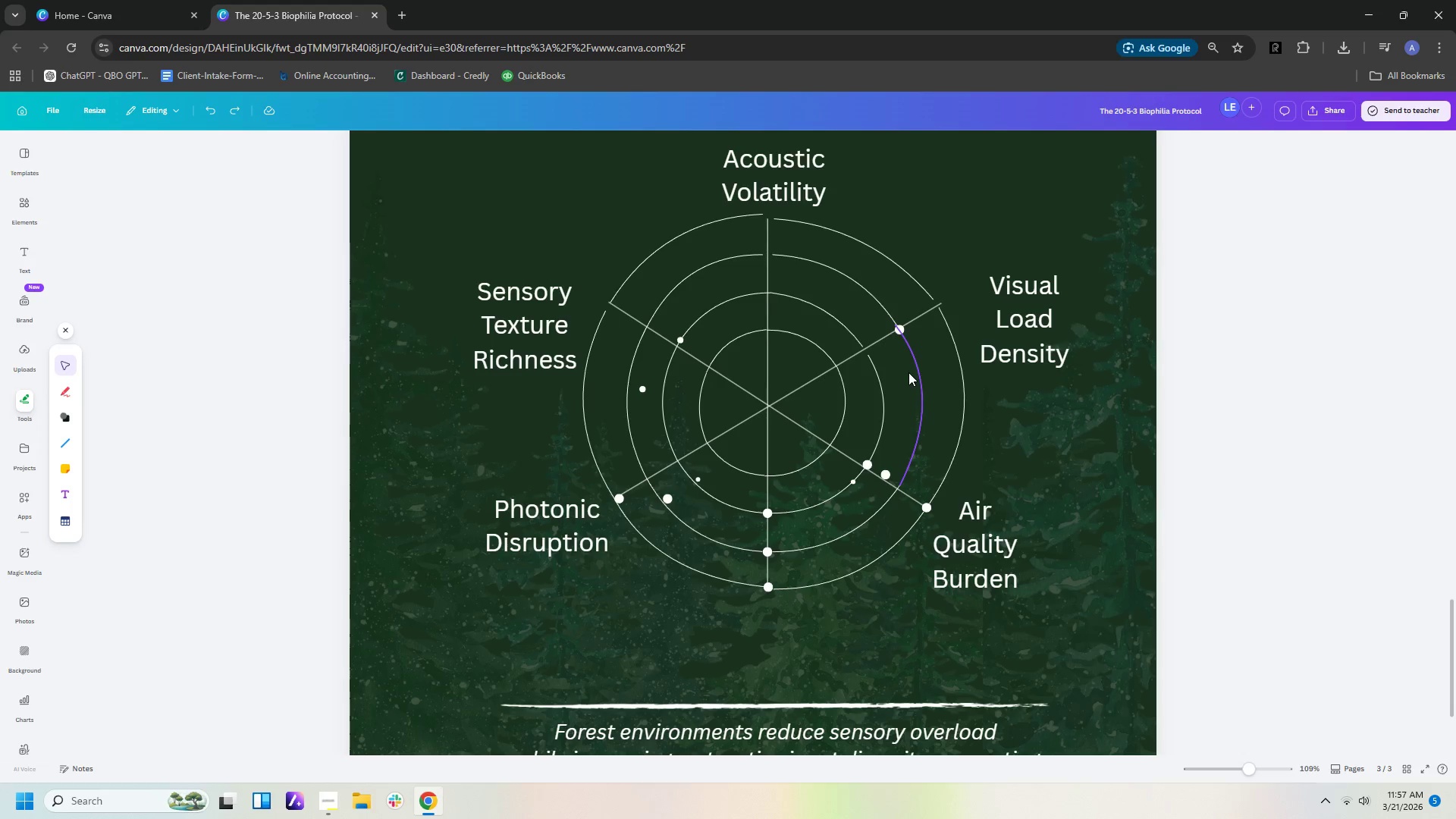 
left_click([915, 367])
 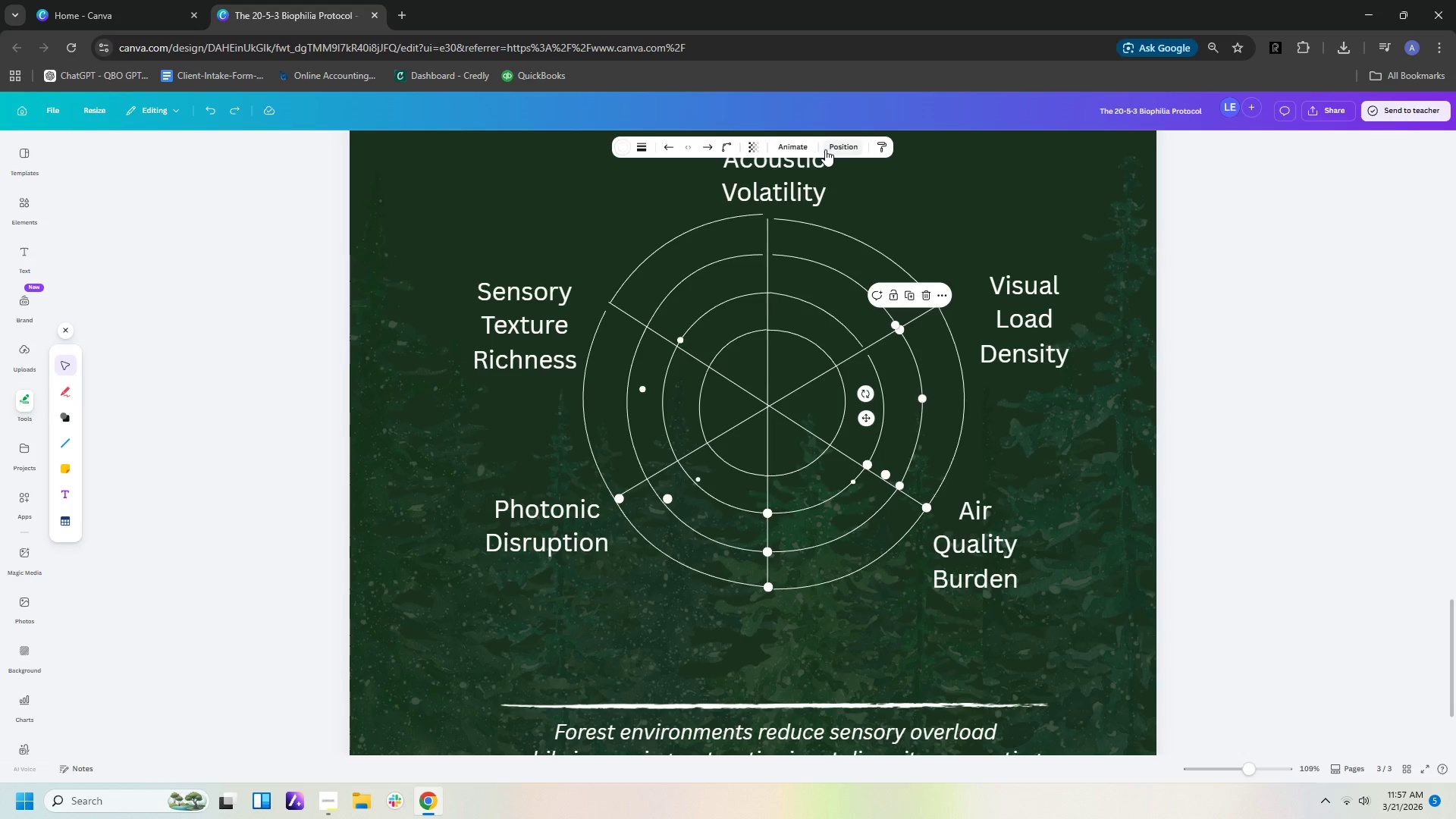 
left_click([850, 148])
 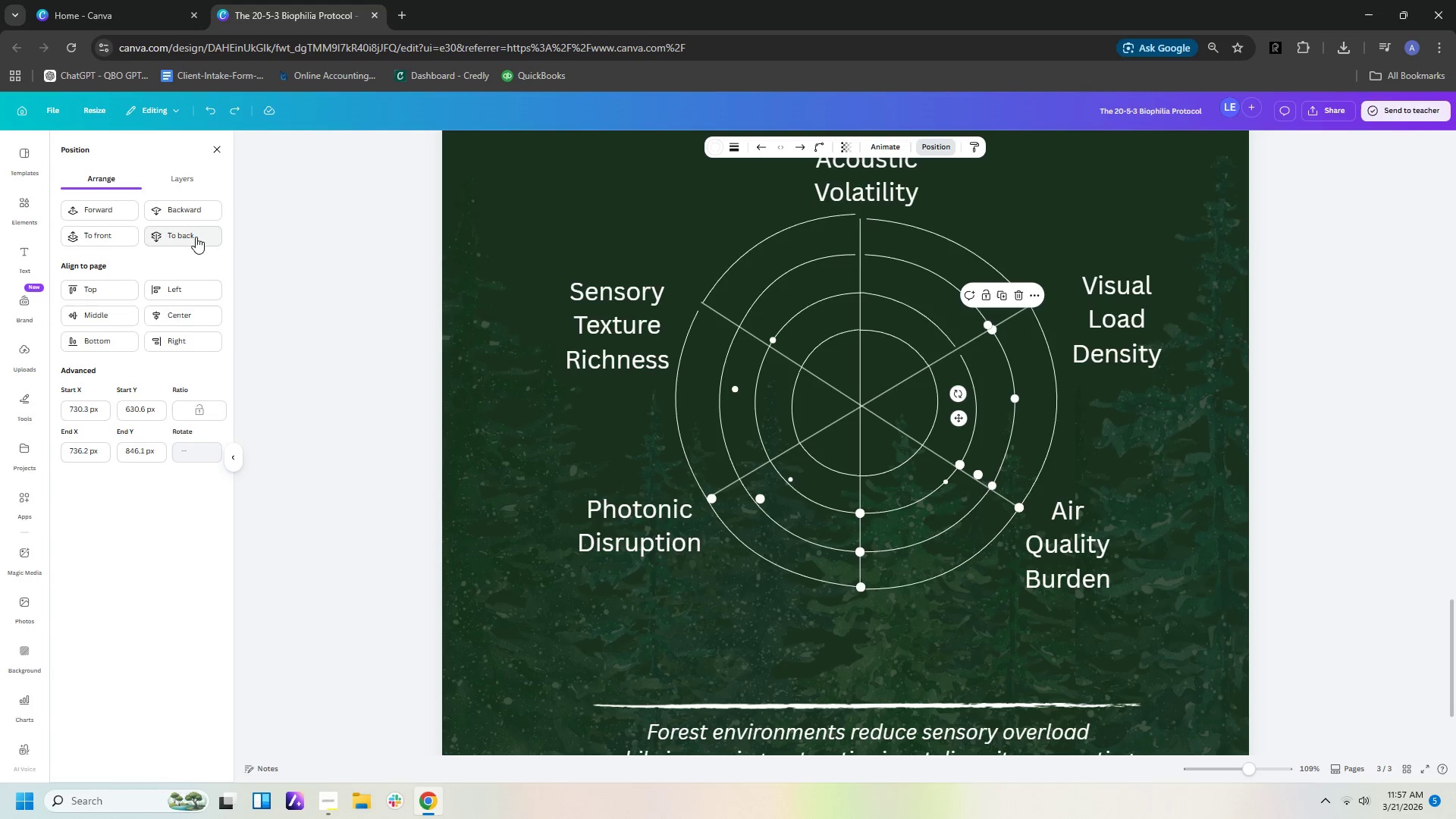 
left_click([187, 213])
 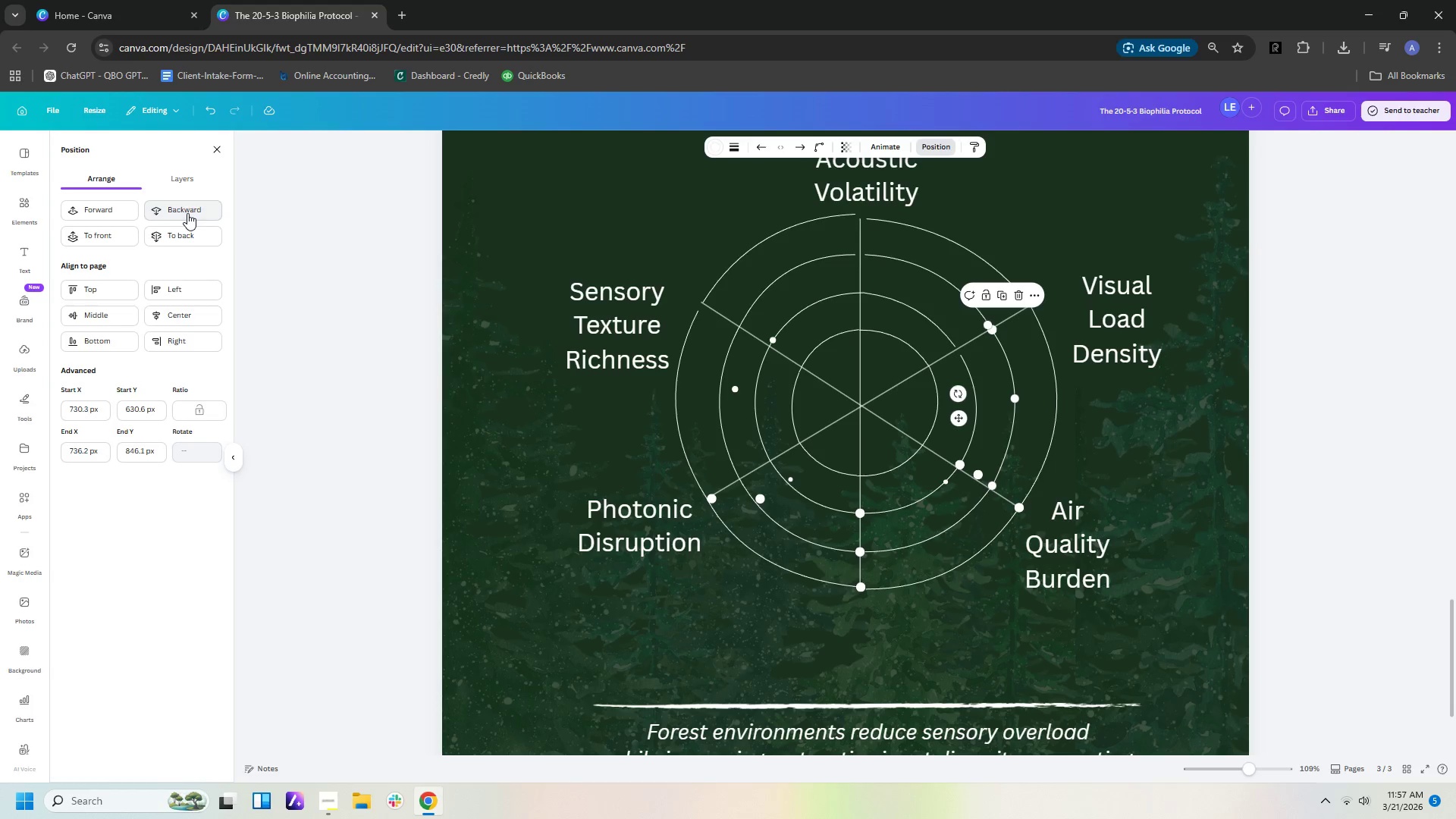 
left_click([187, 213])
 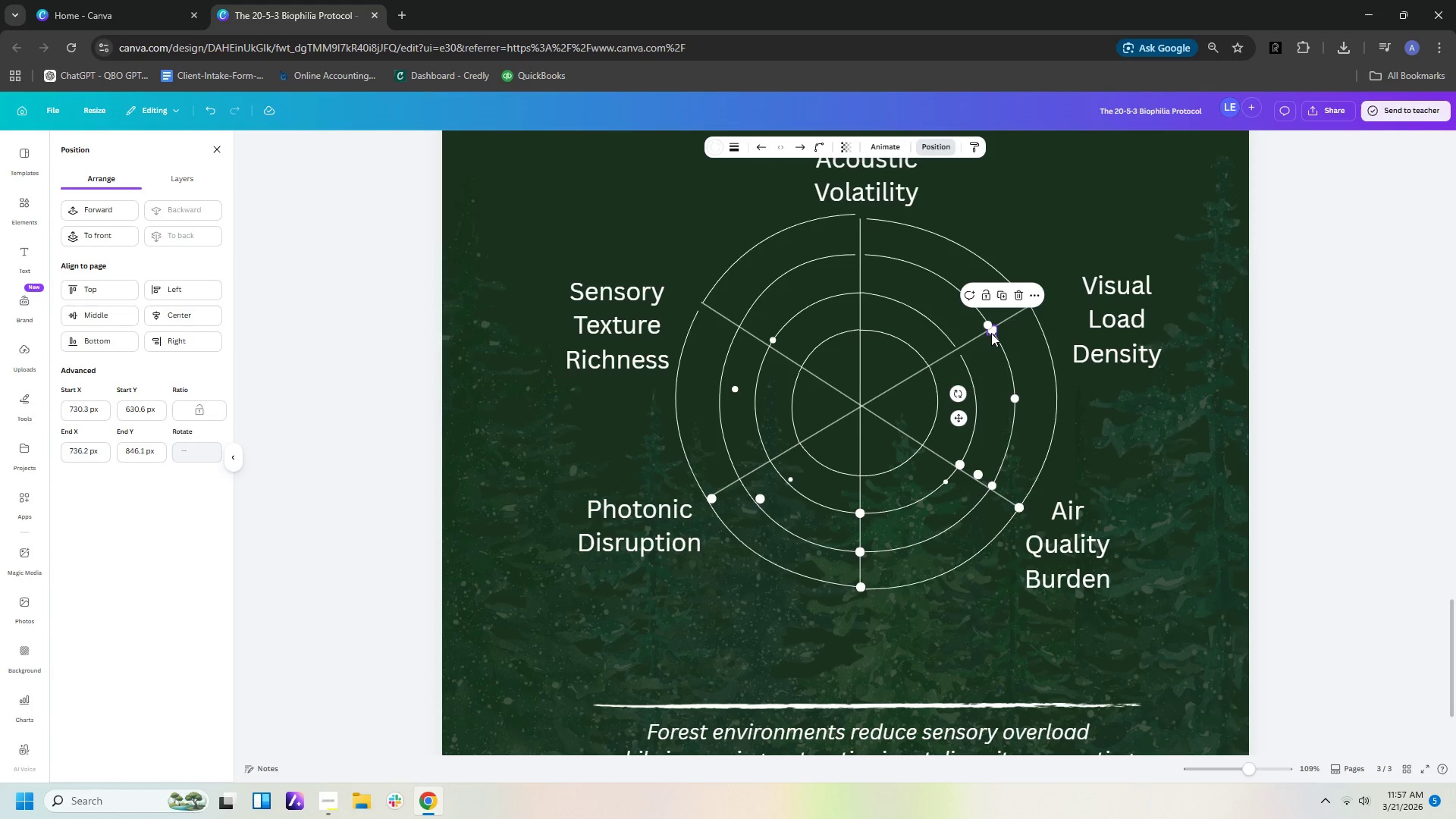 
left_click([991, 333])
 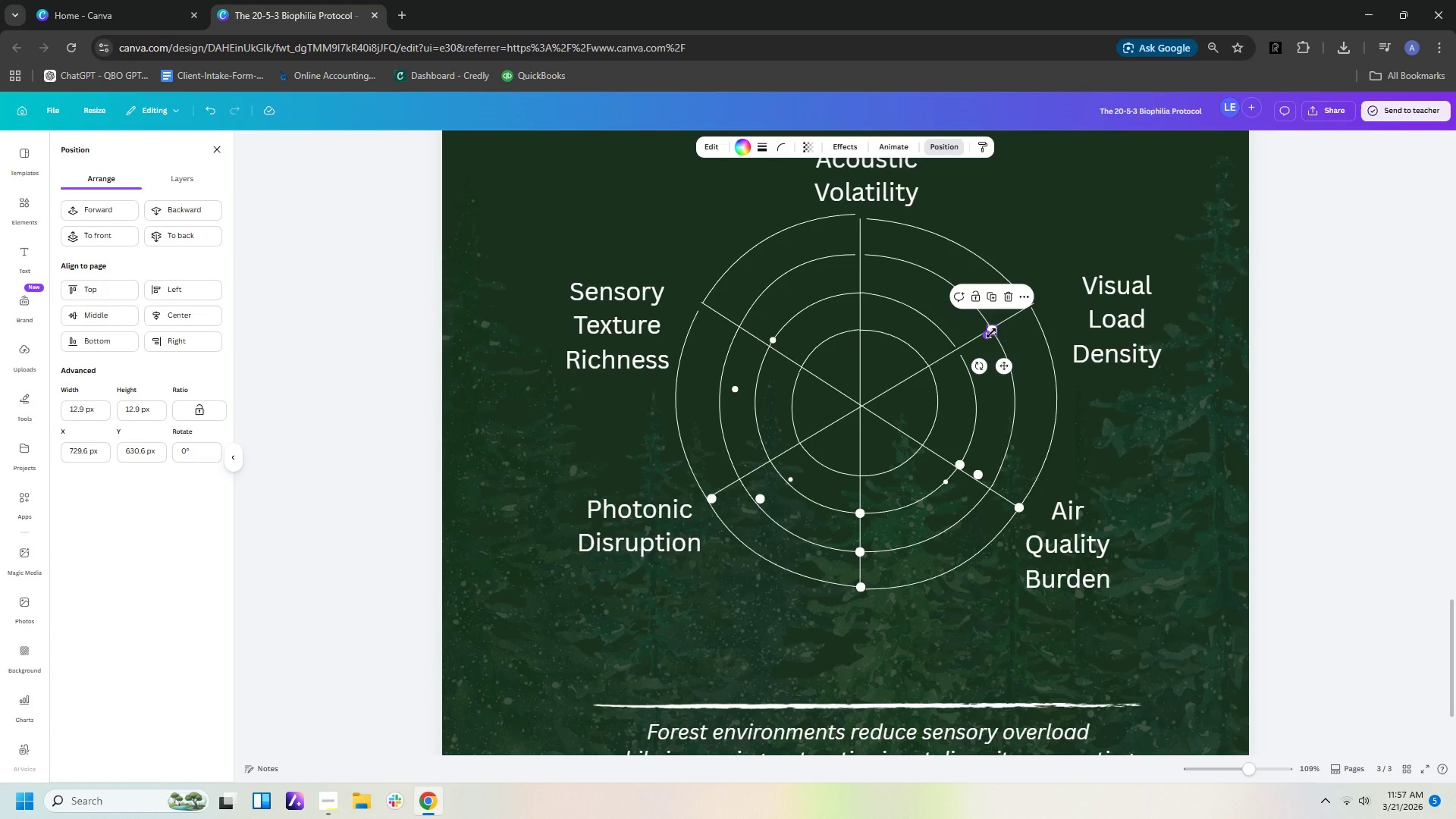 
key(Delete)
 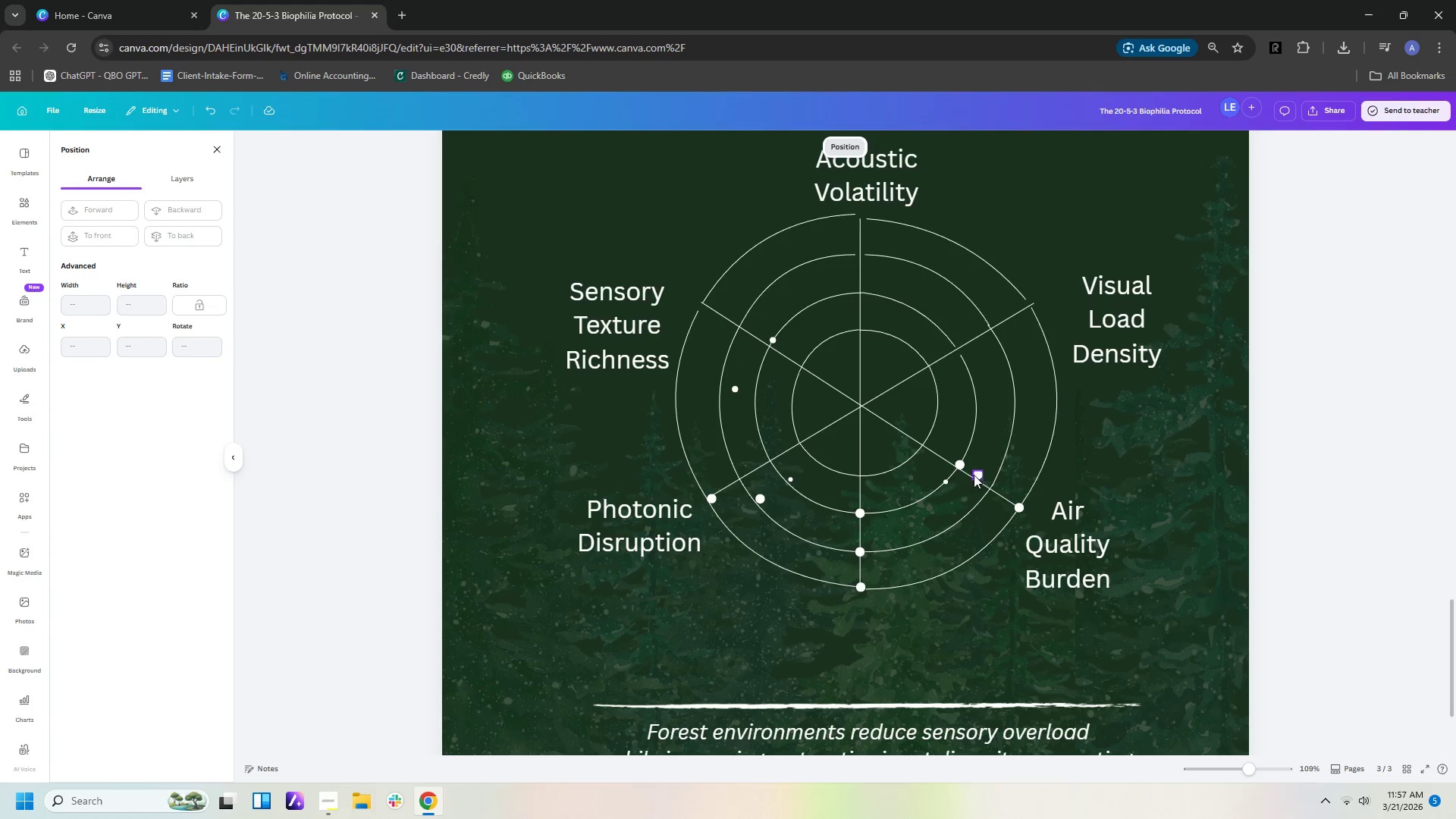 
left_click([974, 472])
 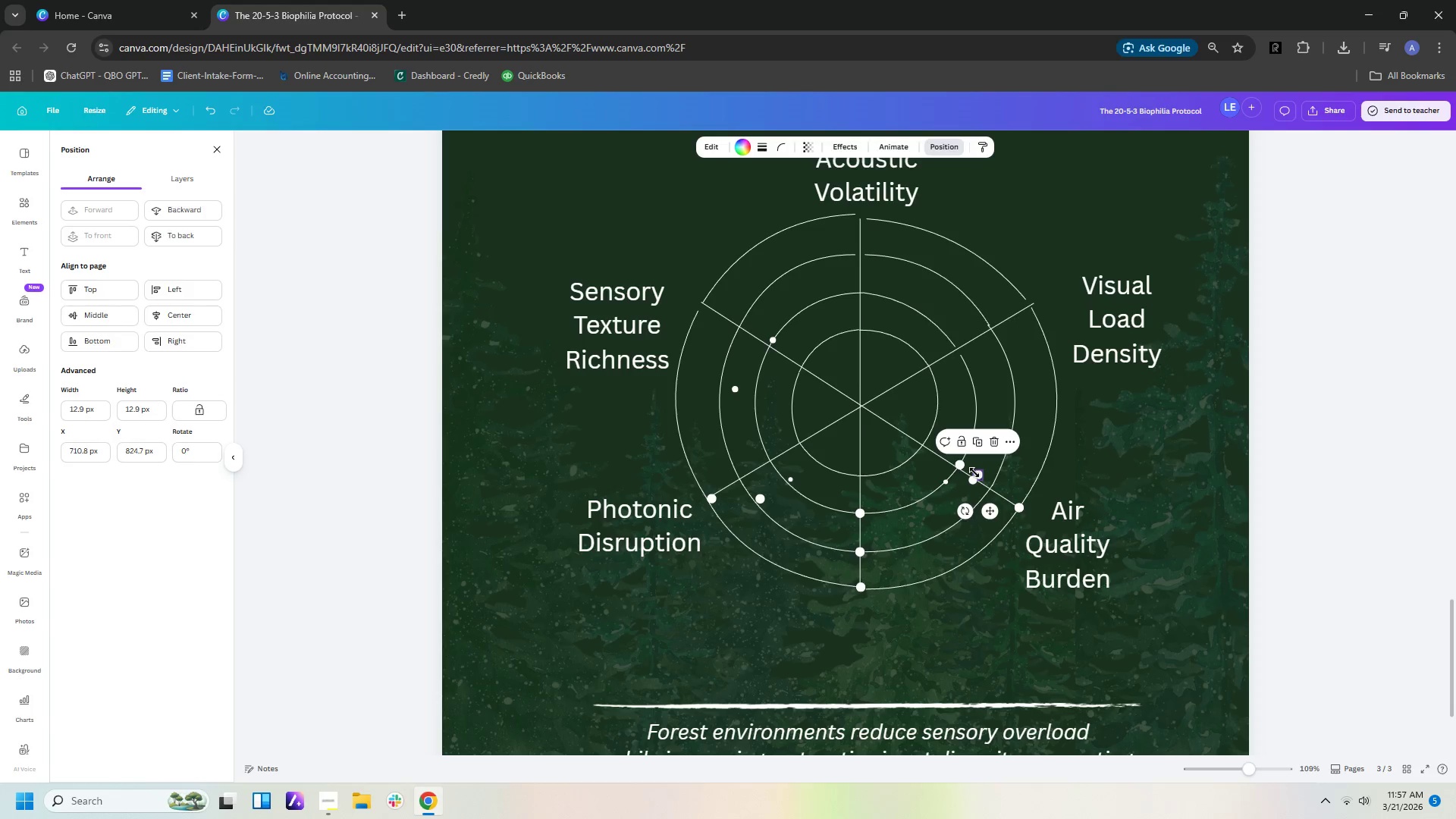 
key(Delete)
 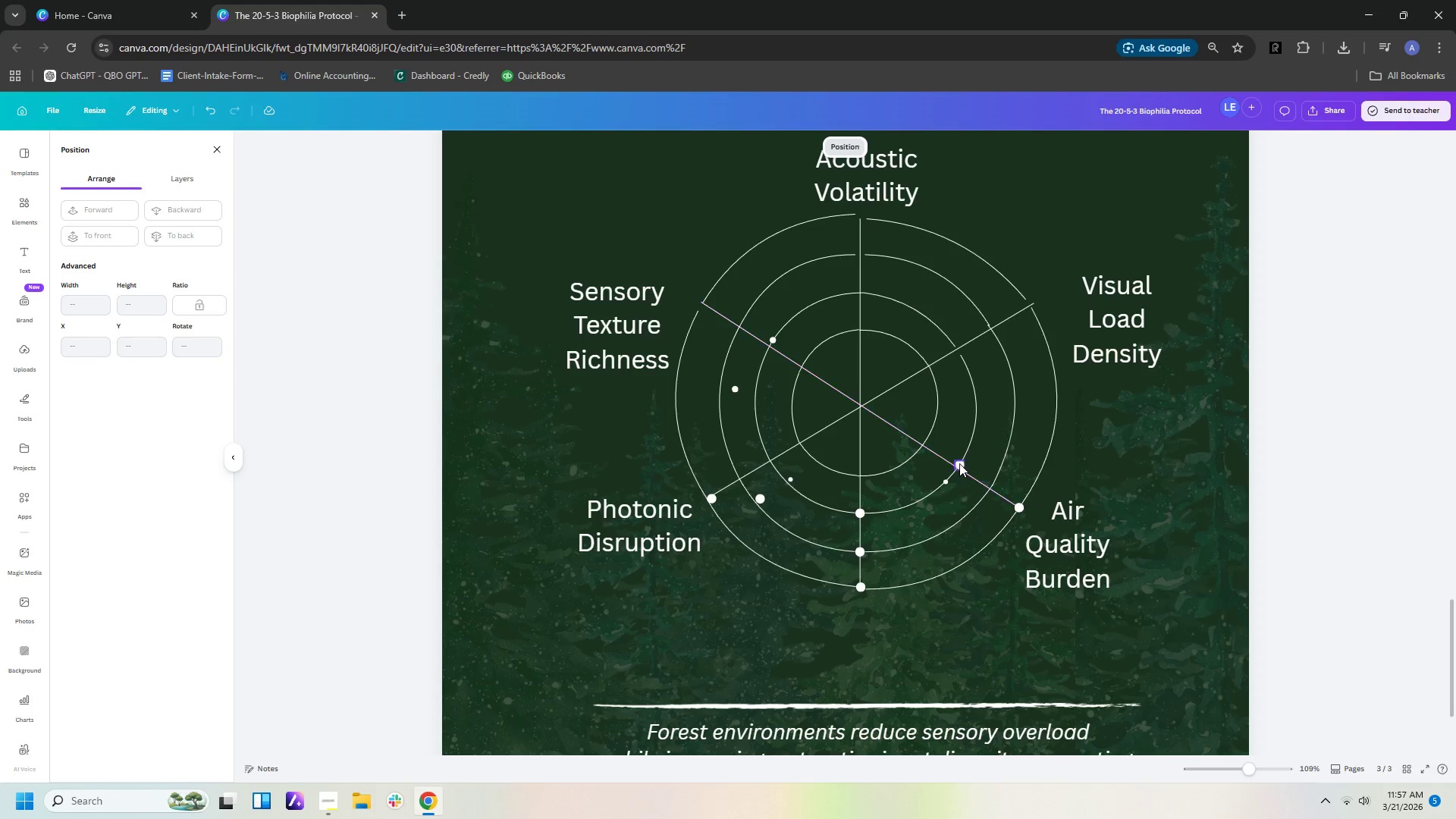 
left_click([959, 463])
 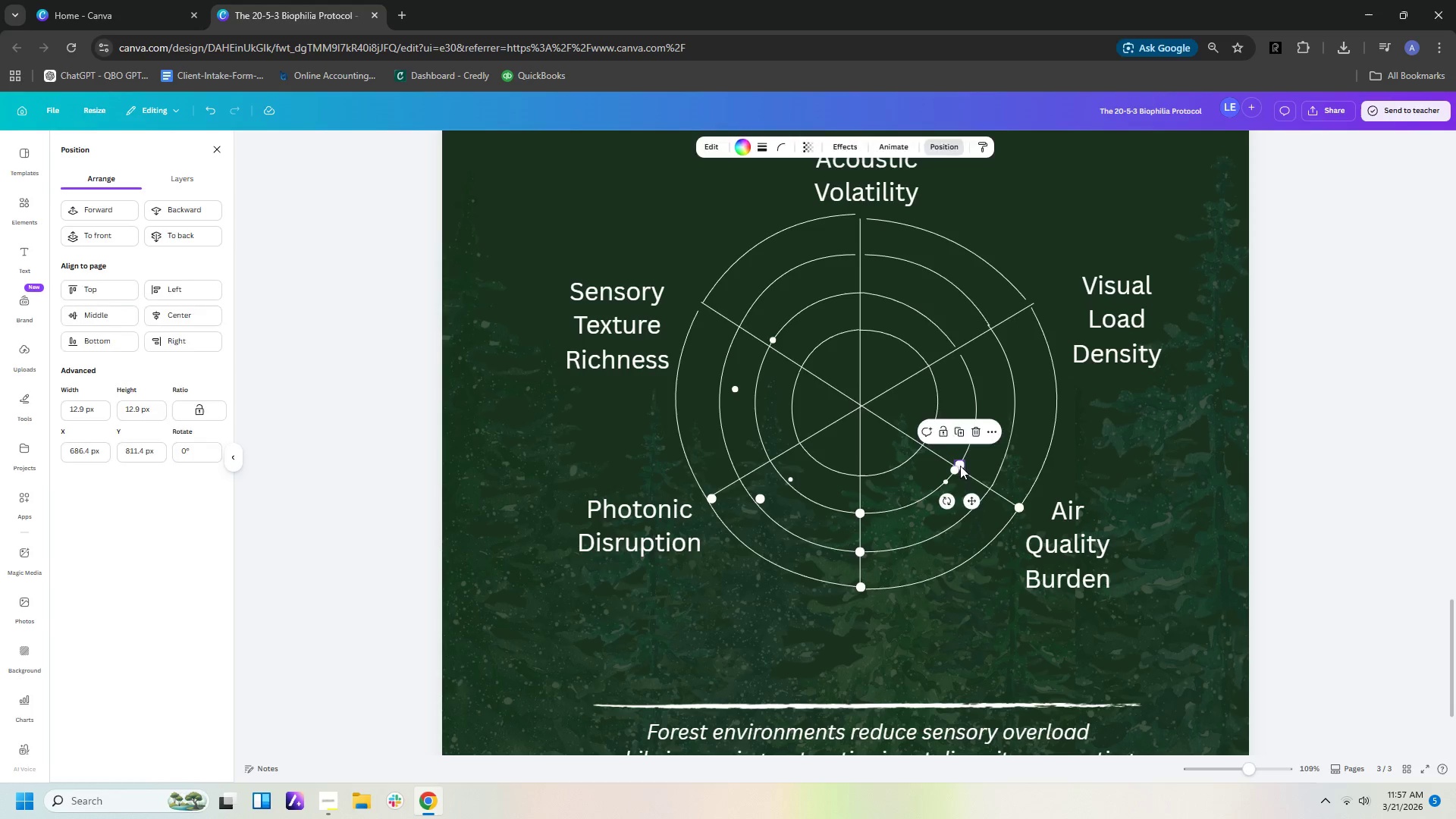 
key(Delete)
 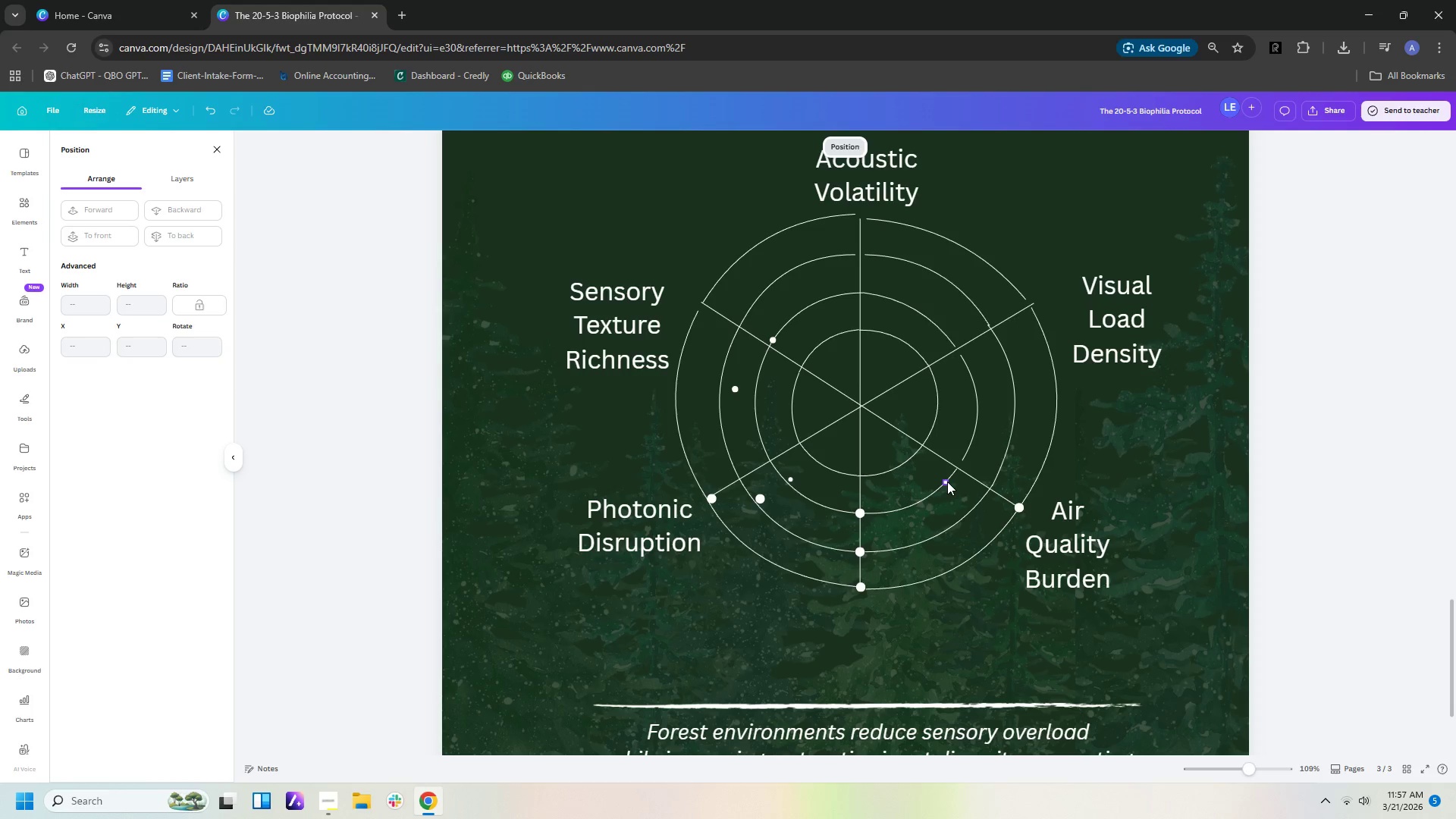 
left_click([947, 482])
 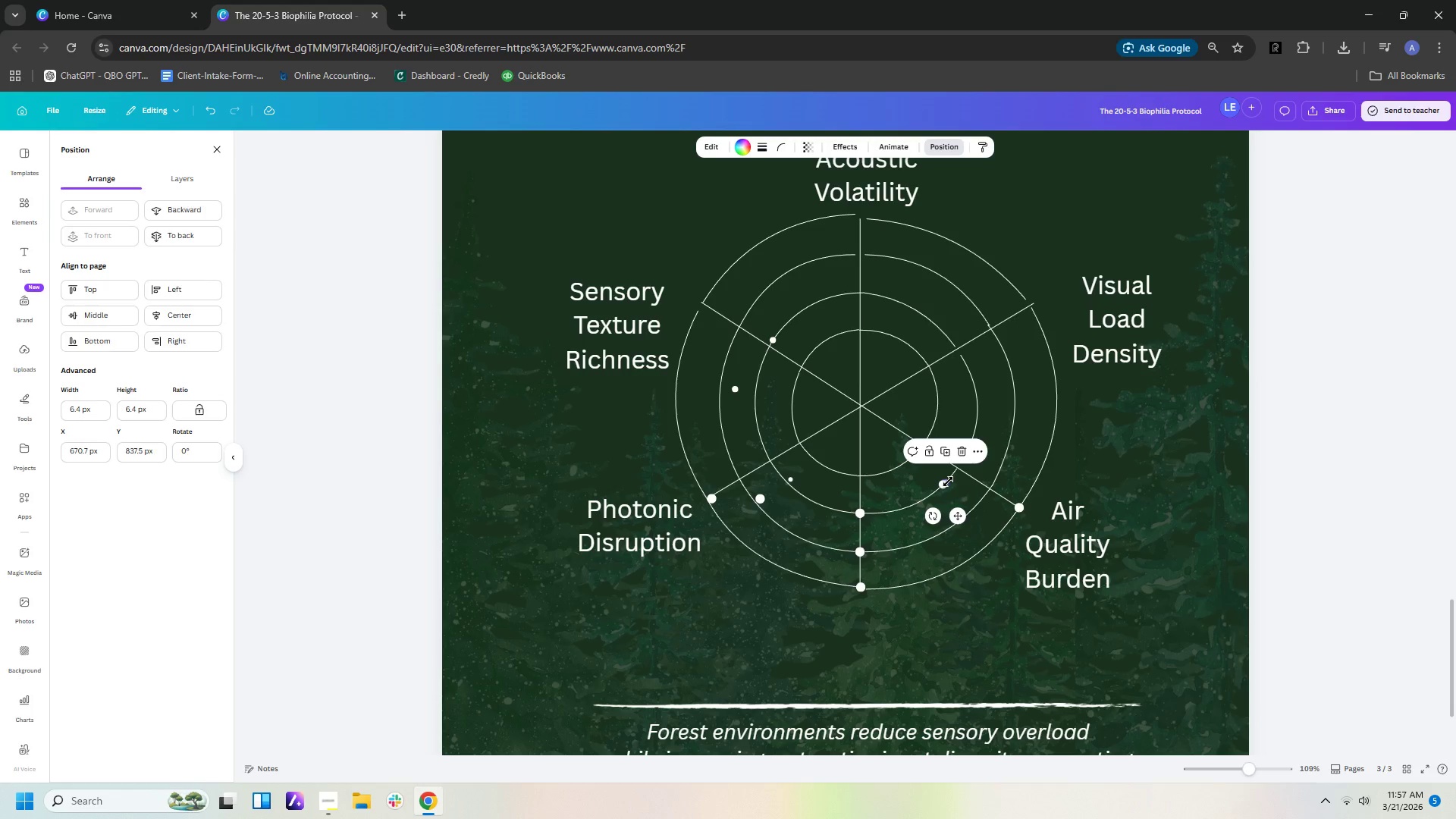 
key(Delete)
 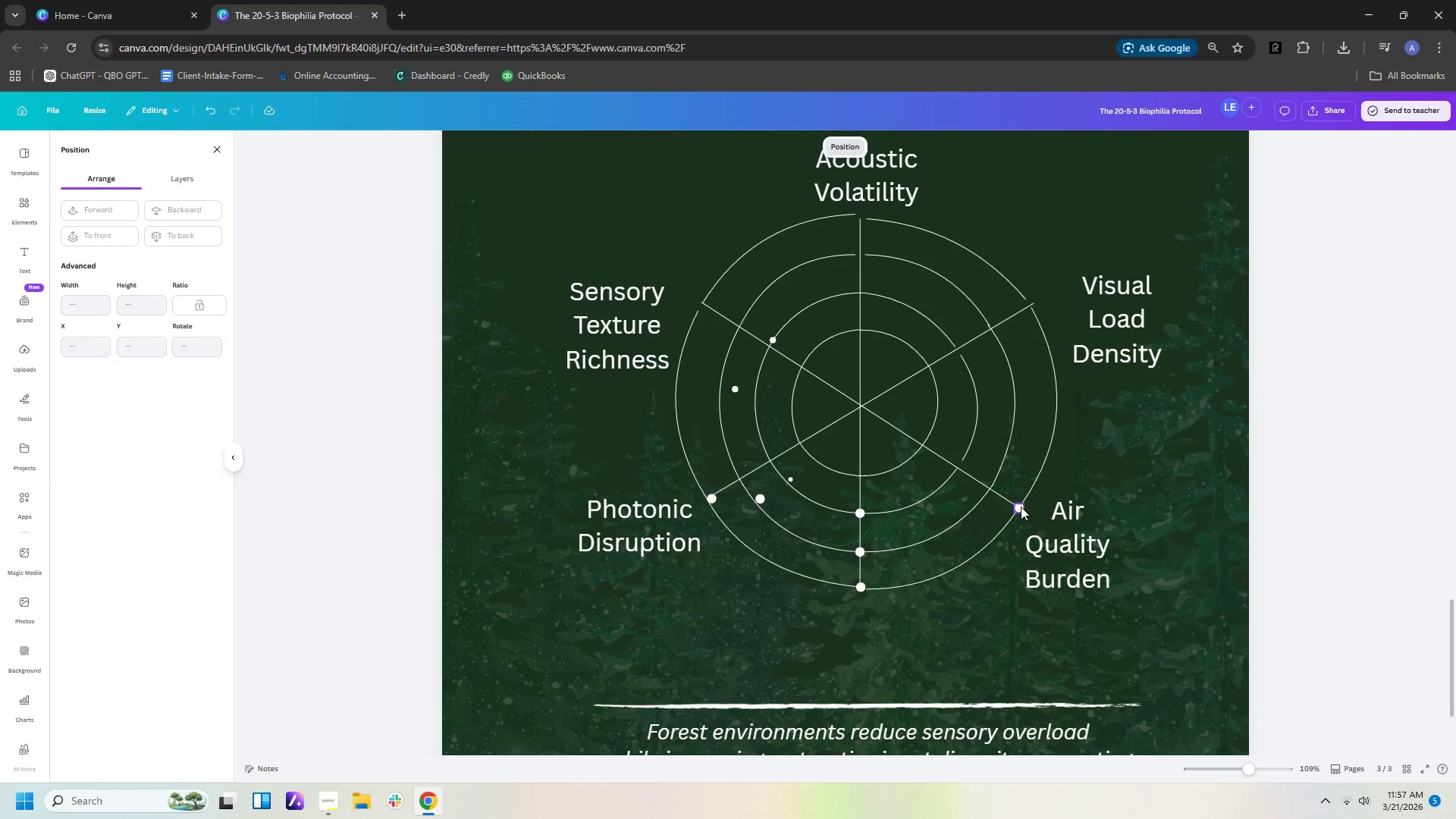 
left_click([1021, 508])
 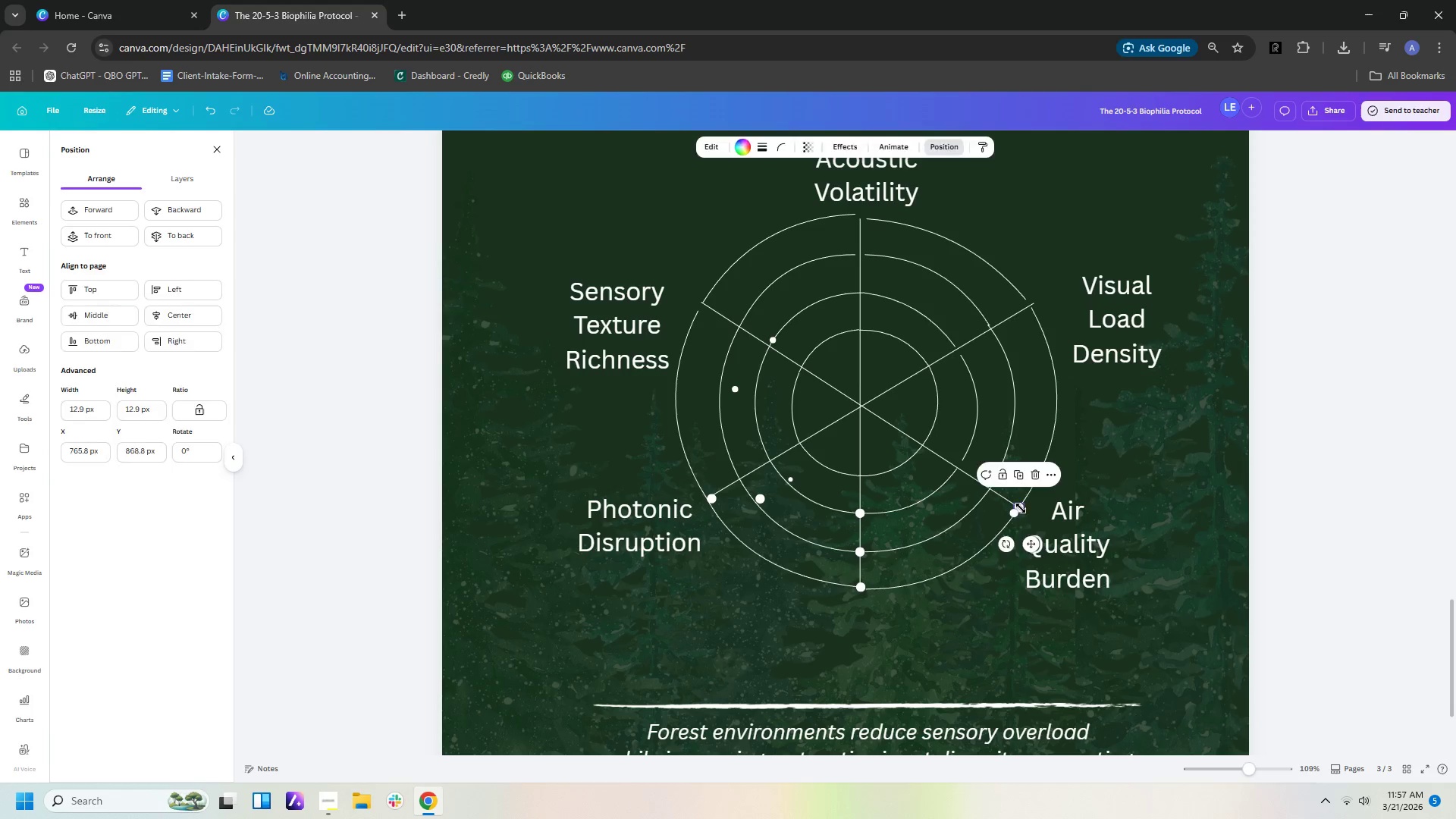 
key(Delete)
 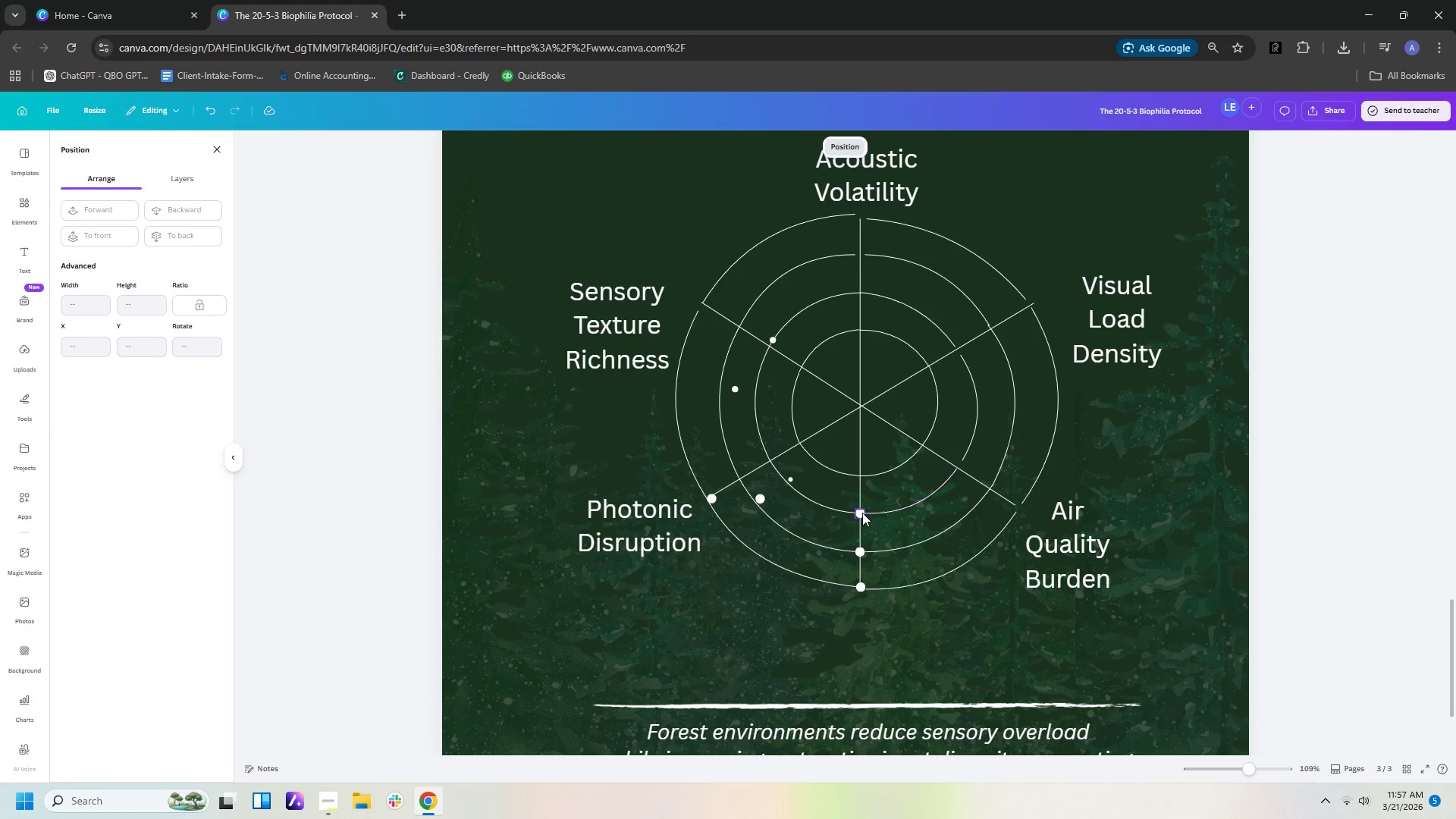 
left_click([859, 513])
 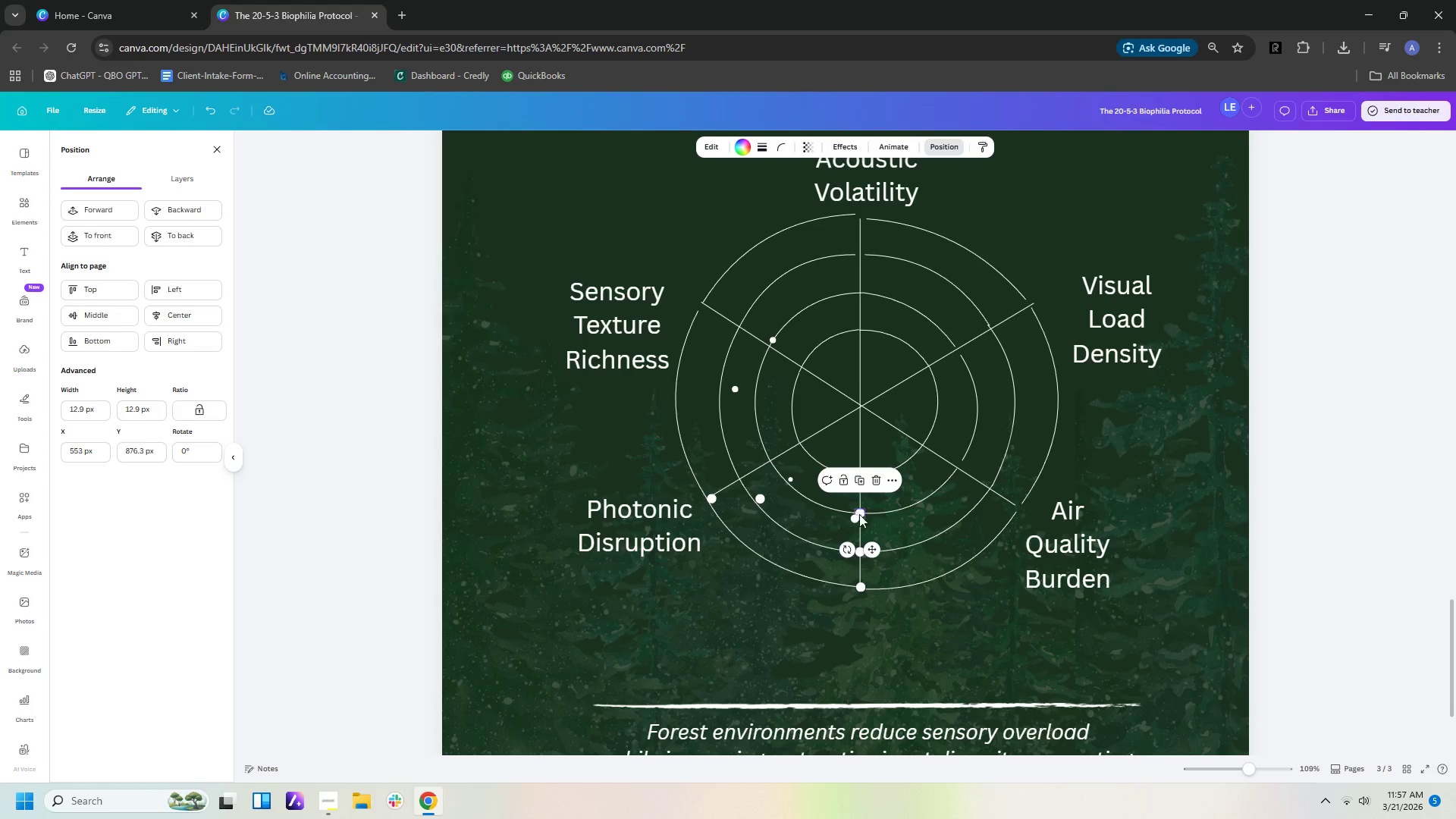 
key(Delete)
 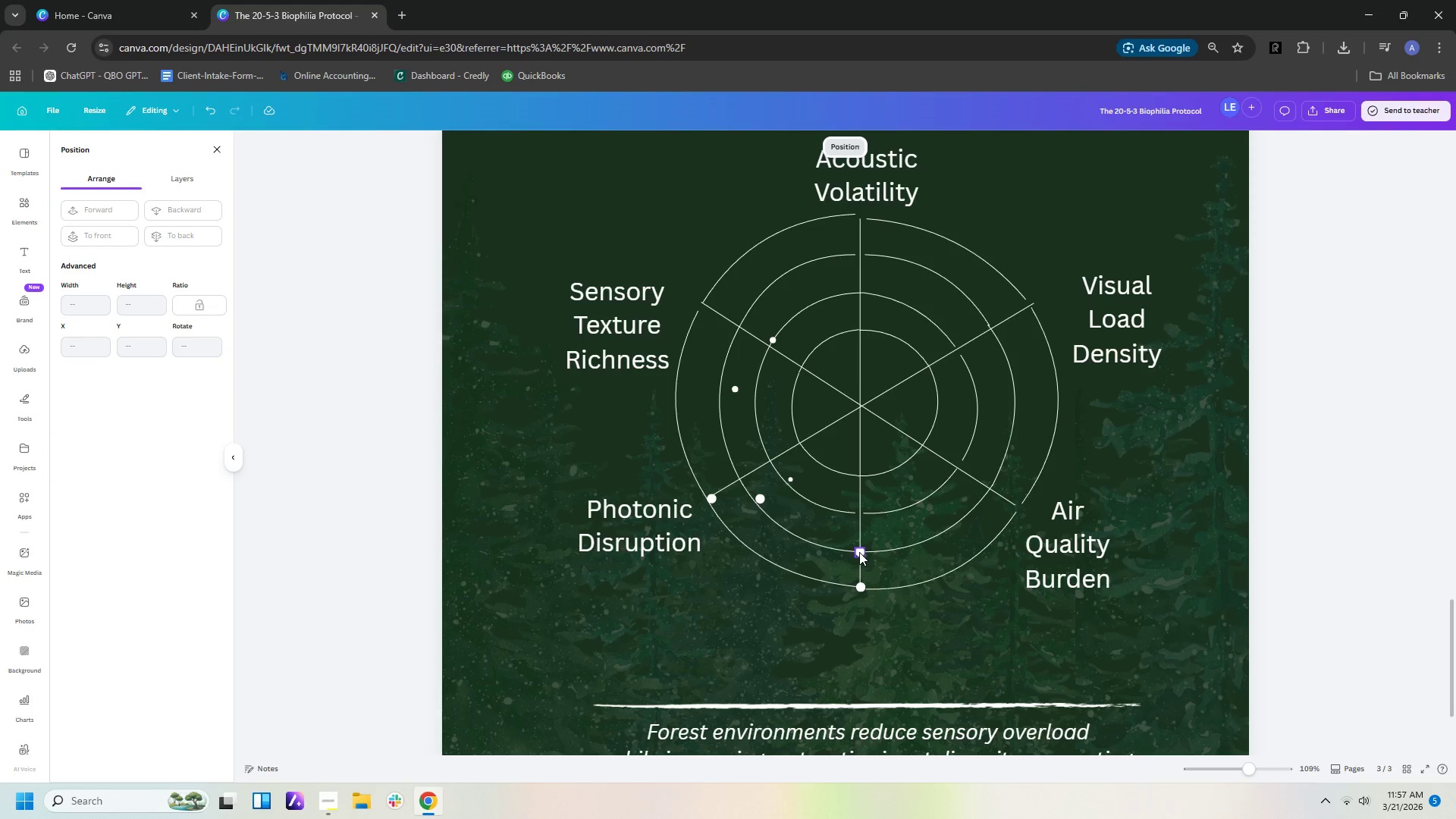 
left_click([860, 553])
 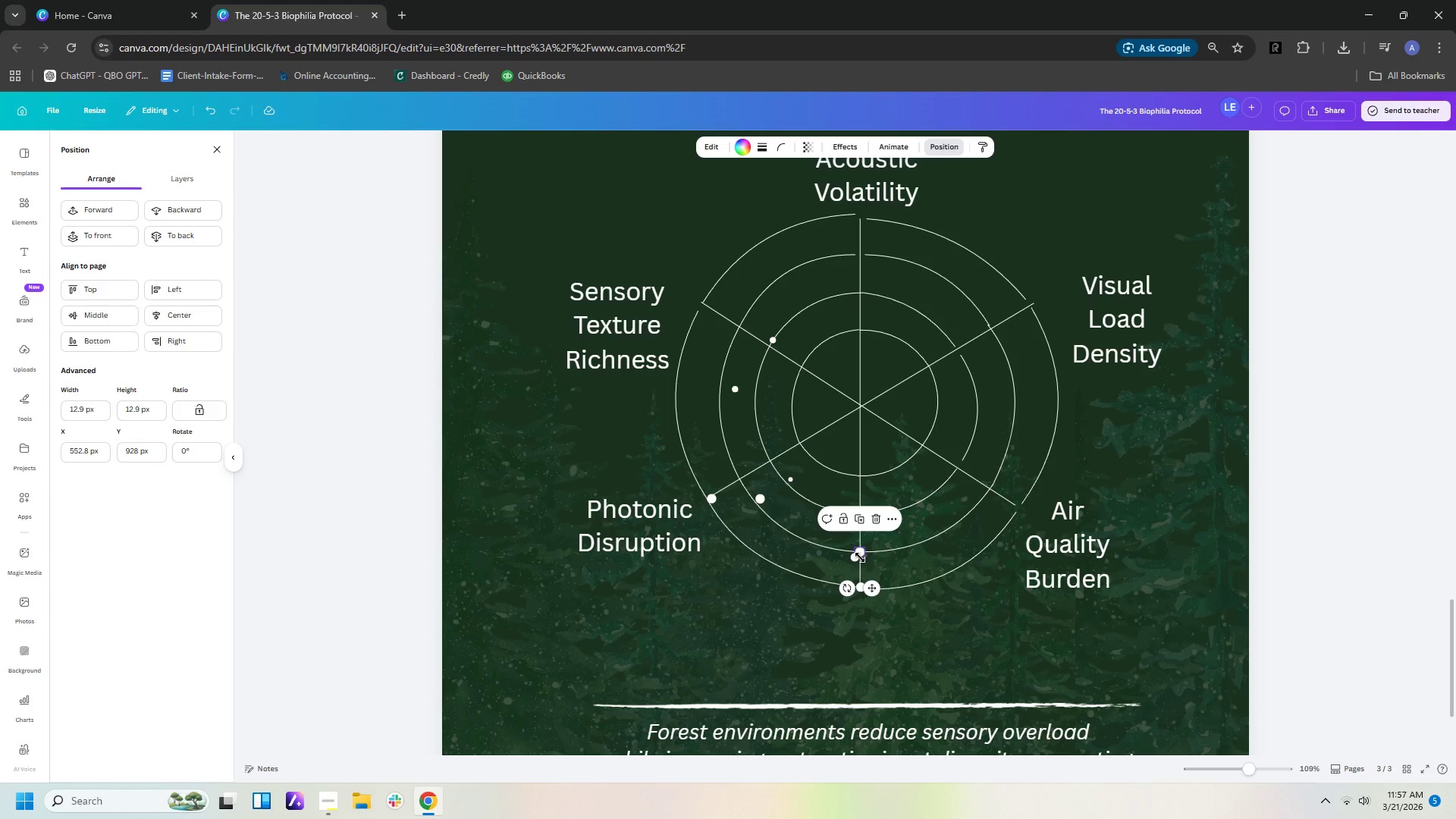 
key(Delete)
 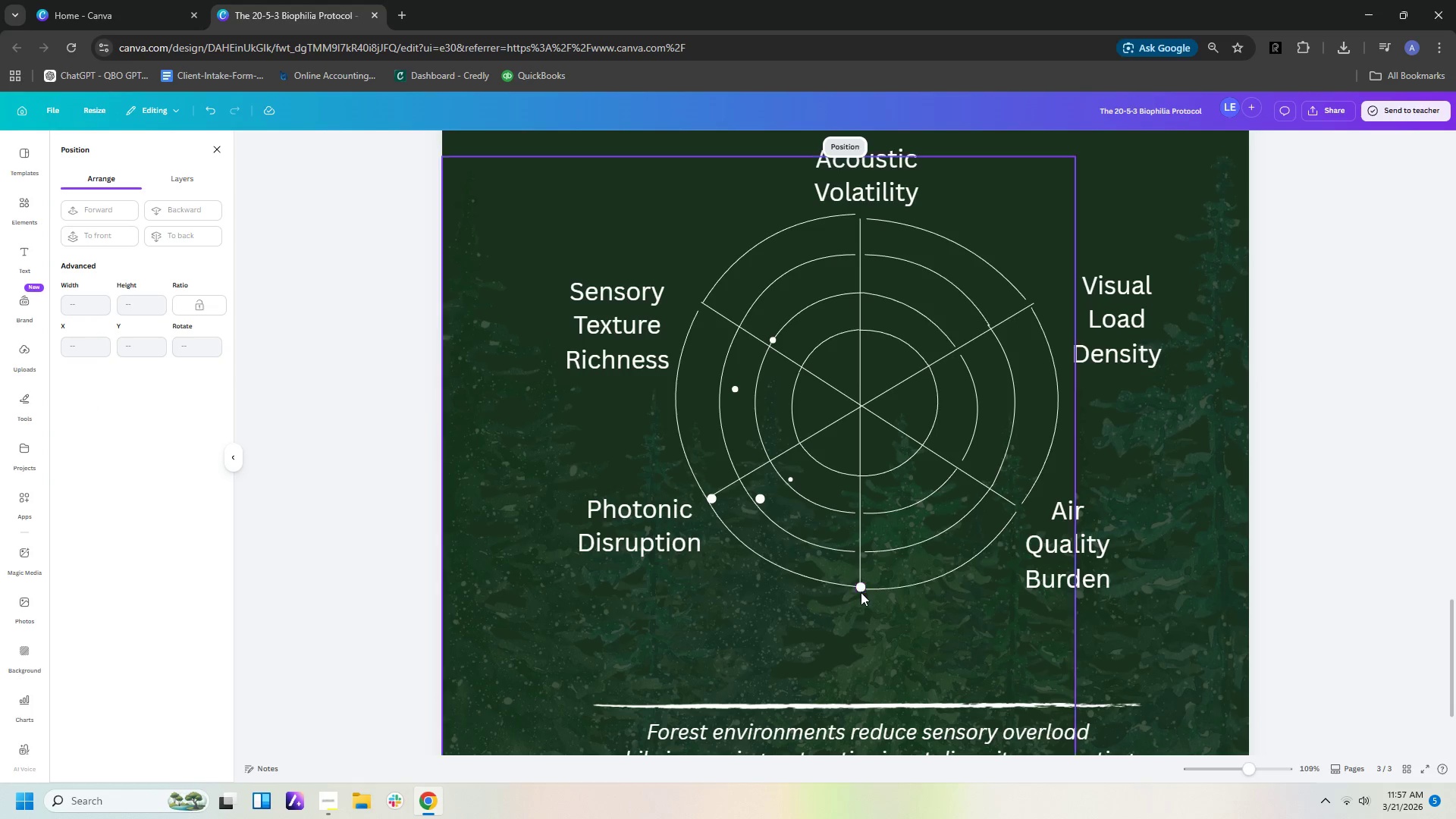 
left_click([861, 590])
 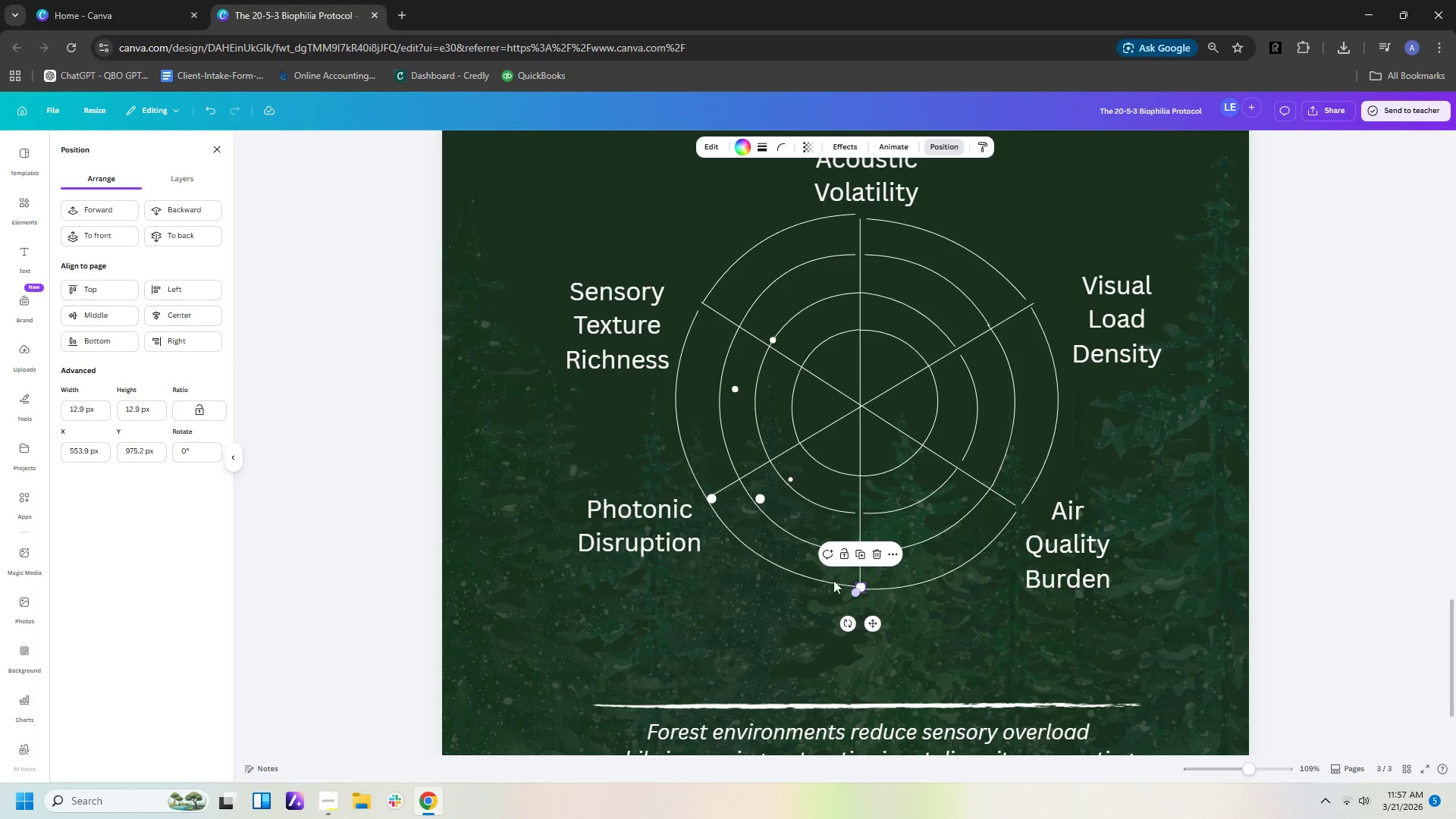 
key(Delete)
 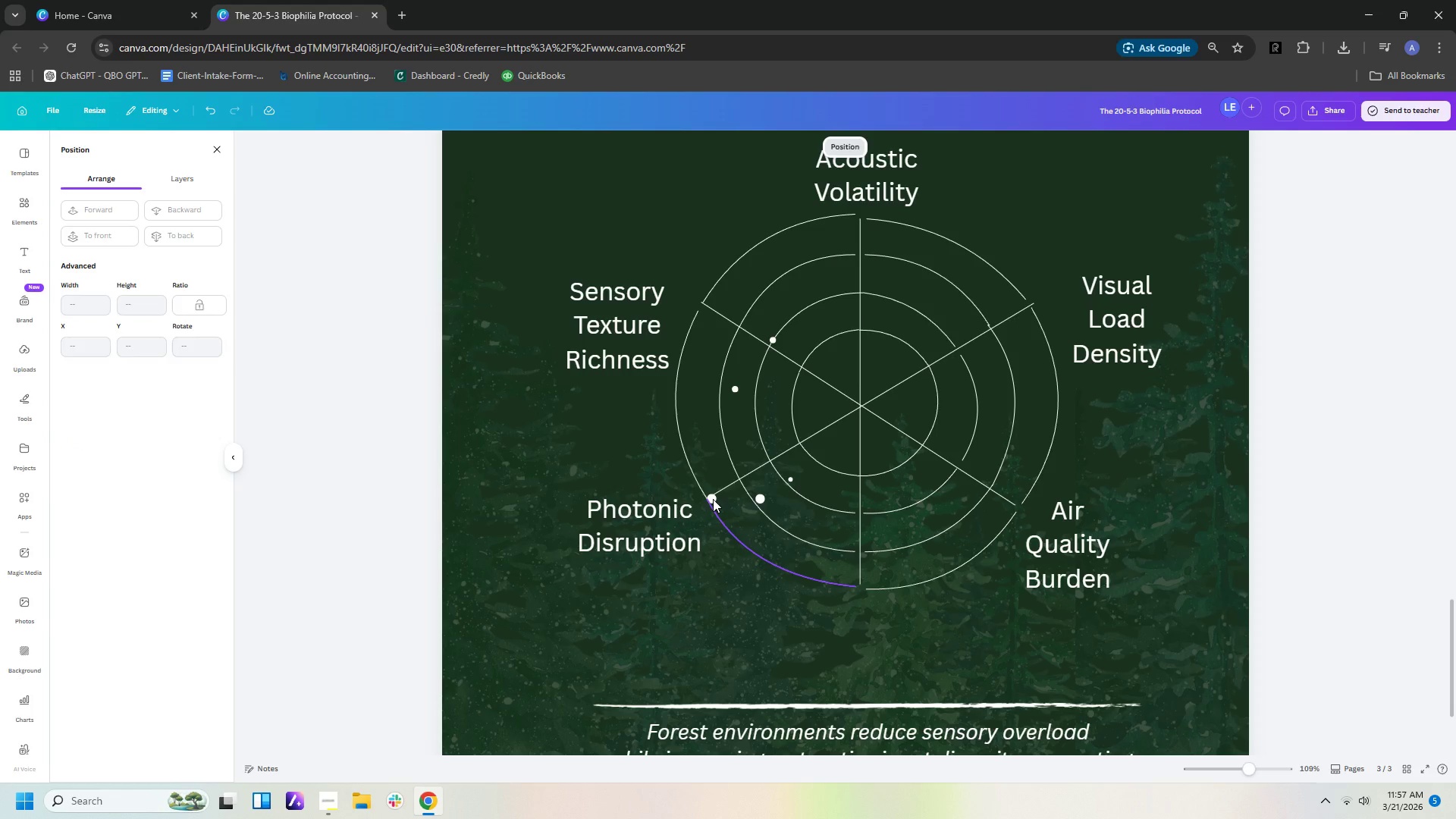 
left_click([713, 499])
 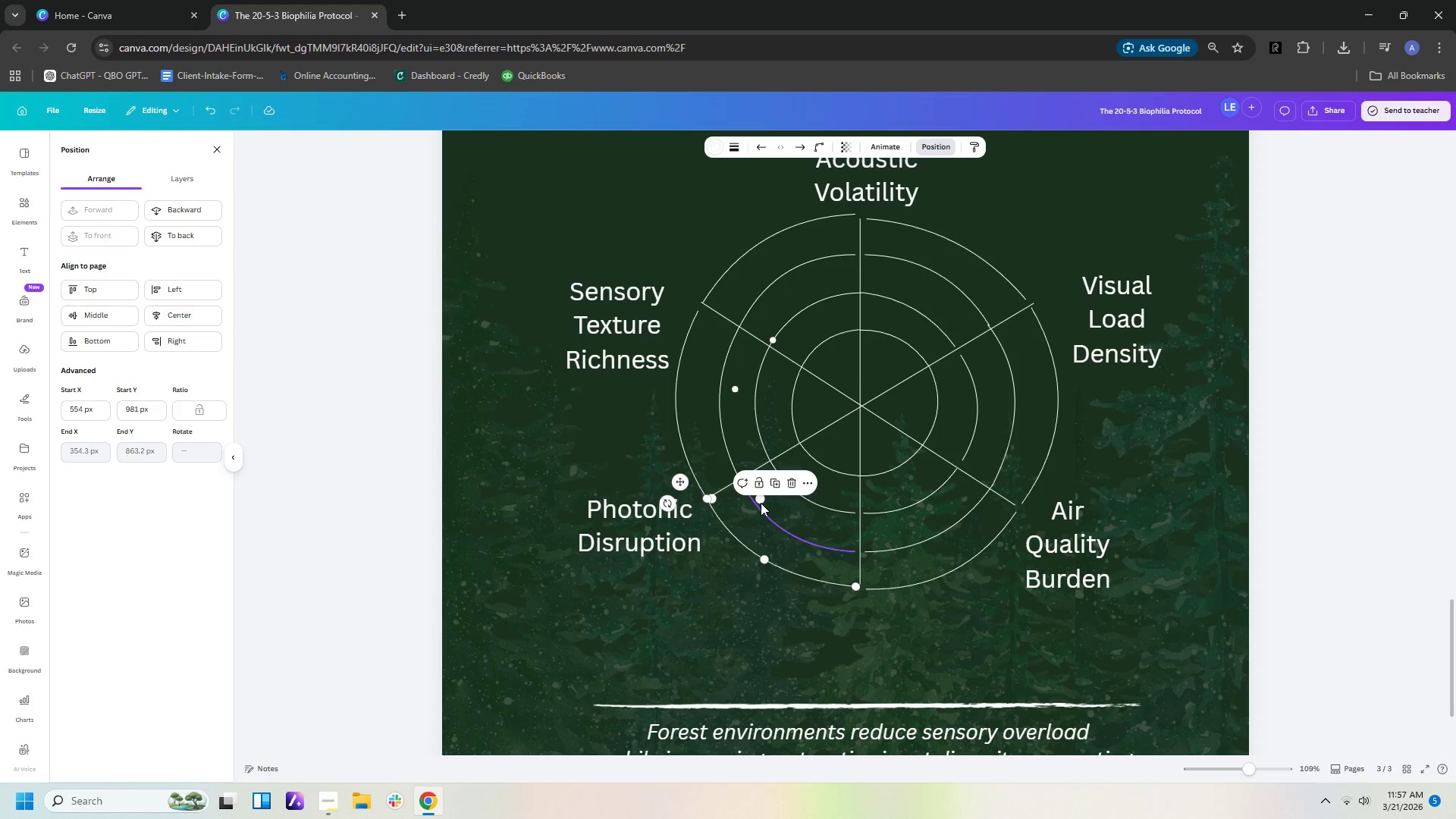 
left_click([760, 500])
 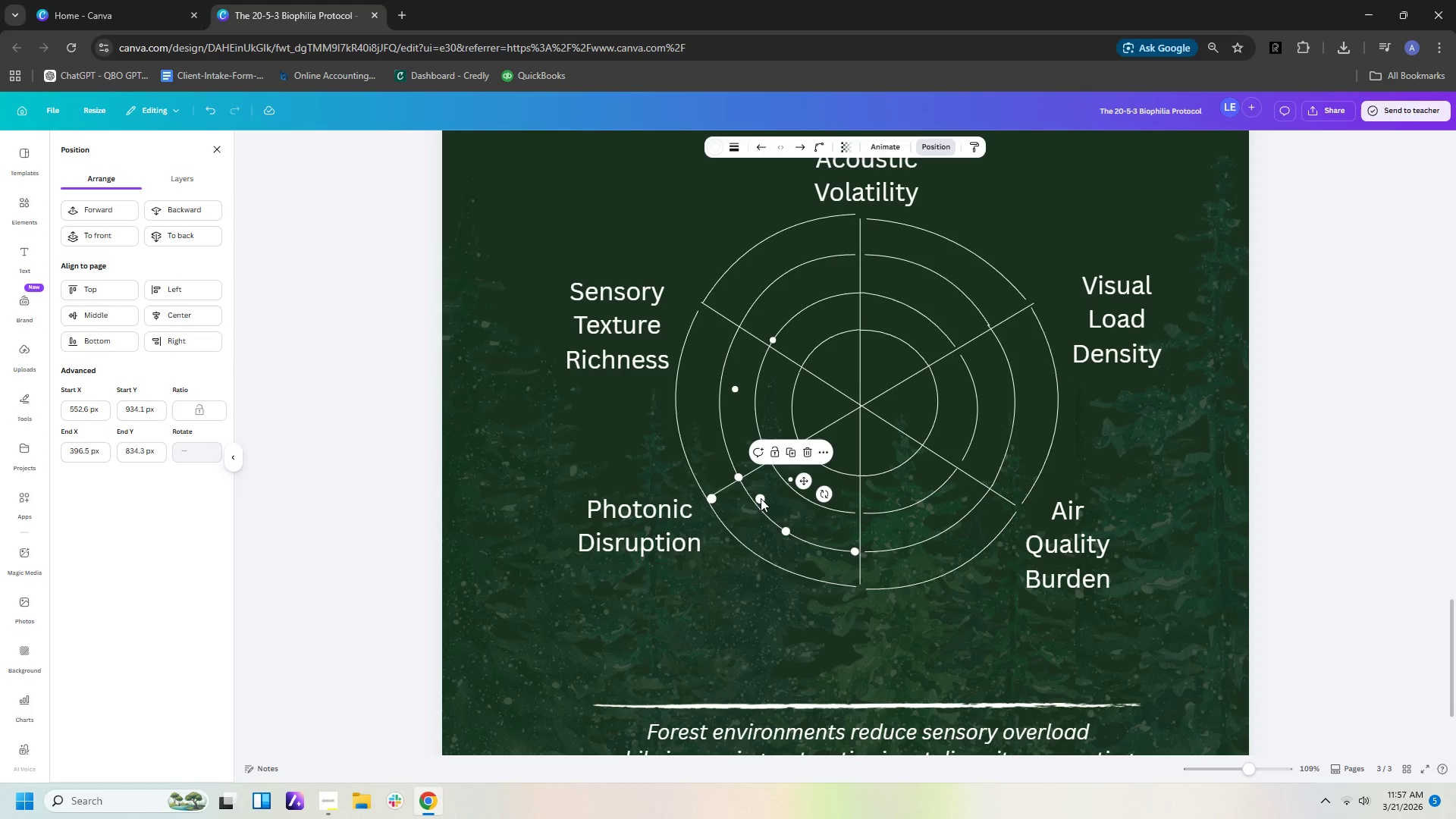 
left_click([761, 497])
 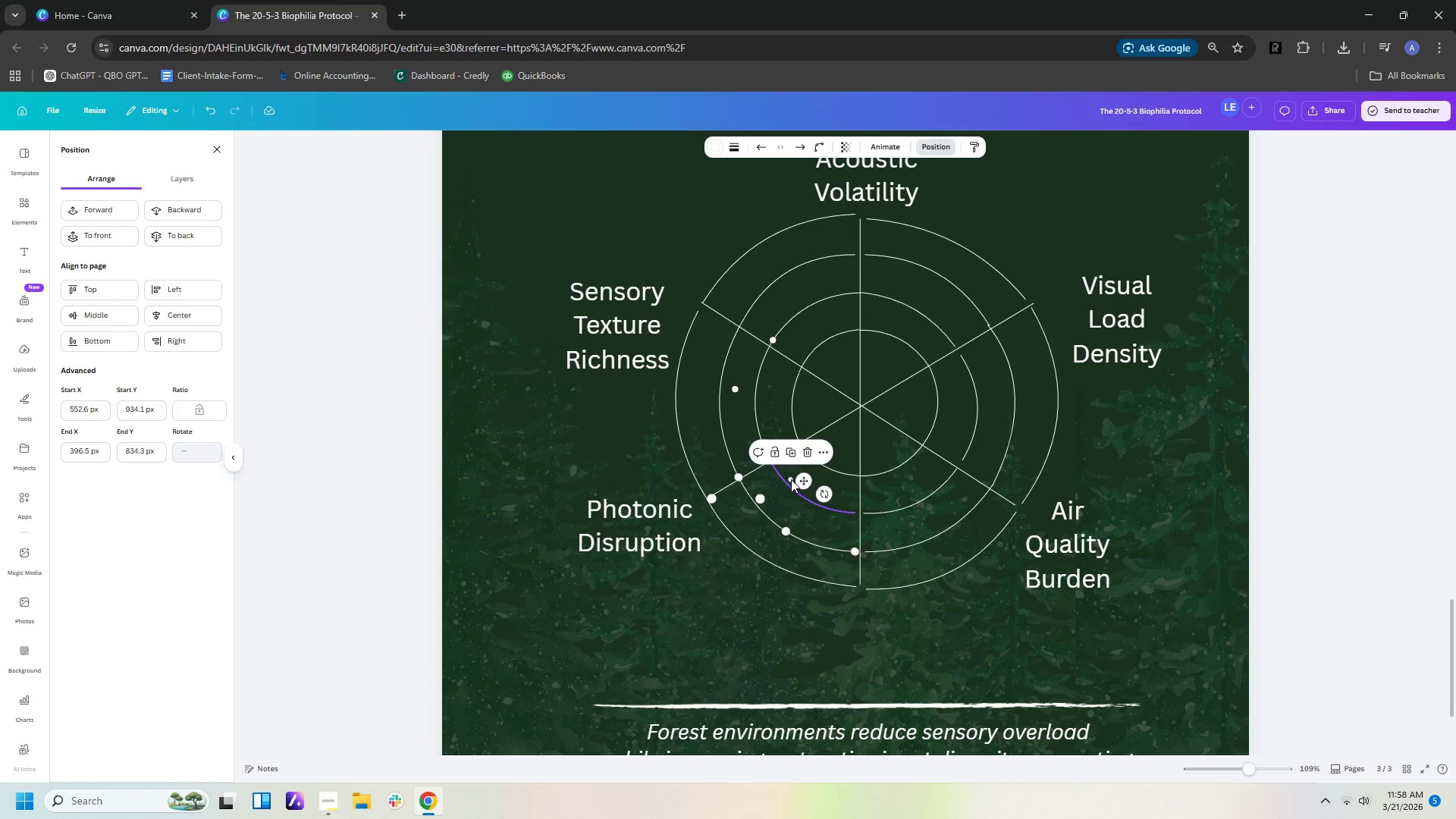 
left_click([791, 479])
 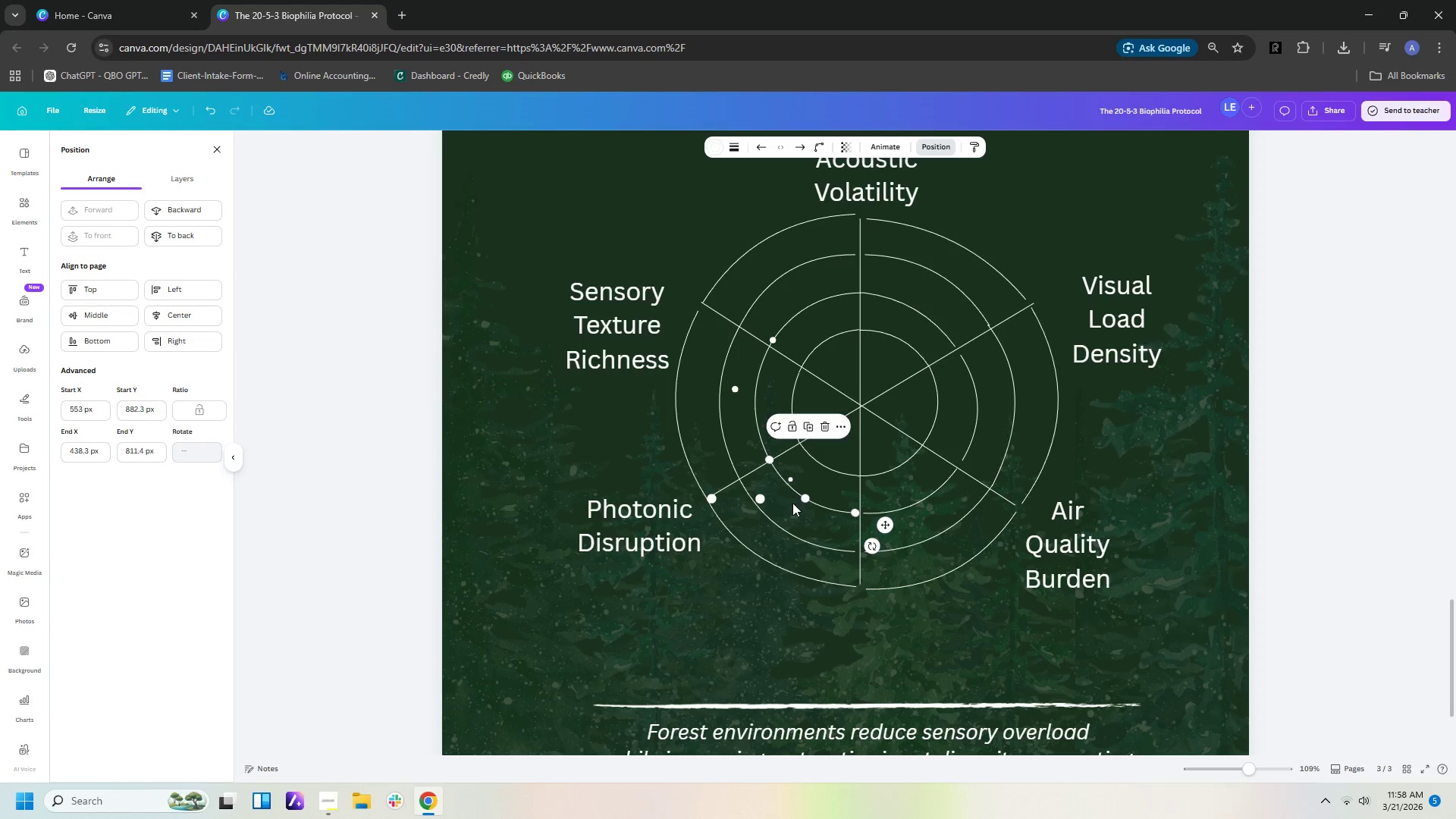 
left_click([792, 507])
 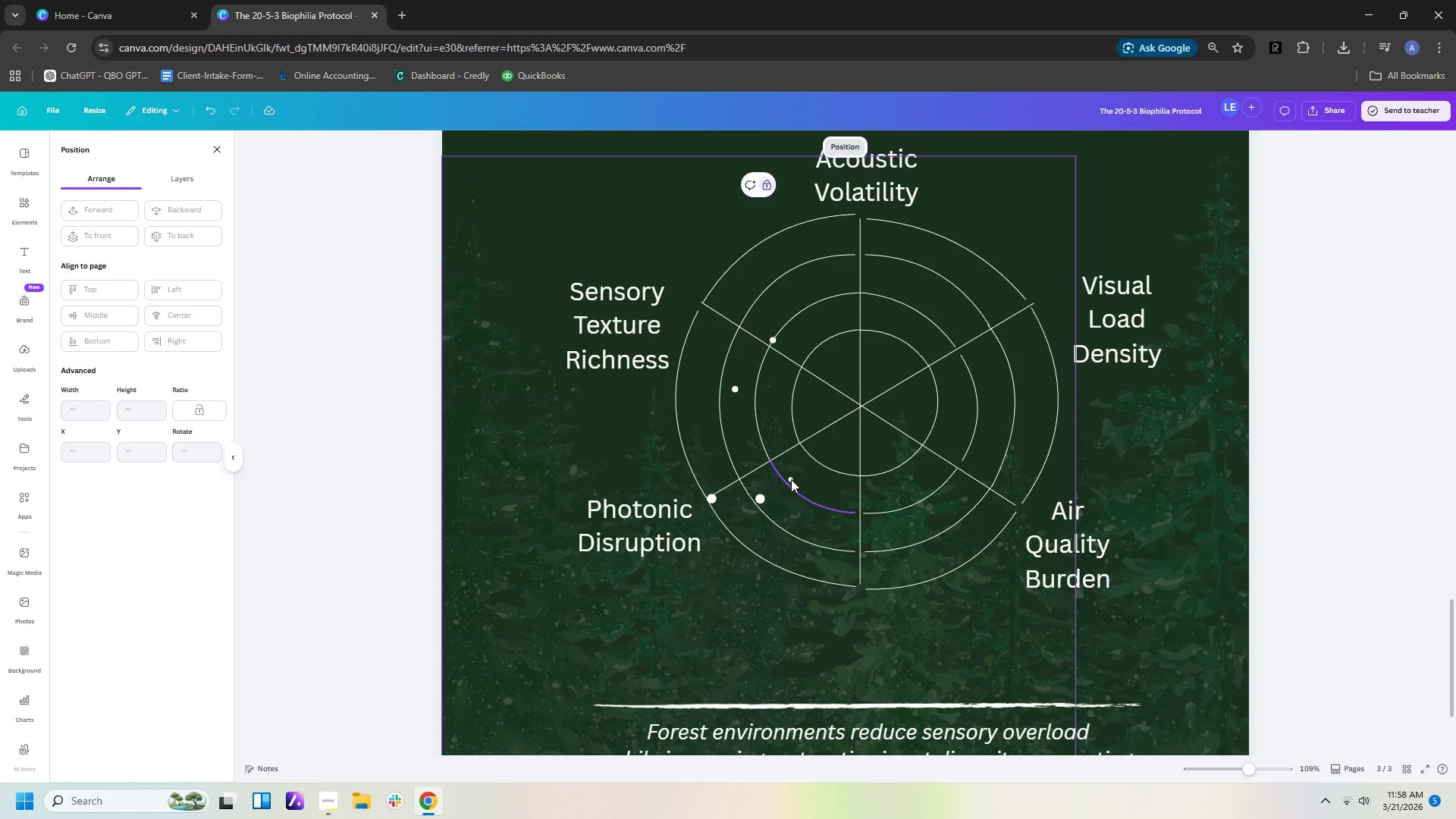 
left_click([791, 479])
 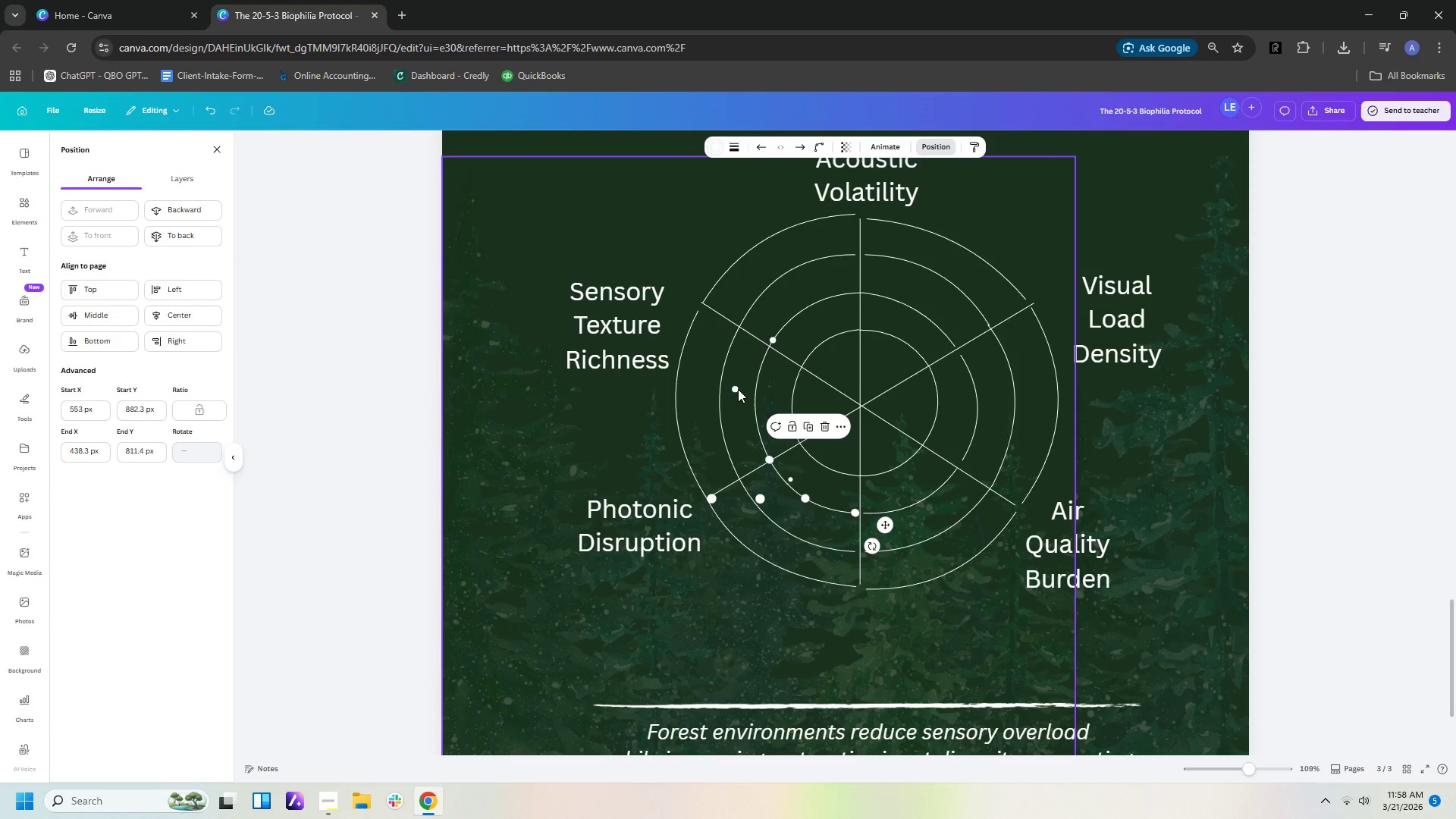 
left_click([735, 389])
 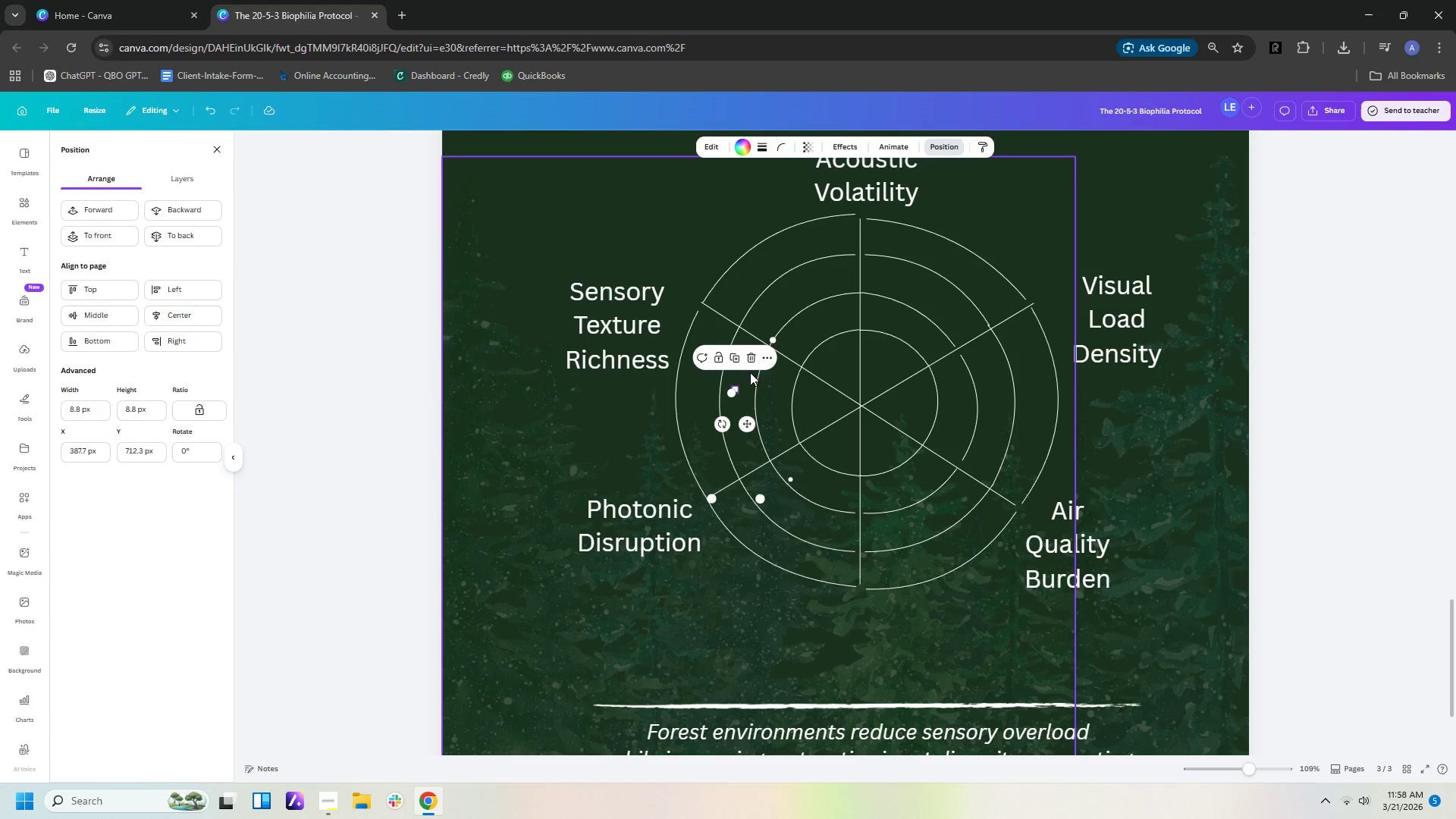 
key(Delete)
 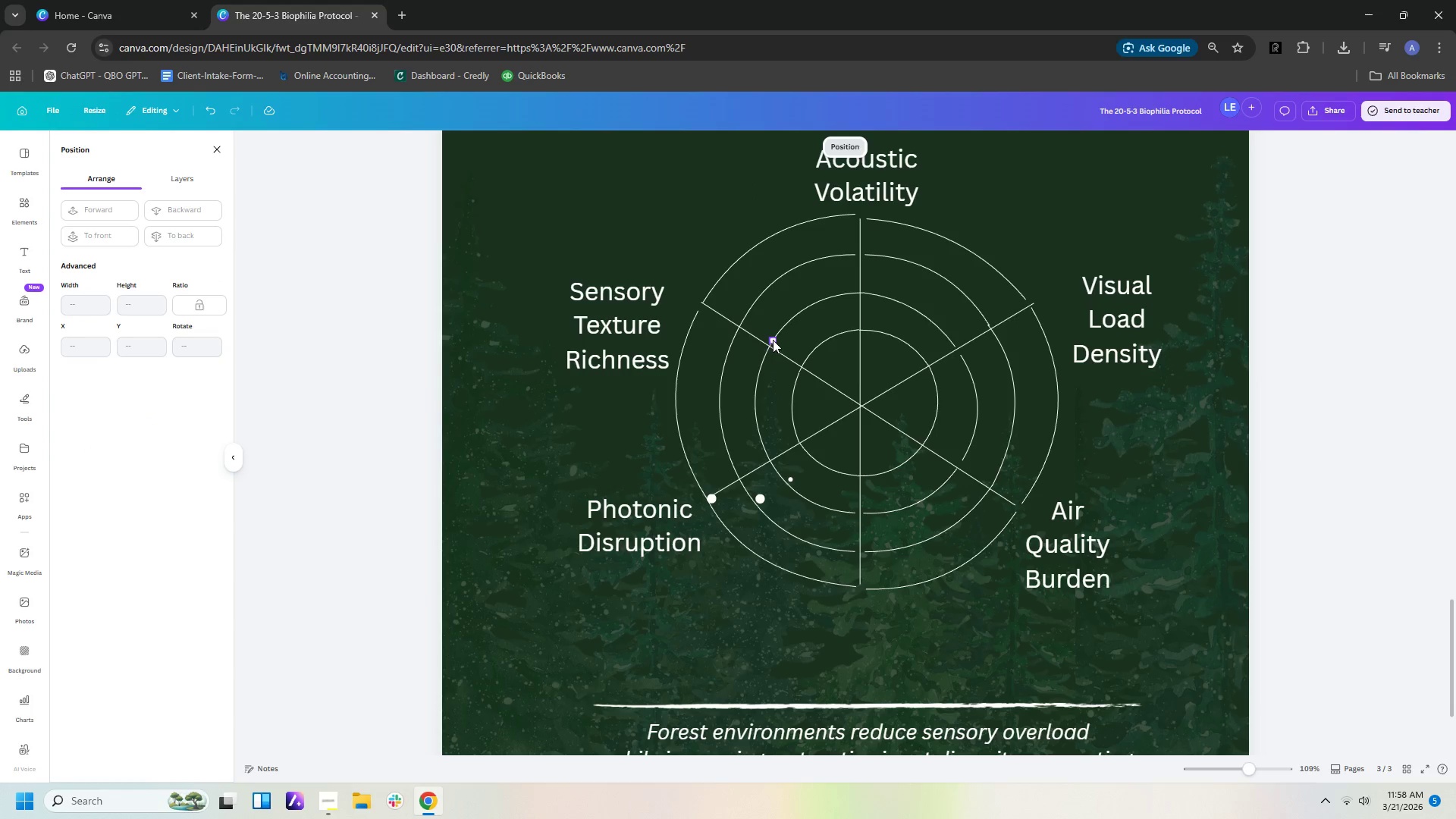 
left_click([774, 339])
 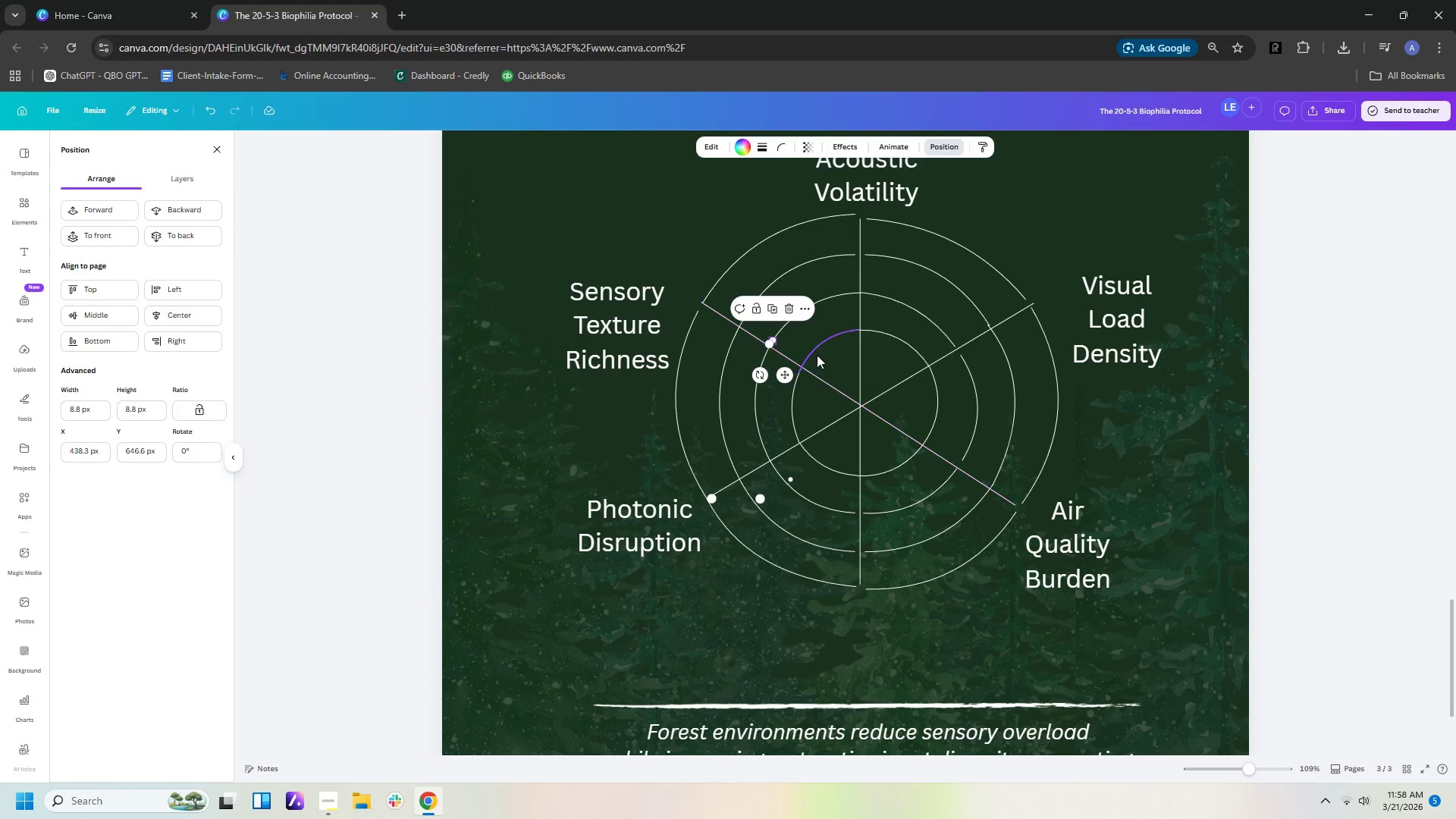 
key(Delete)
 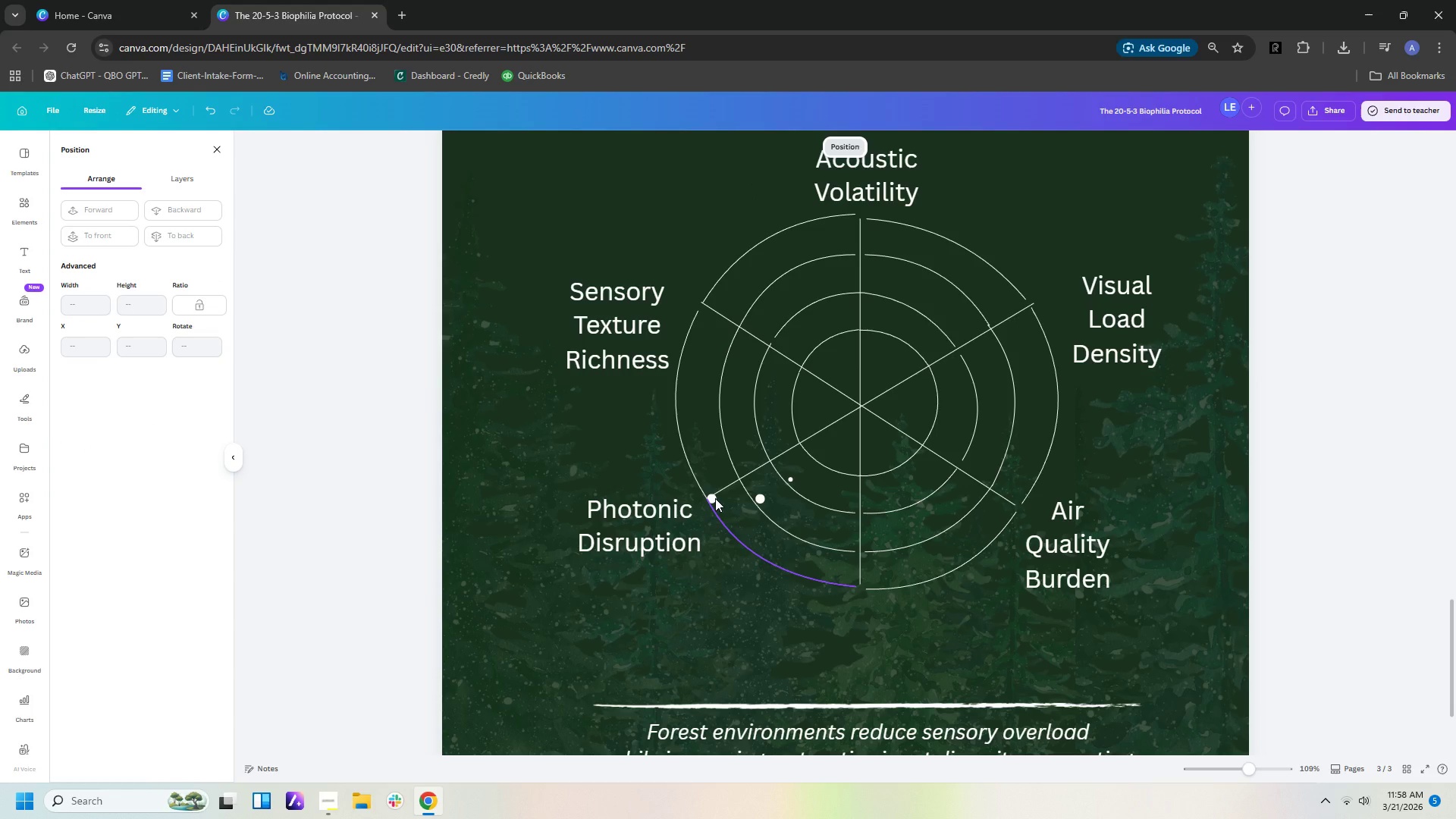 
left_click([715, 498])
 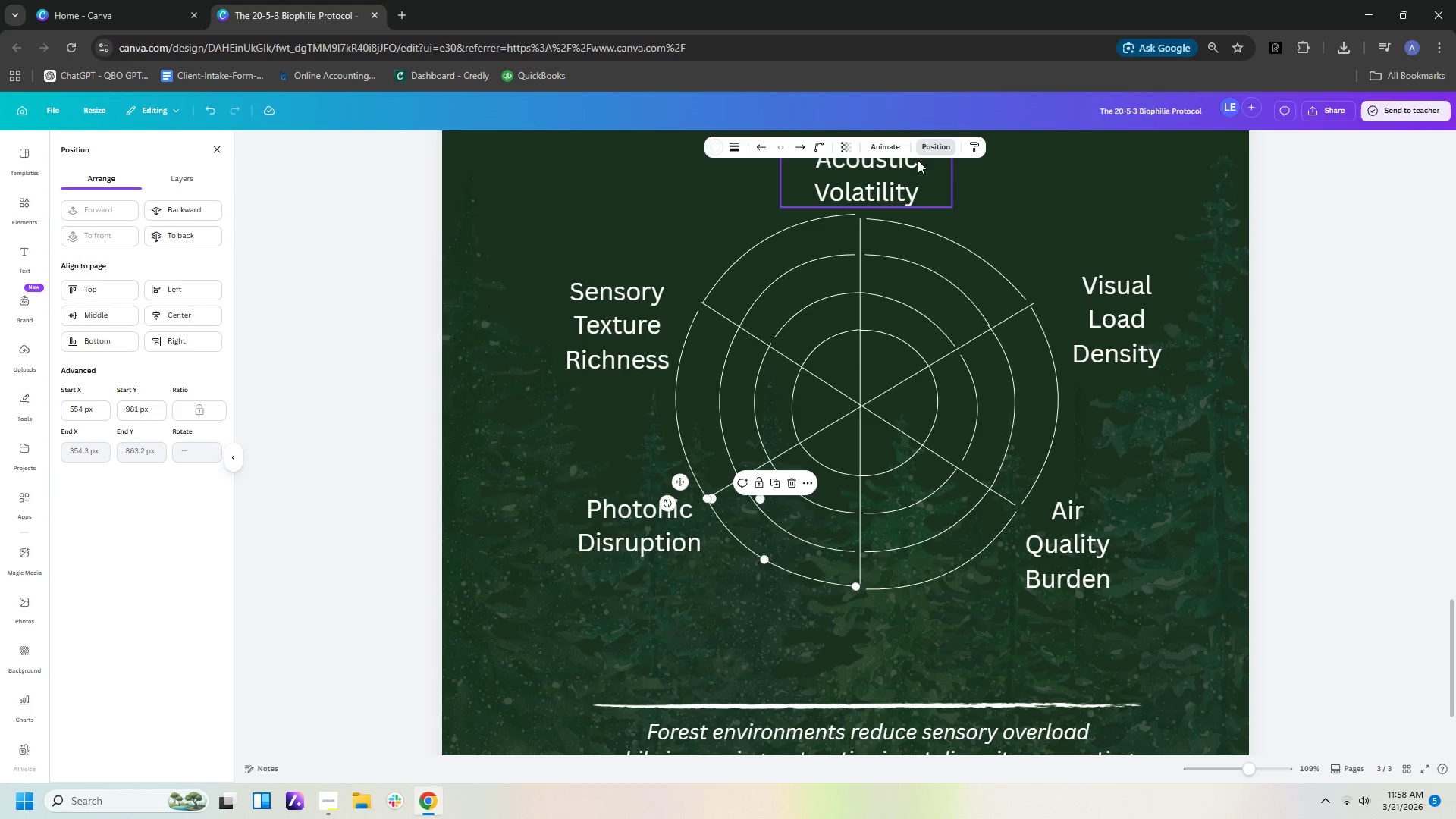 
left_click([924, 148])
 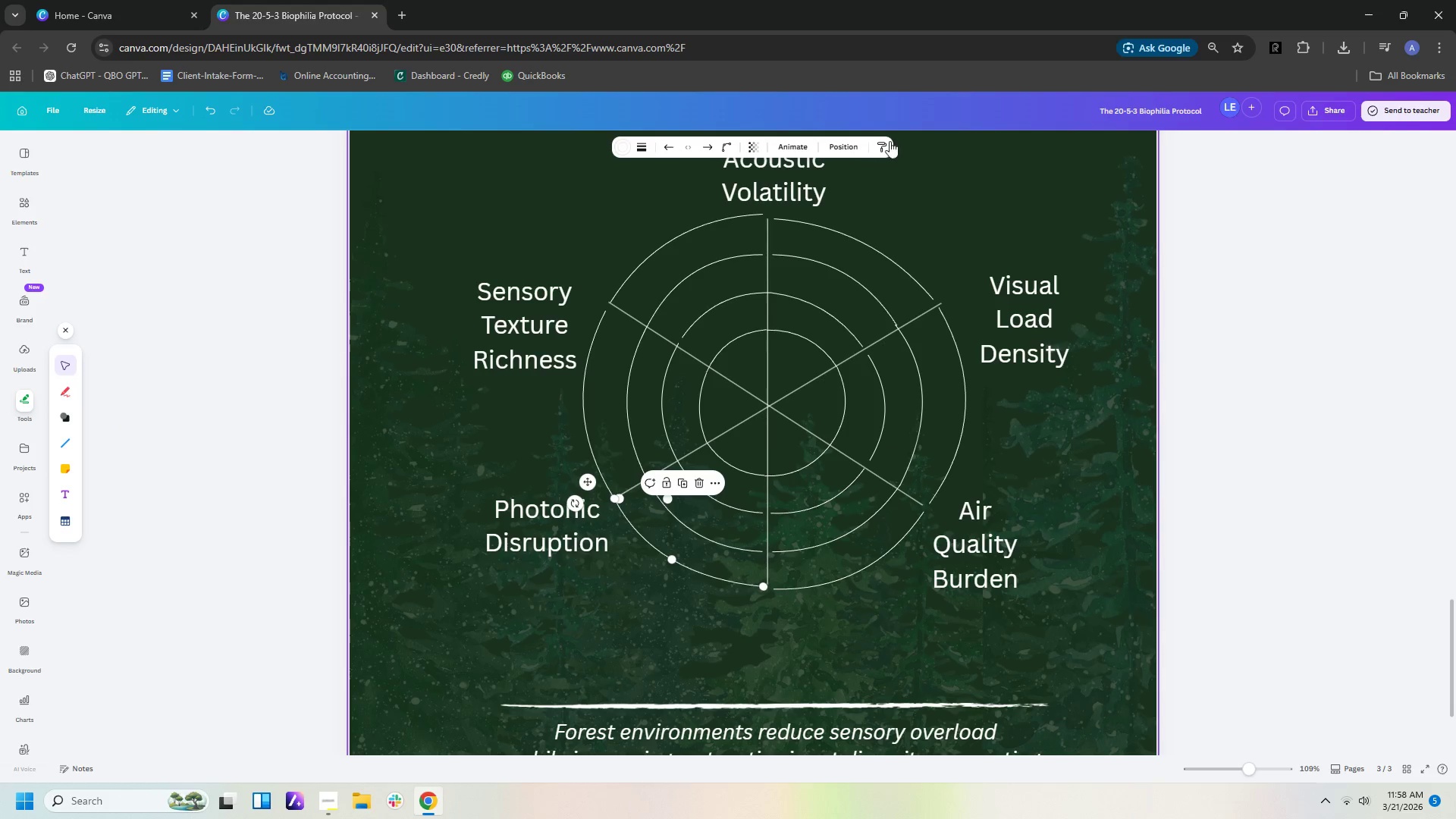 
left_click([854, 149])
 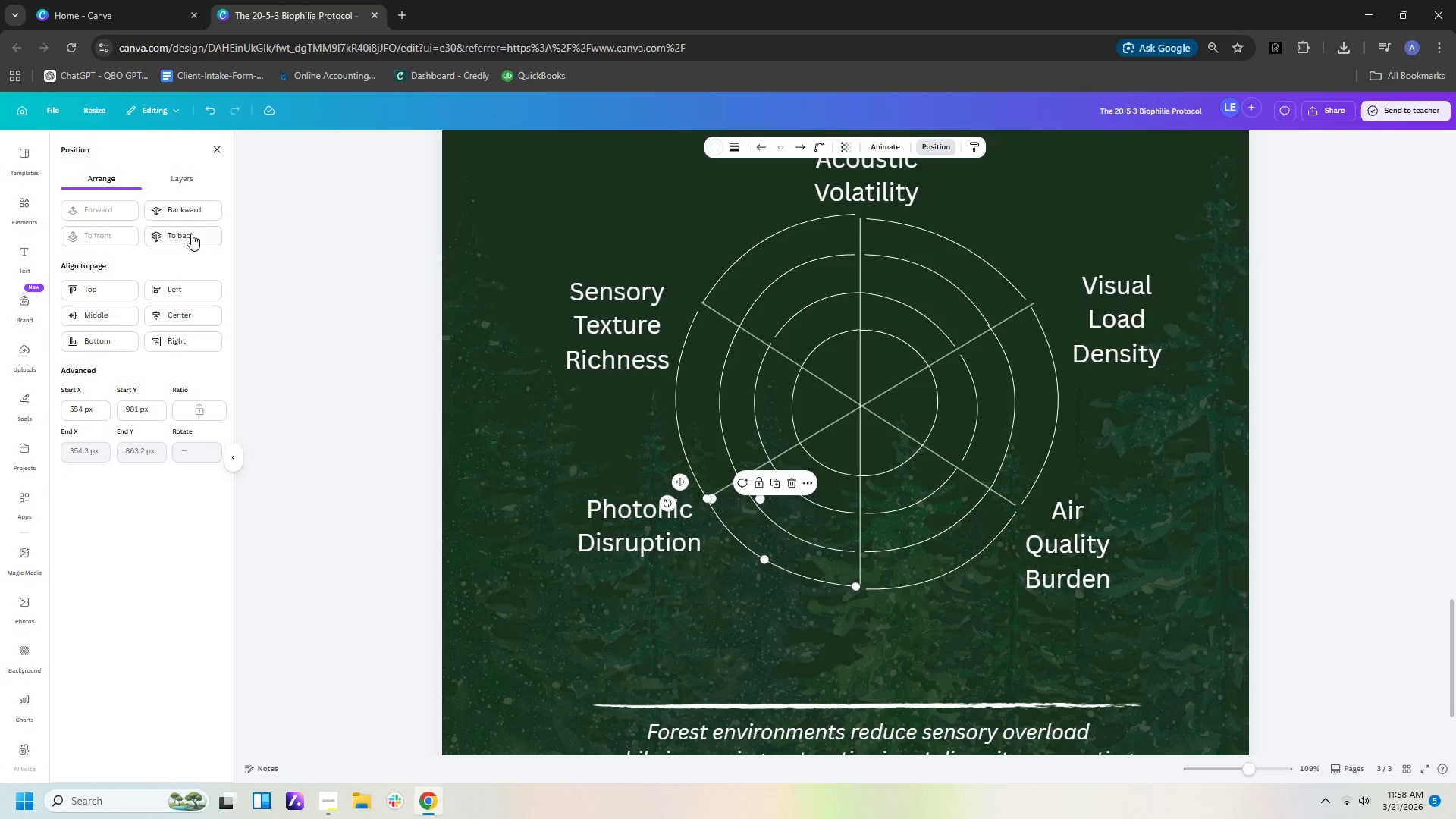 
left_click([189, 212])
 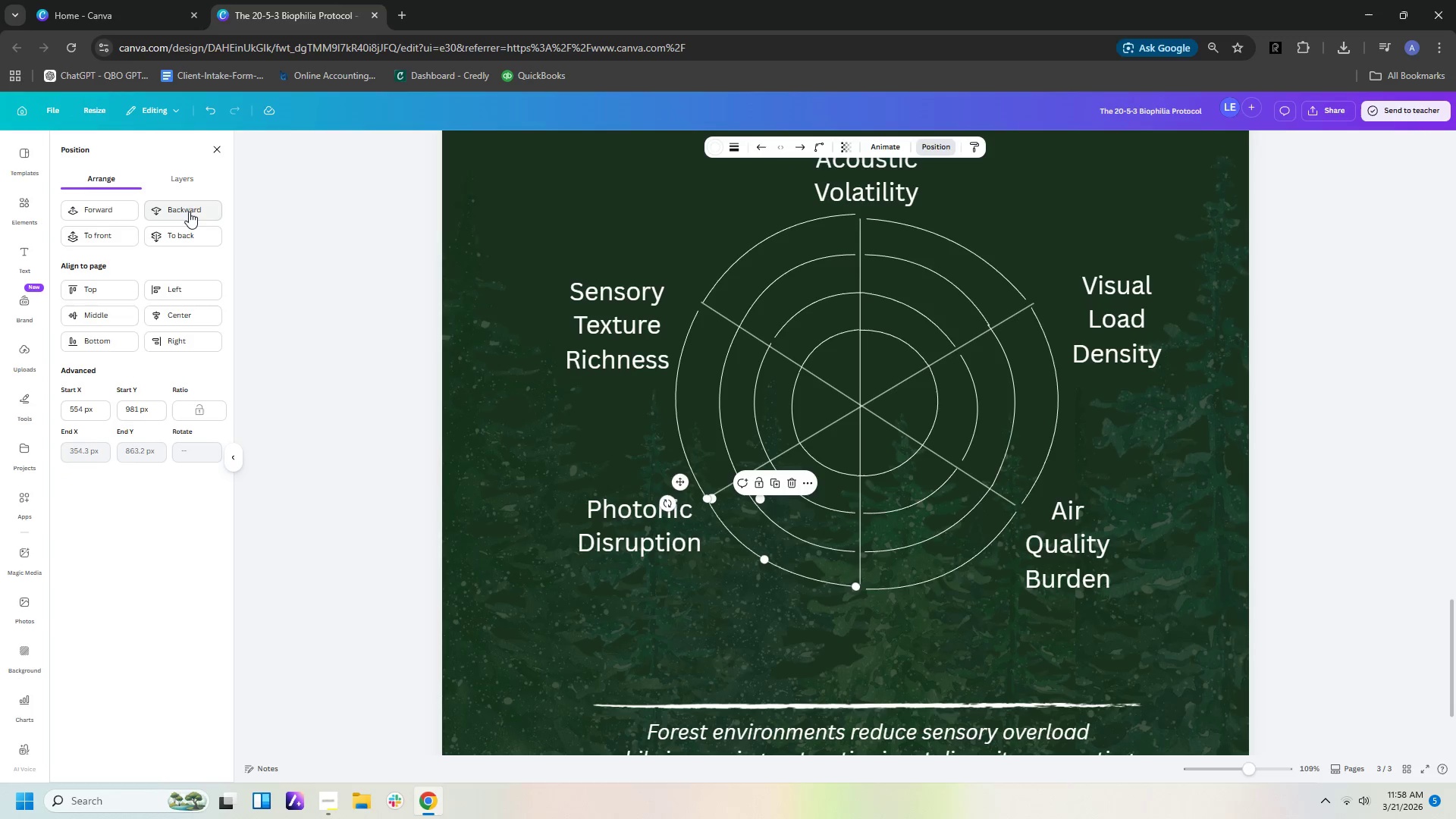 
left_click([189, 212])
 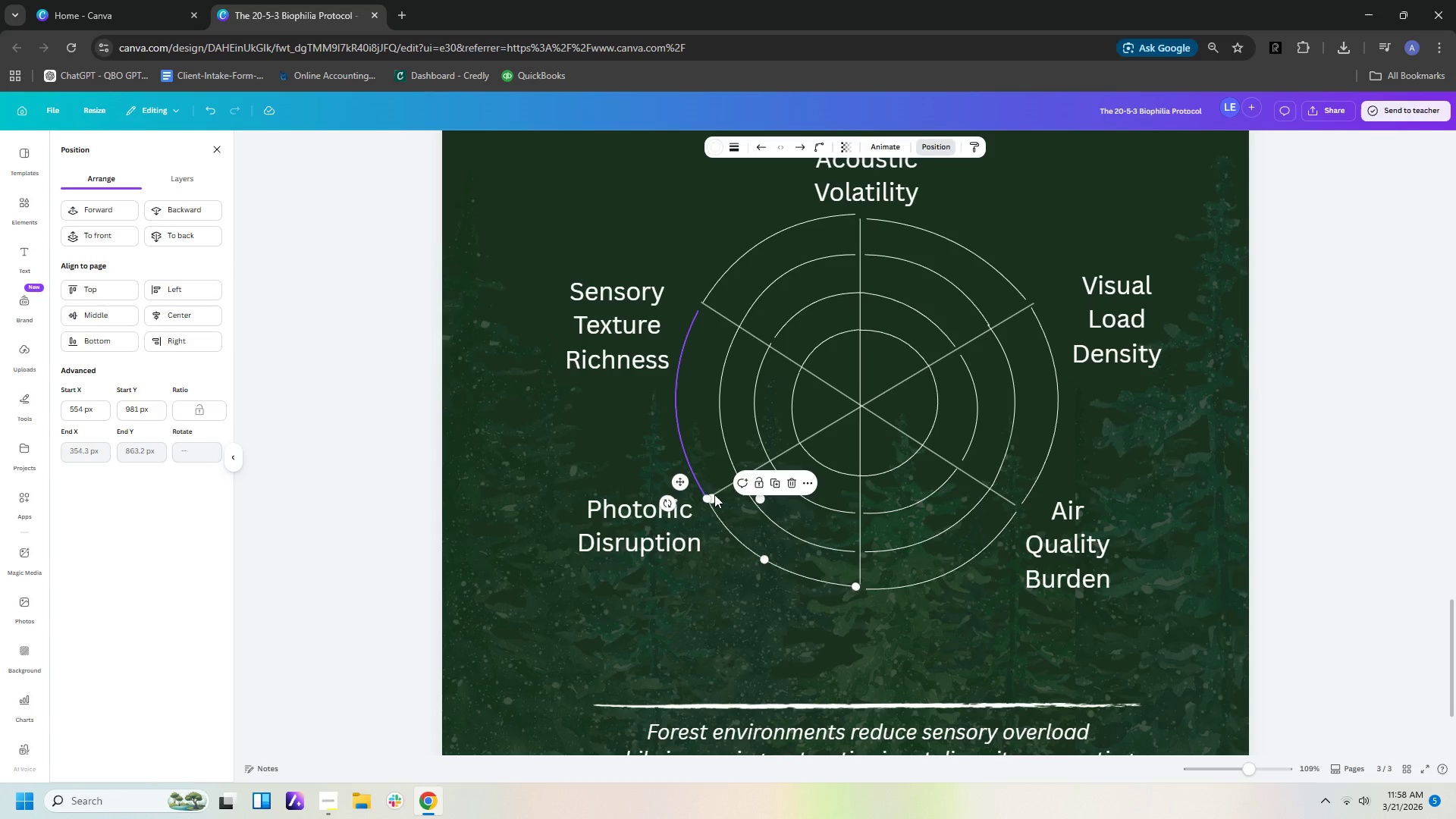 
left_click([714, 496])
 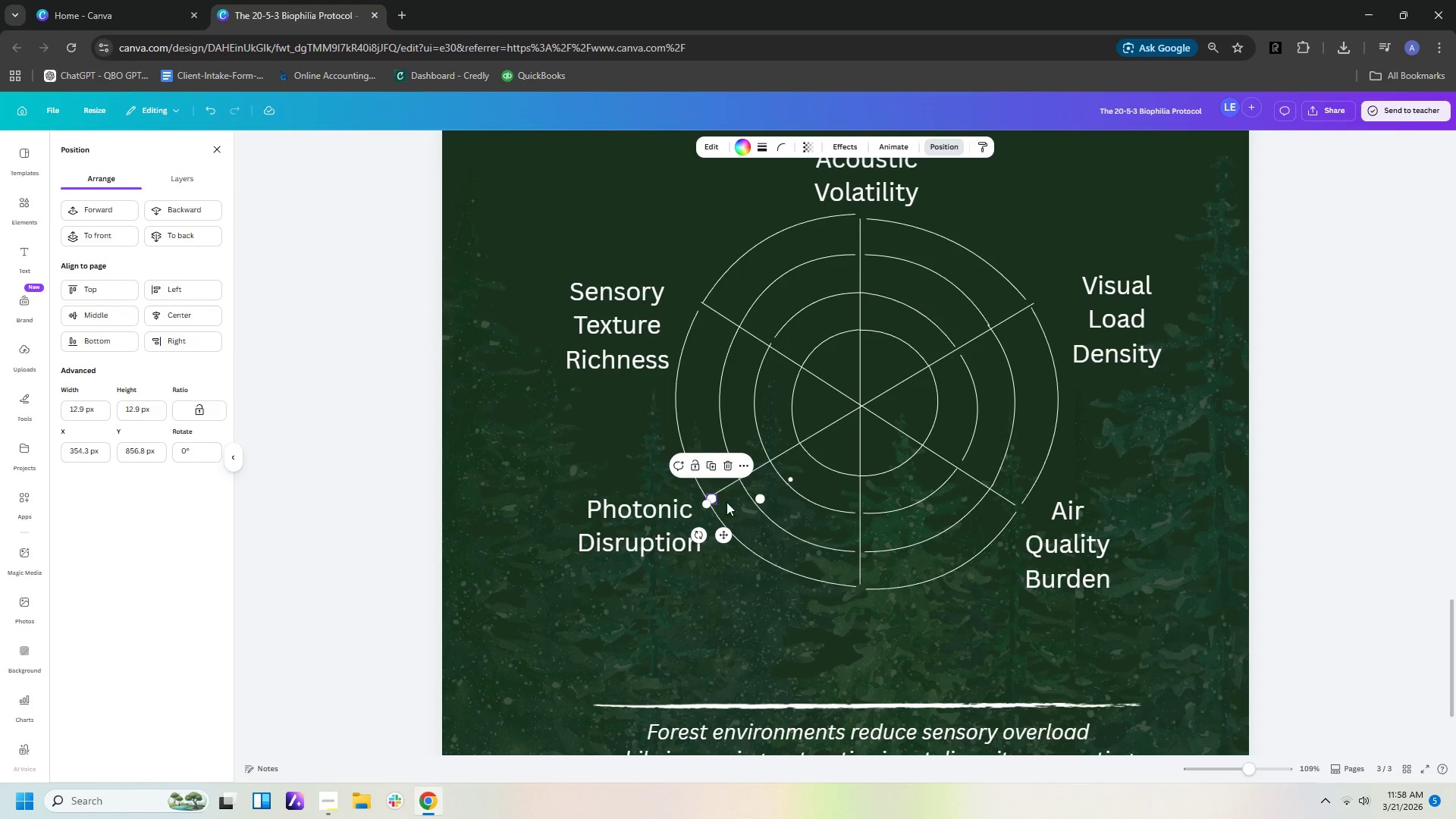 
key(Delete)
 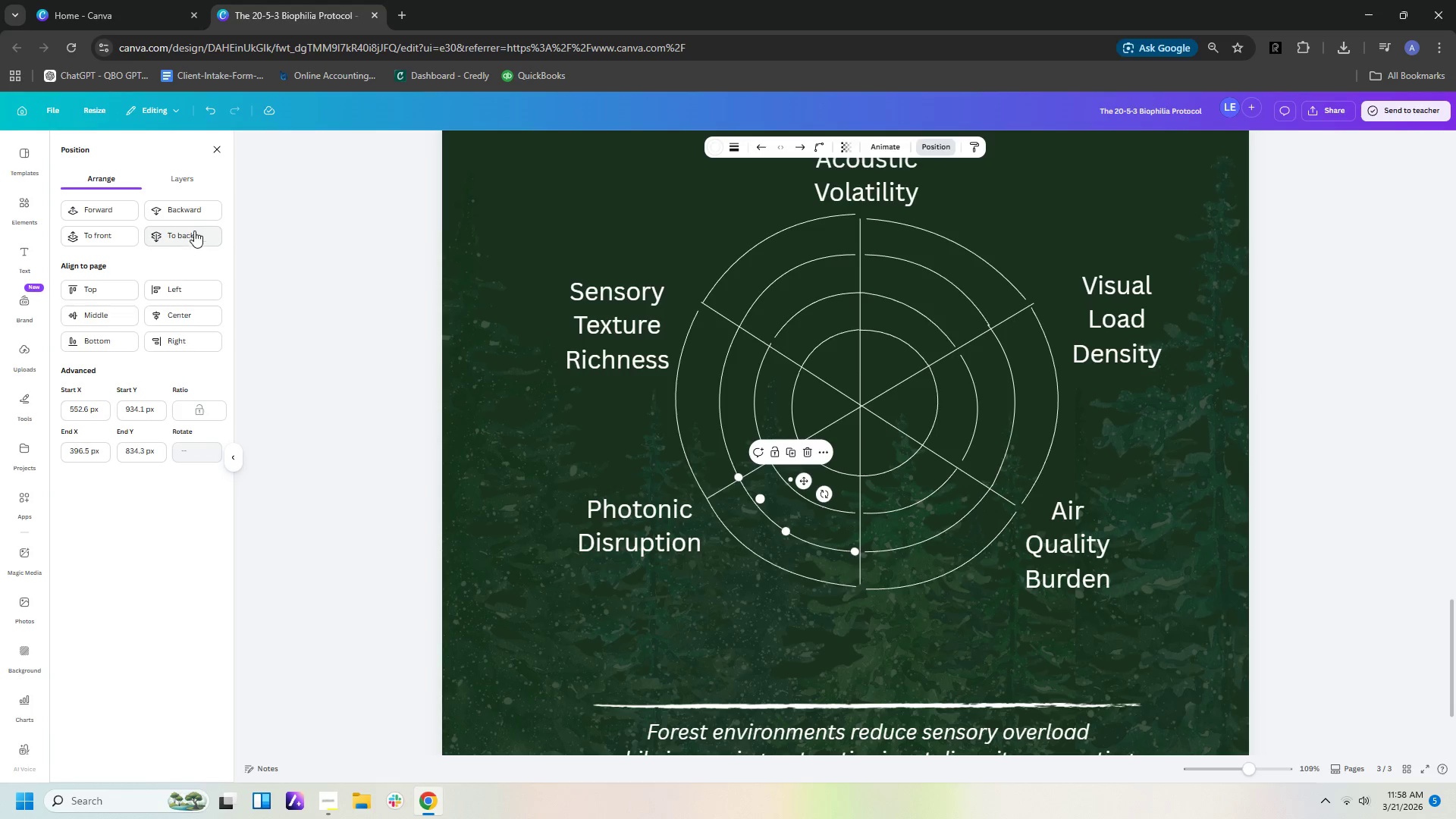 
left_click([105, 209])
 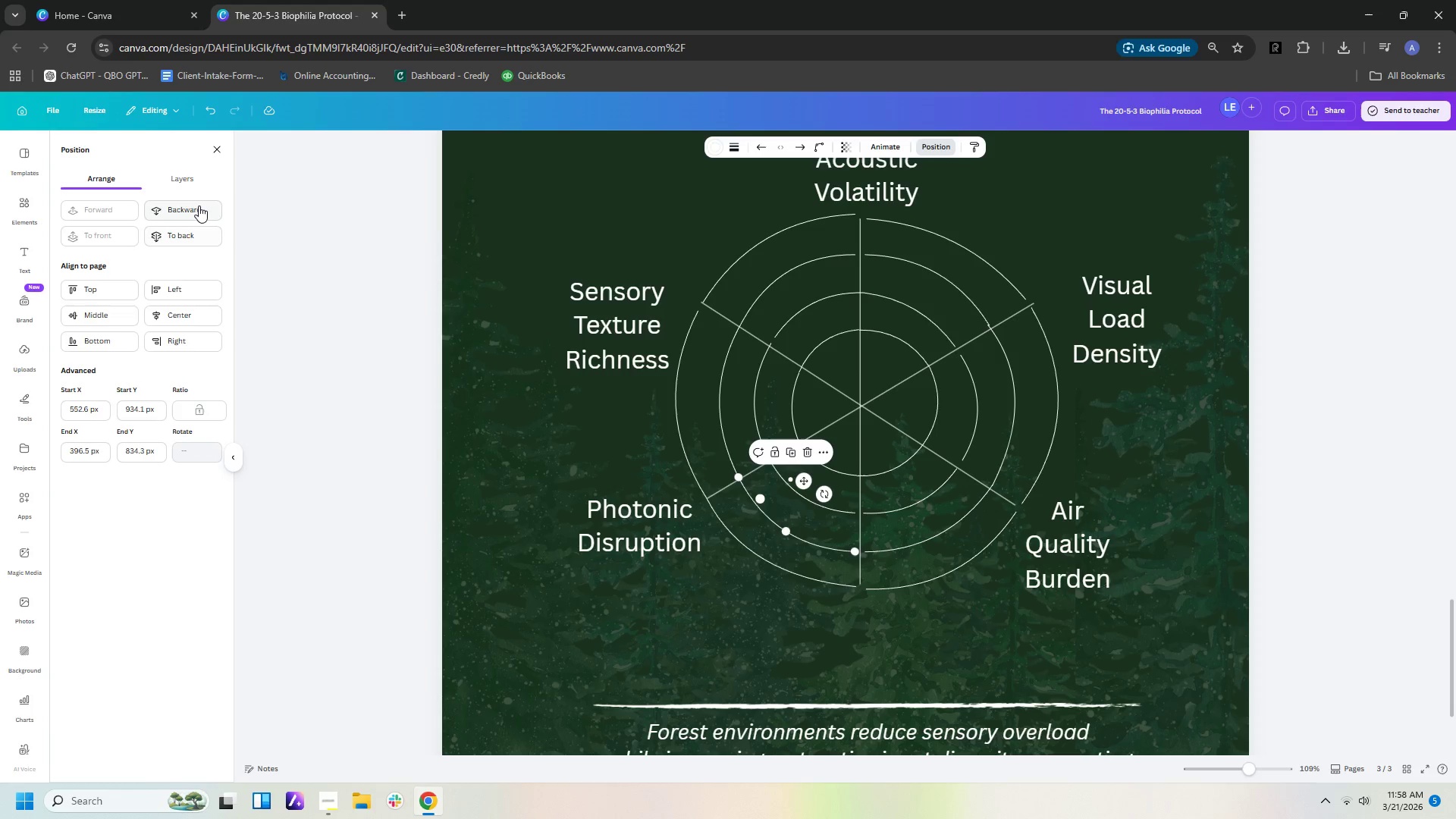 
double_click([199, 206])
 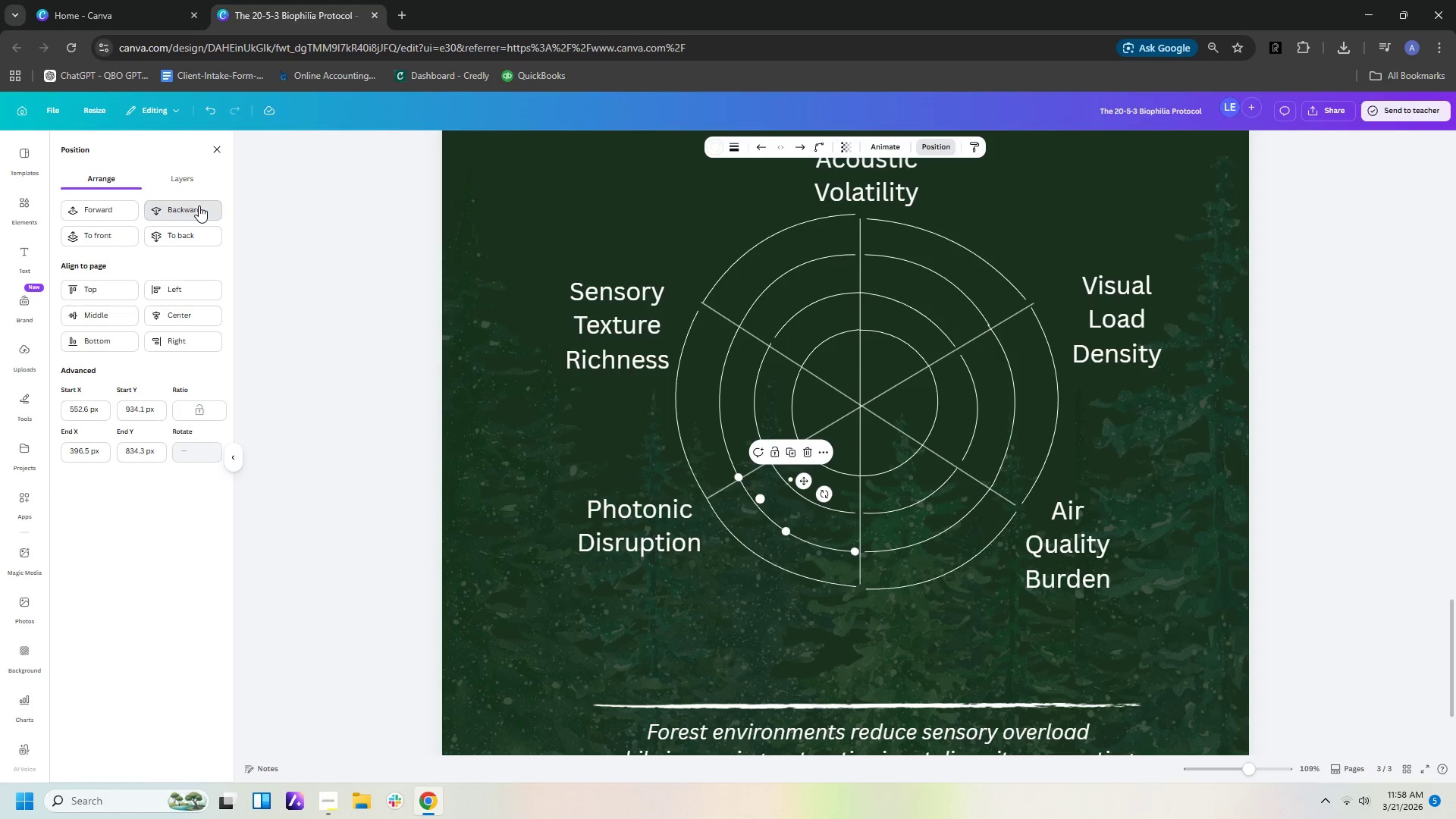 
triple_click([199, 206])
 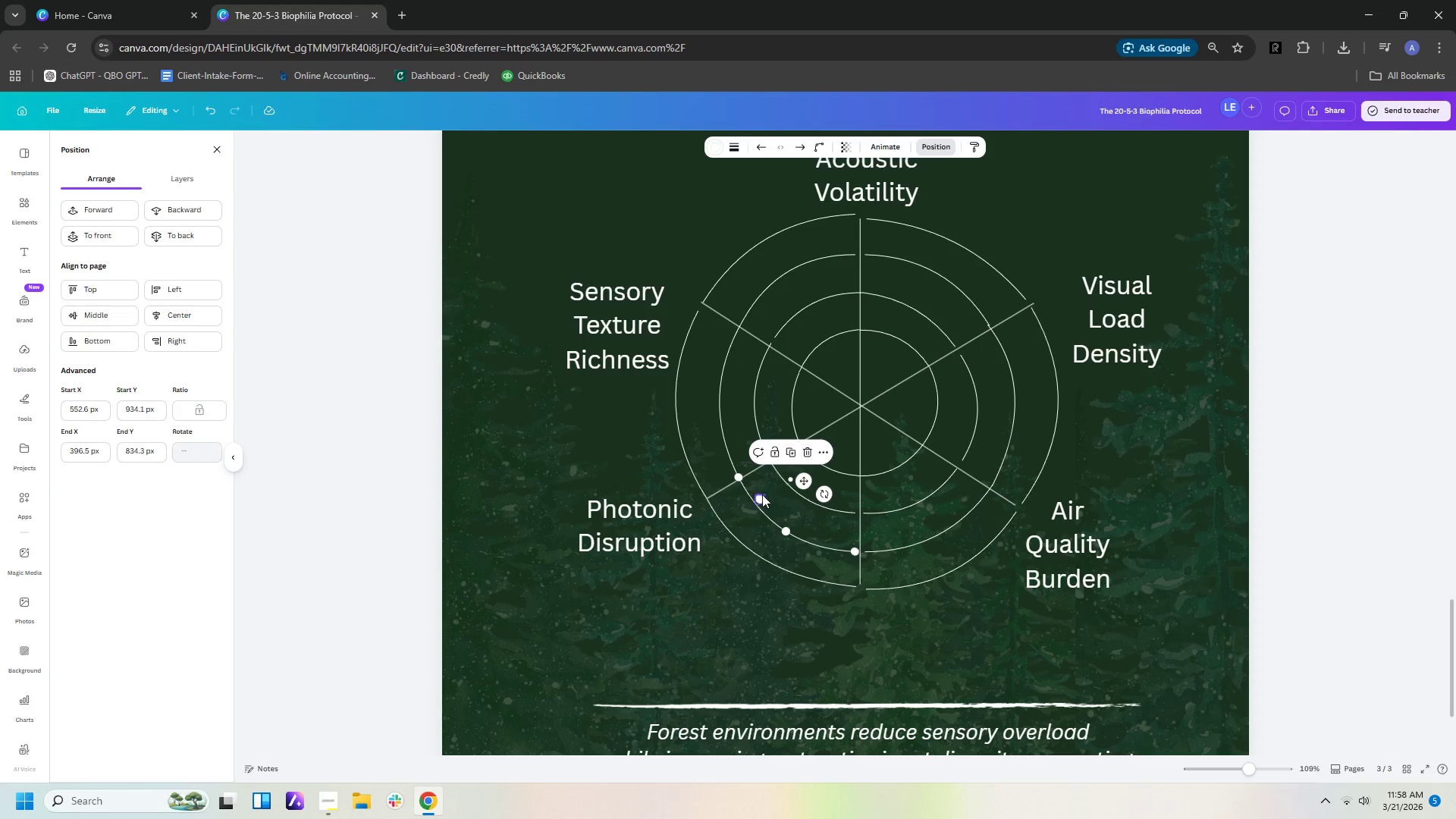 
left_click([763, 497])
 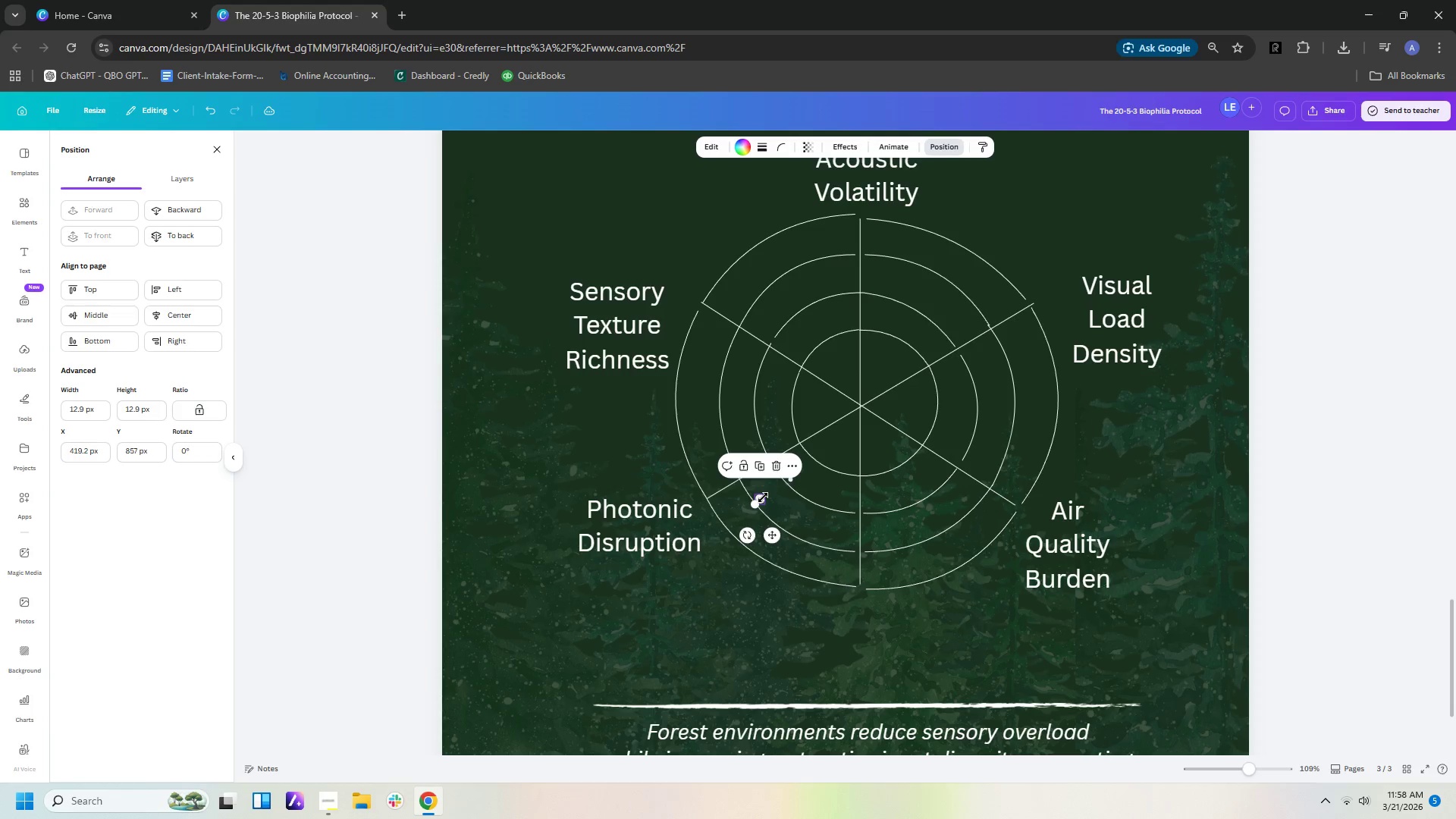 
key(Delete)
 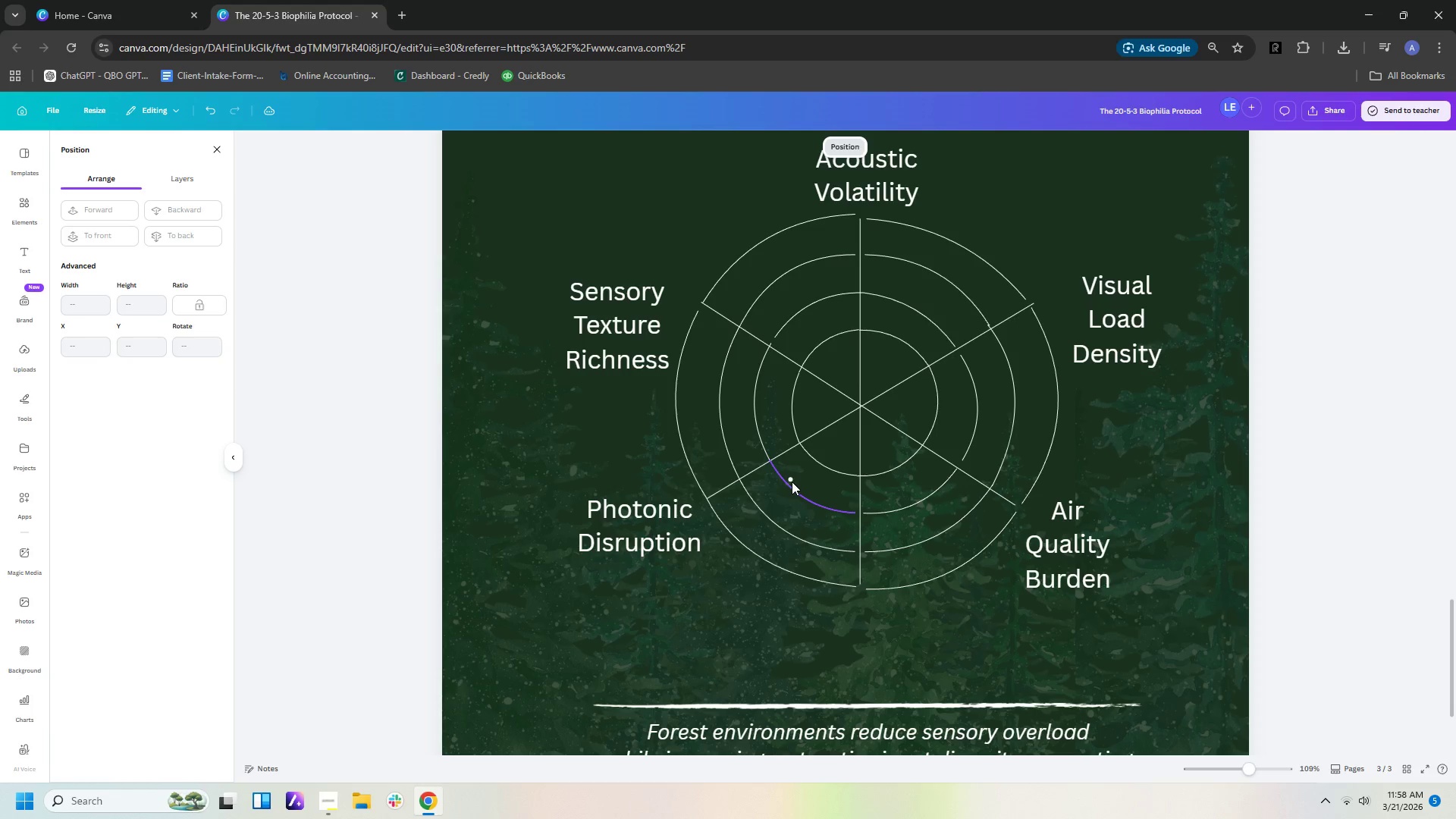 
left_click([789, 480])
 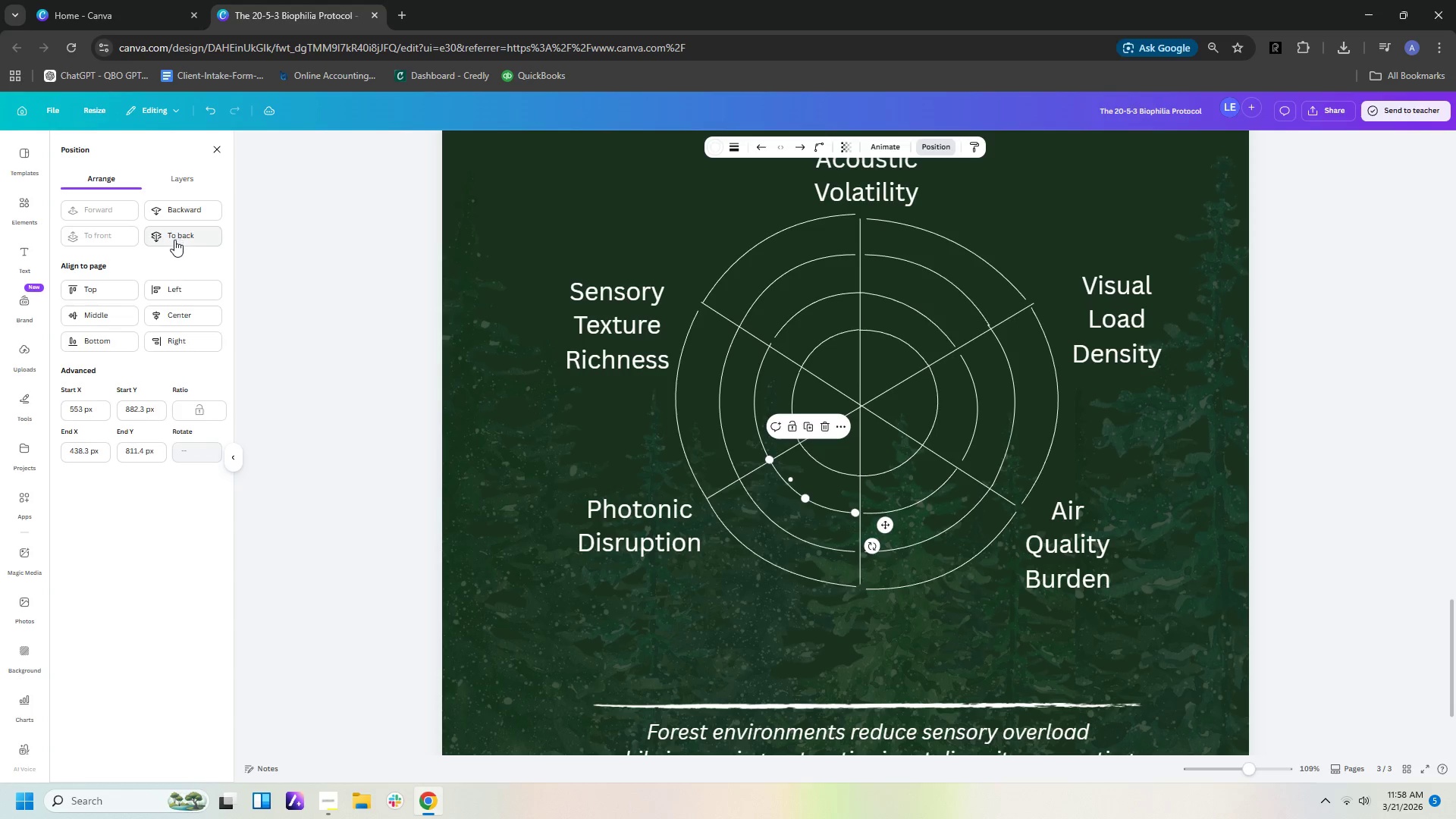 
double_click([197, 207])
 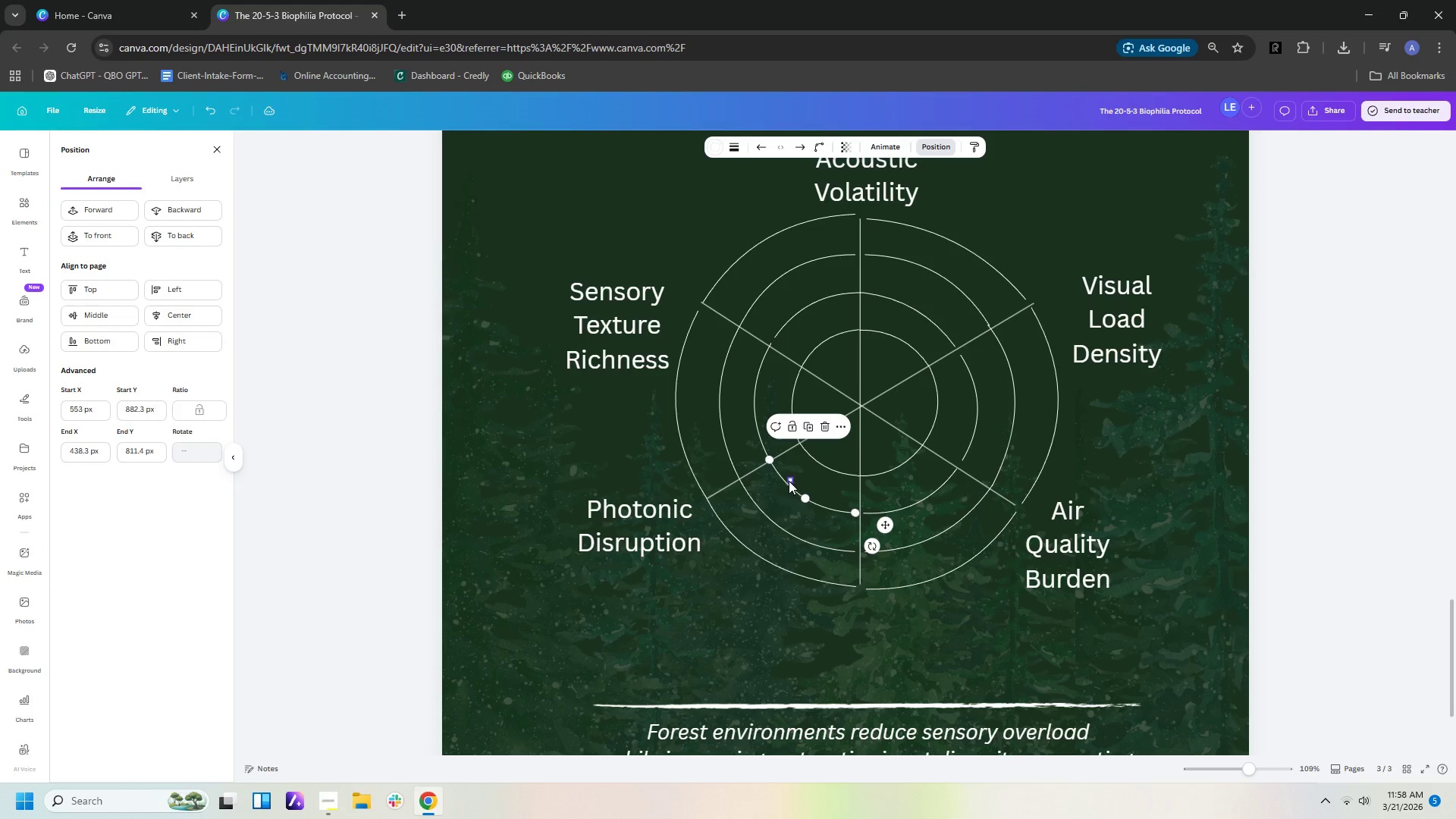 
left_click([789, 479])
 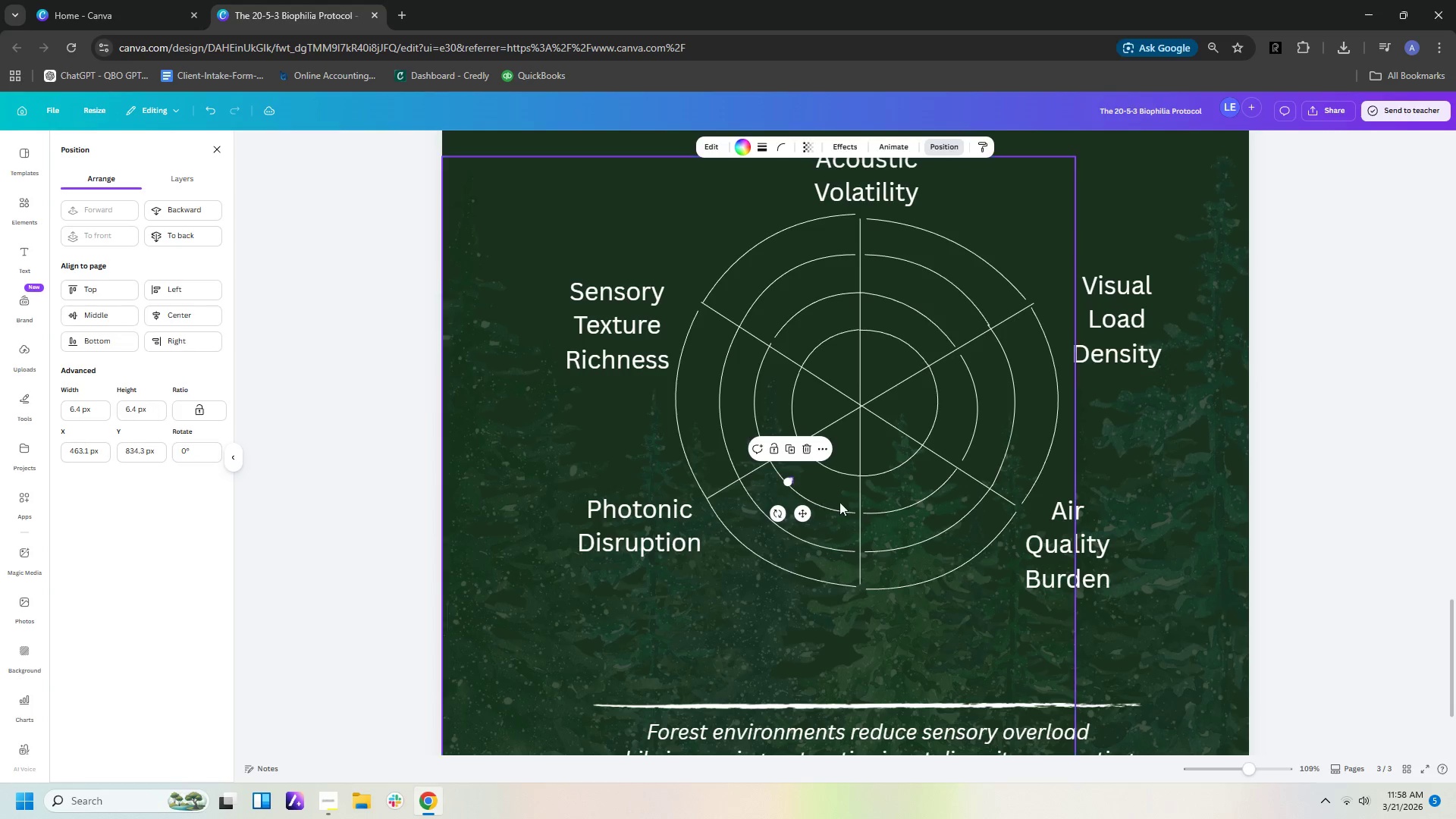 
key(Delete)
 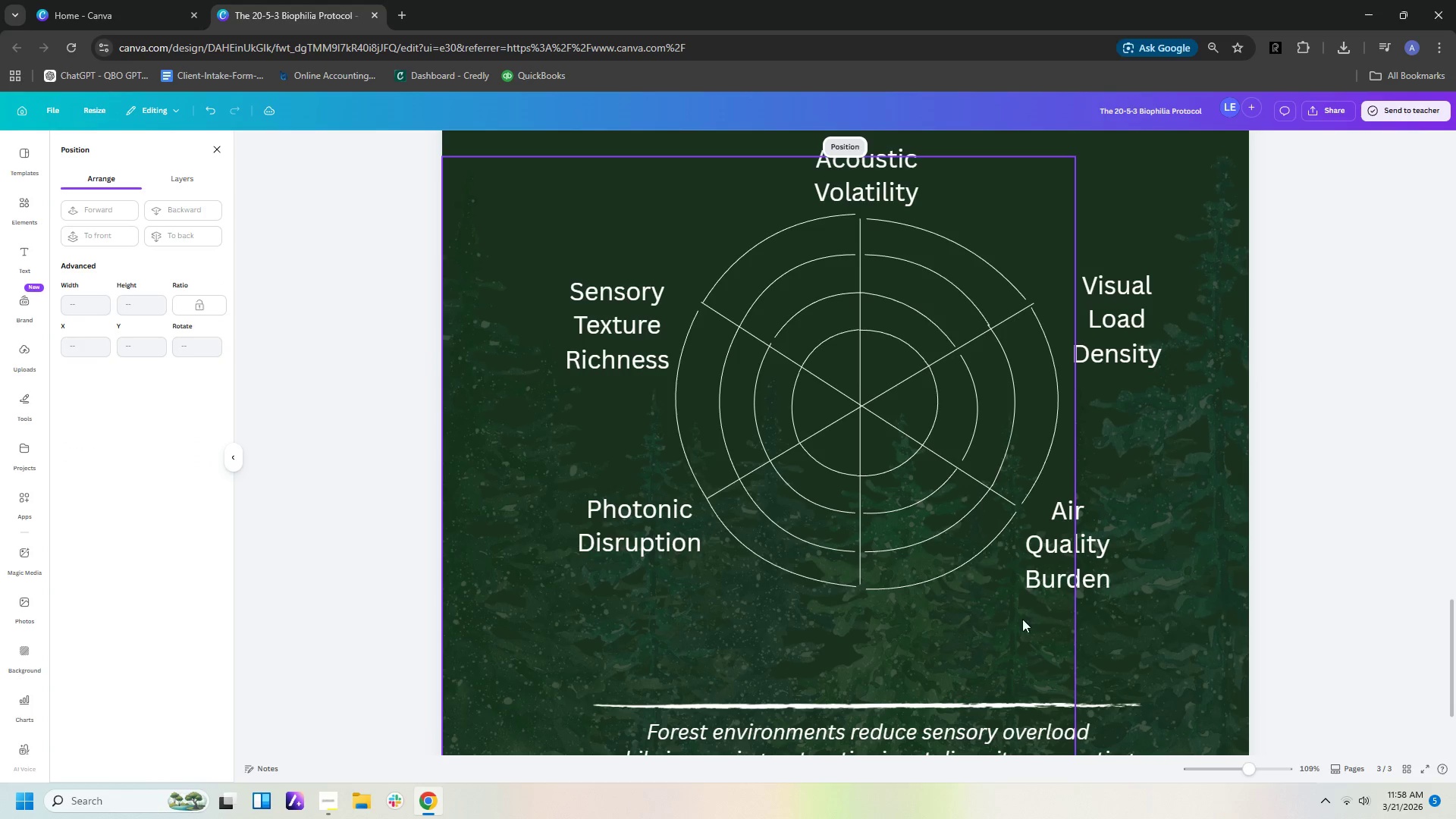 
left_click([995, 624])
 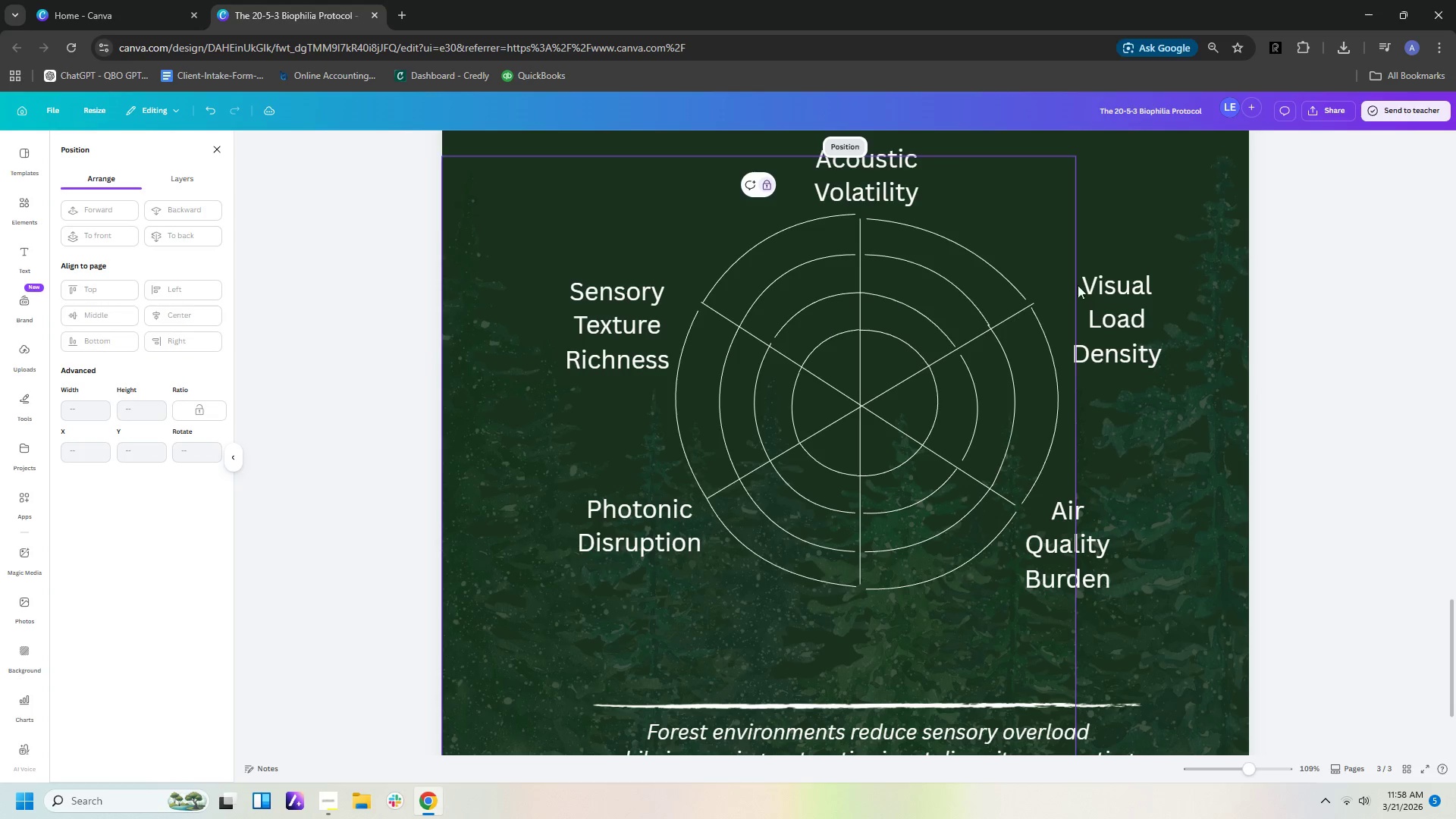 
left_click([999, 345])
 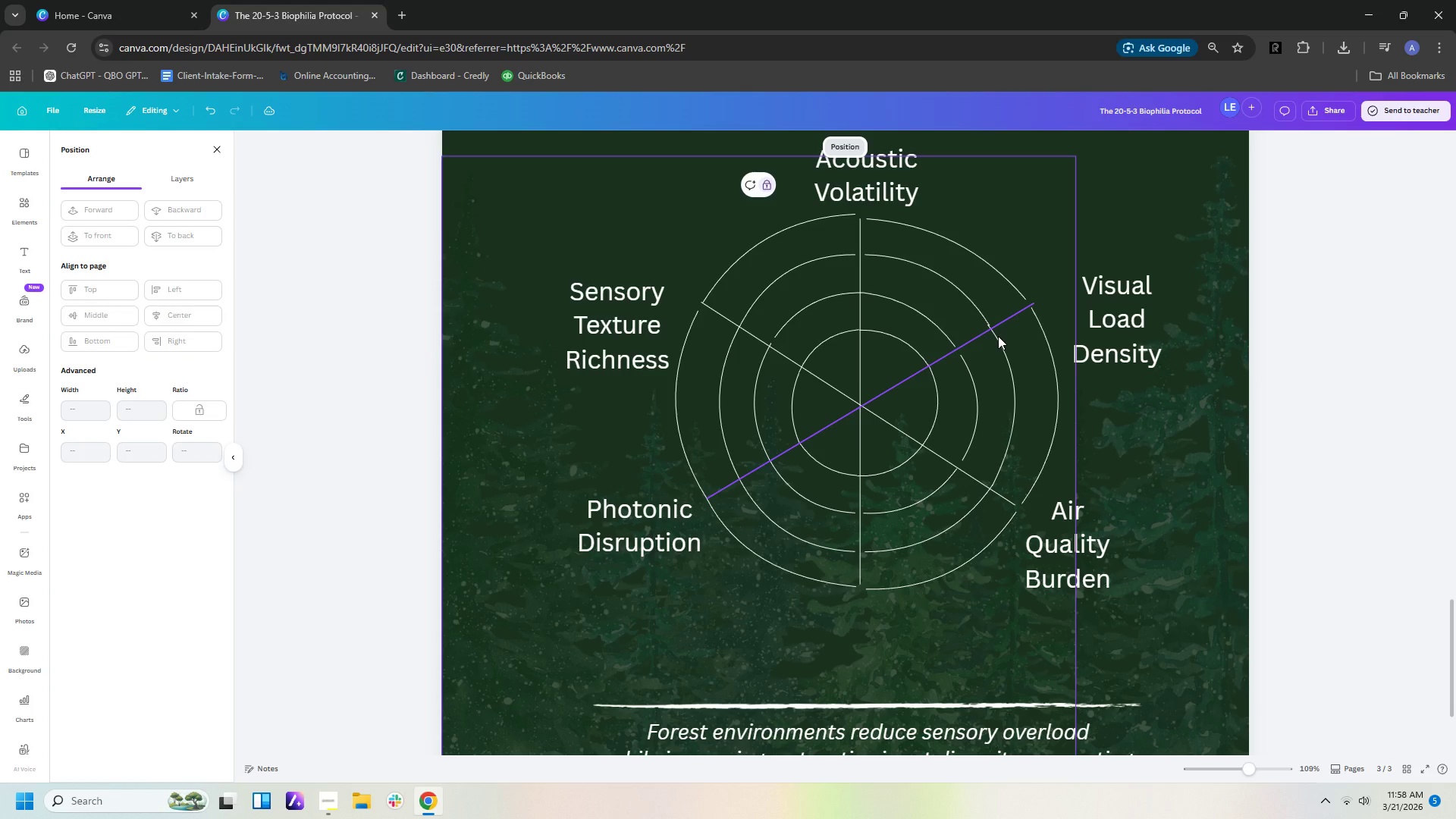 
left_click([998, 336])
 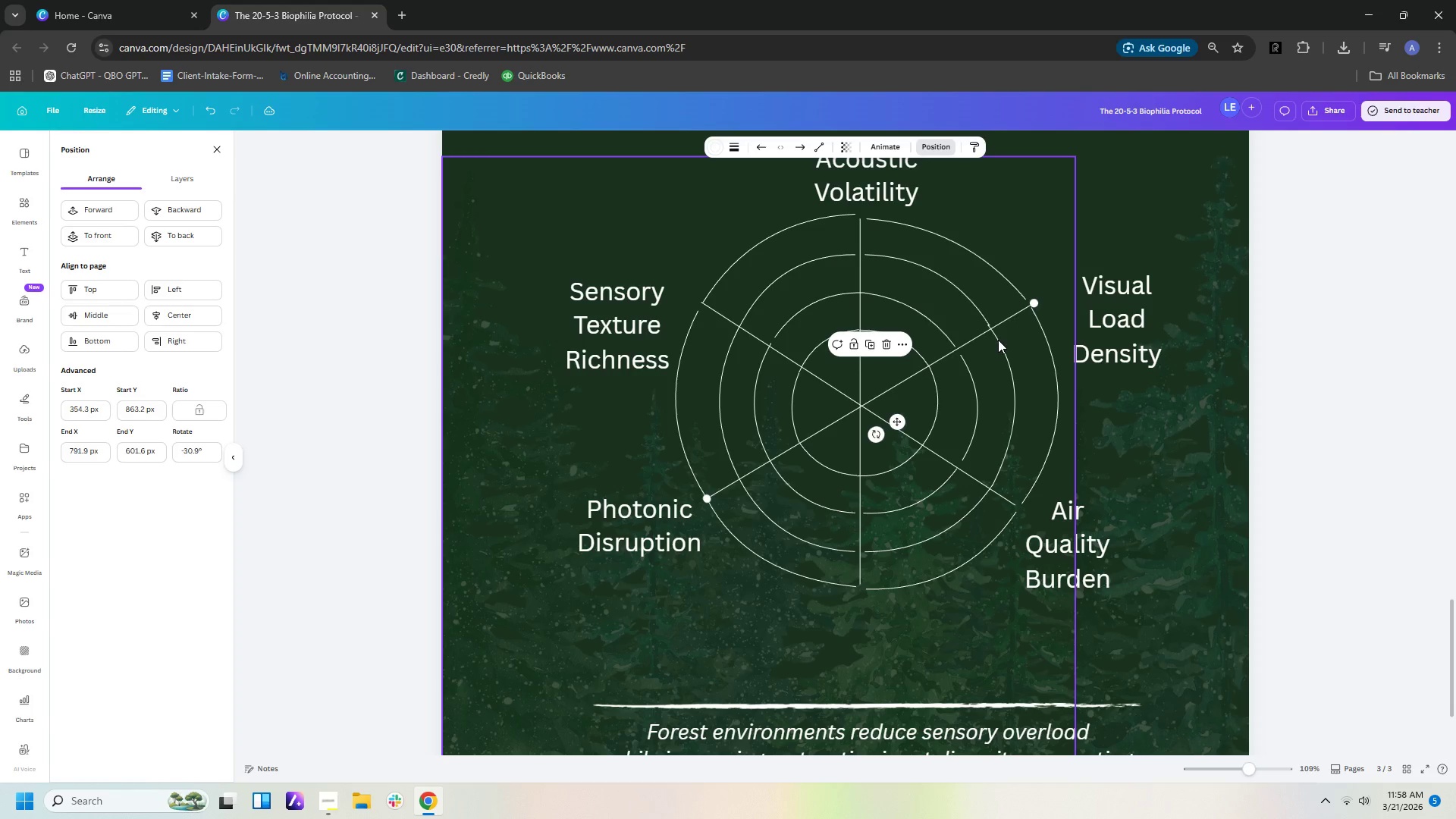 
left_click([998, 340])
 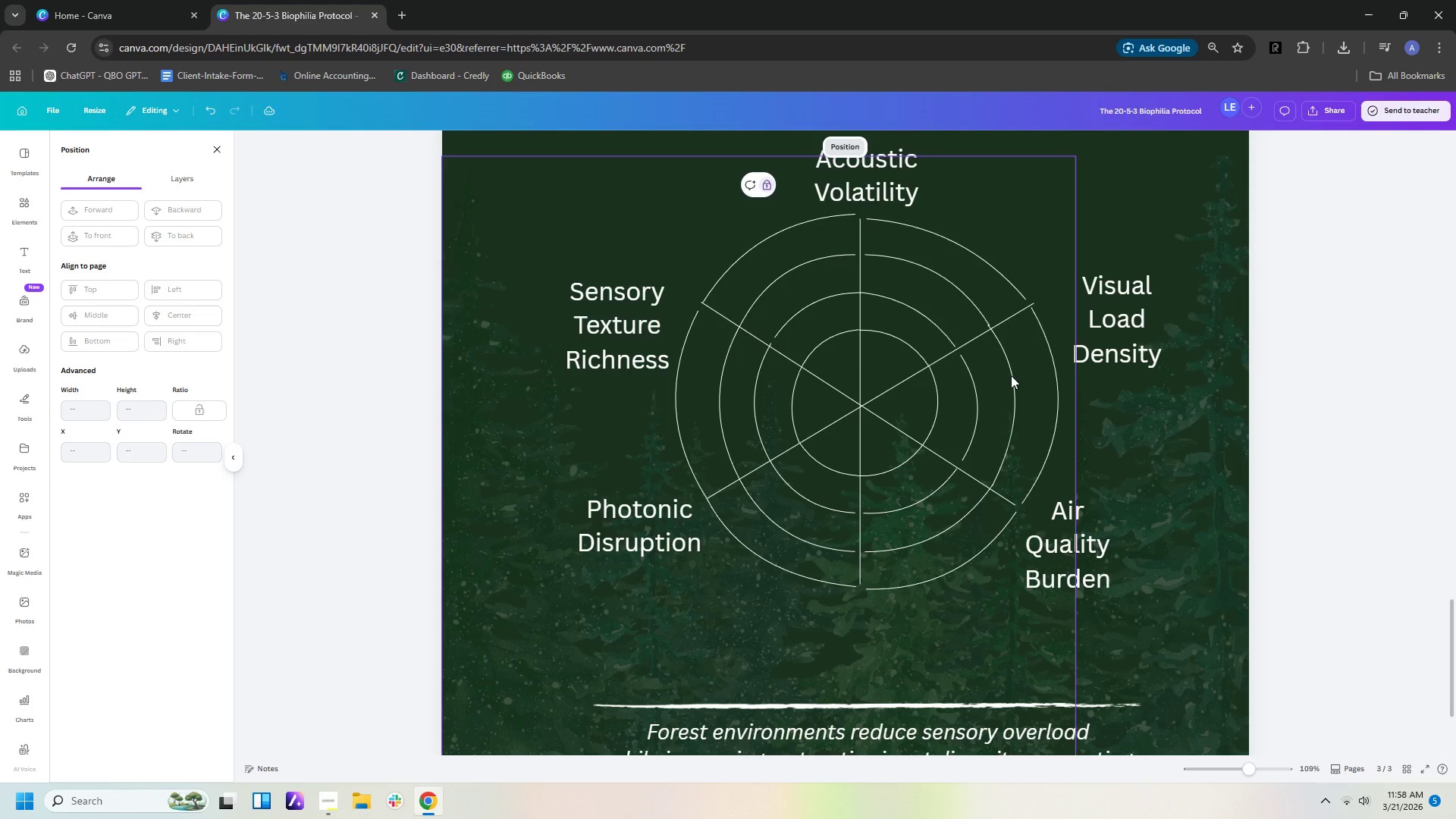 
double_click([1012, 380])
 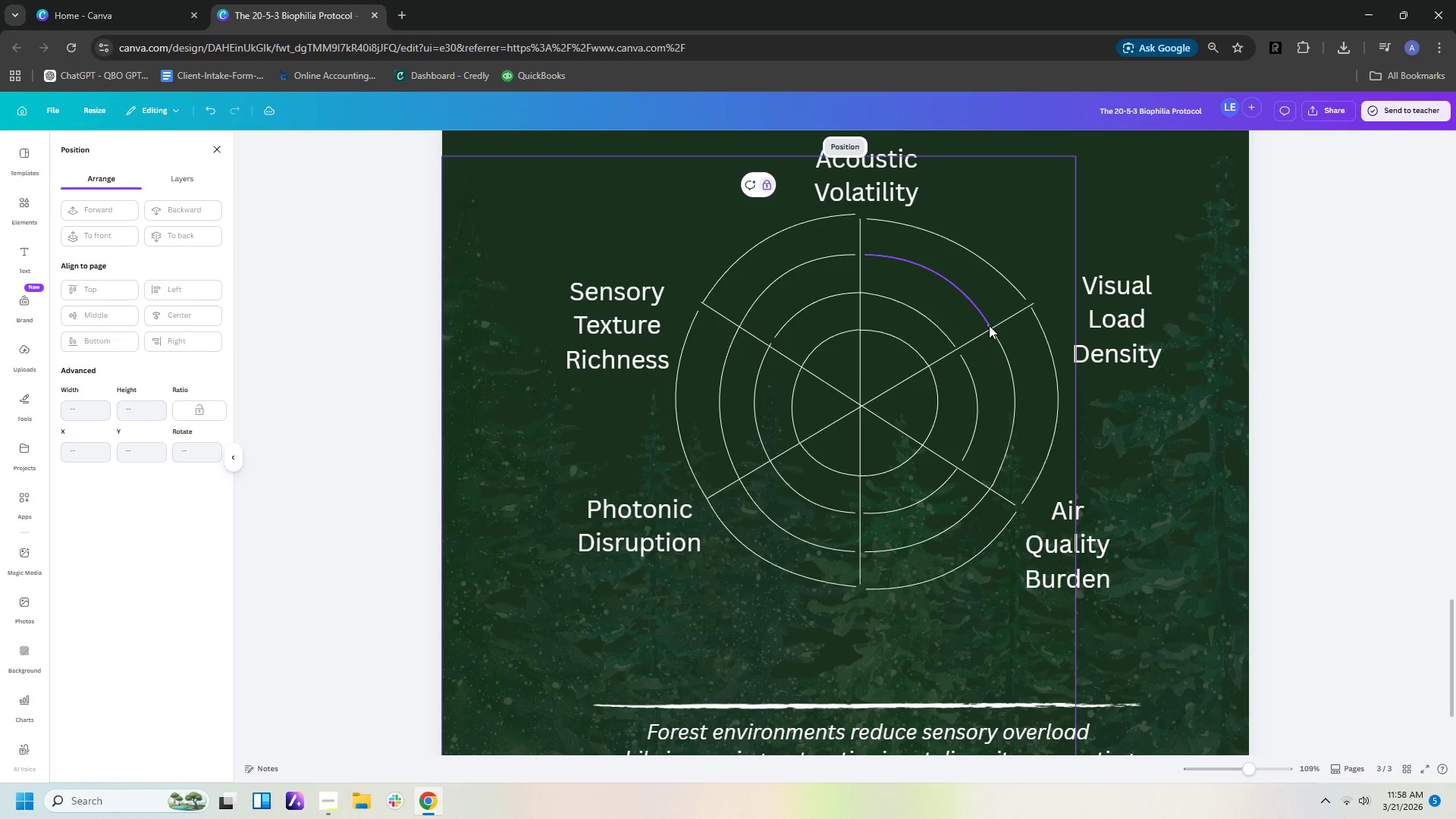 
left_click([989, 326])
 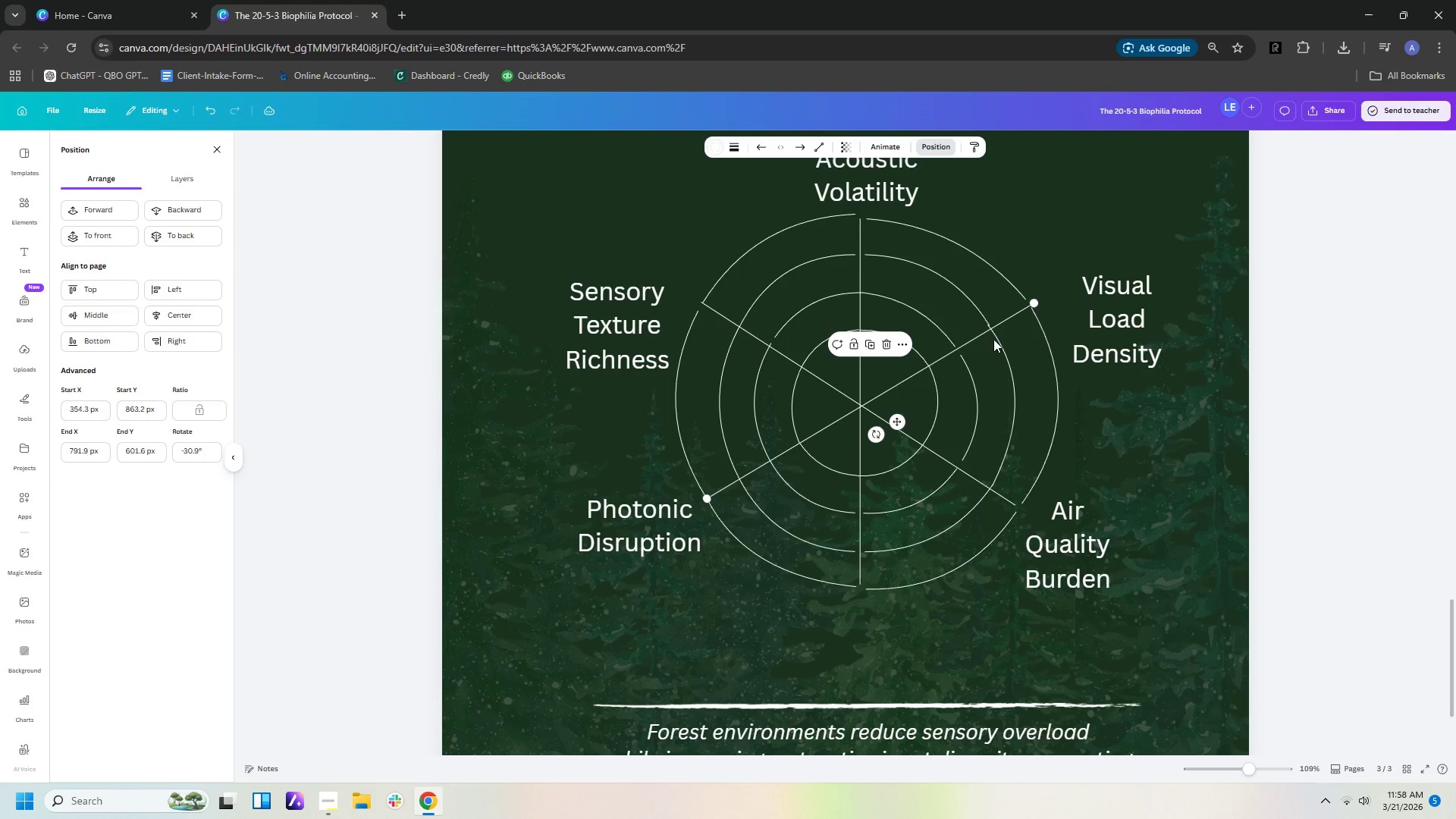 
left_click([993, 339])
 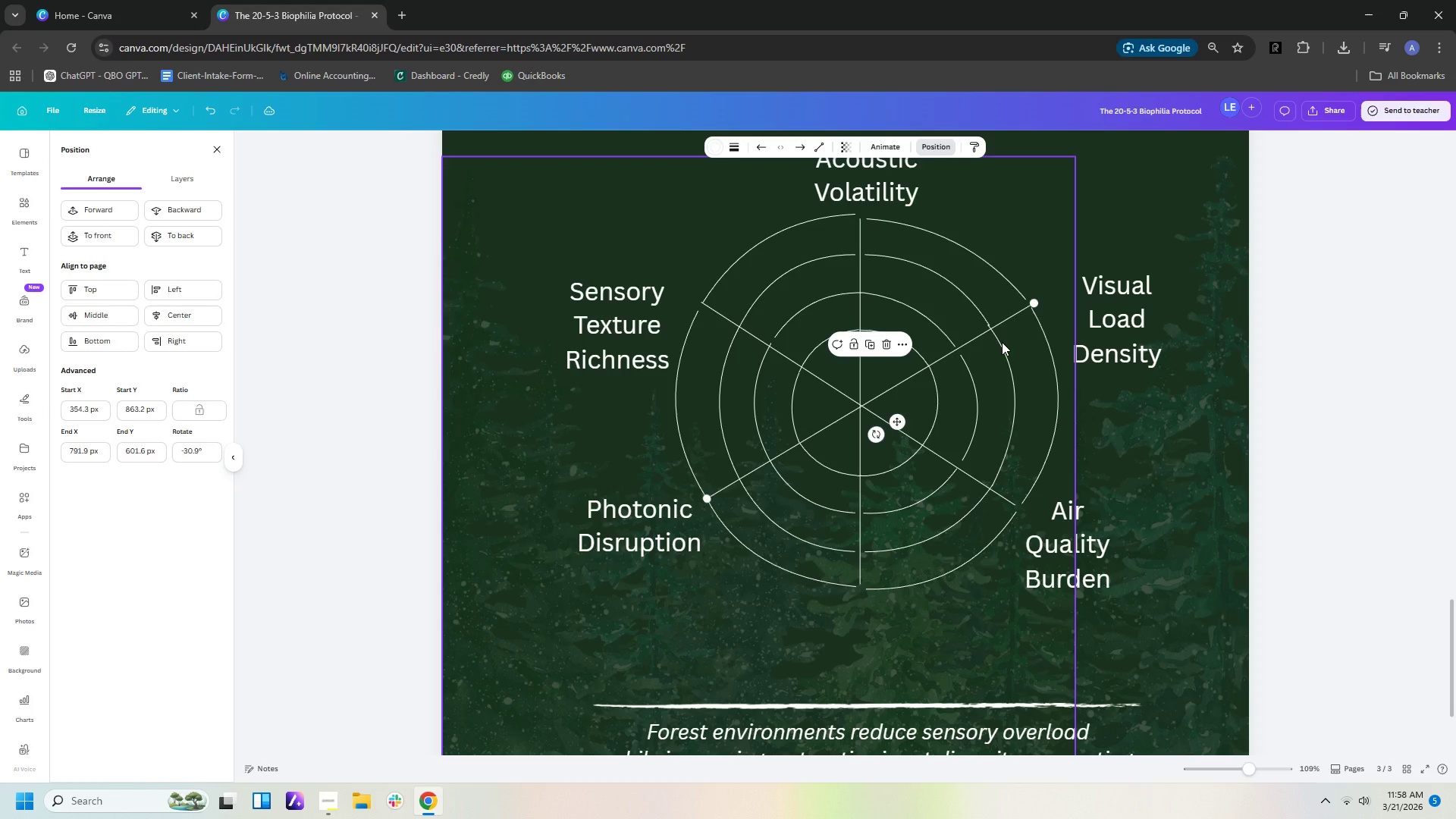 
double_click([1002, 342])
 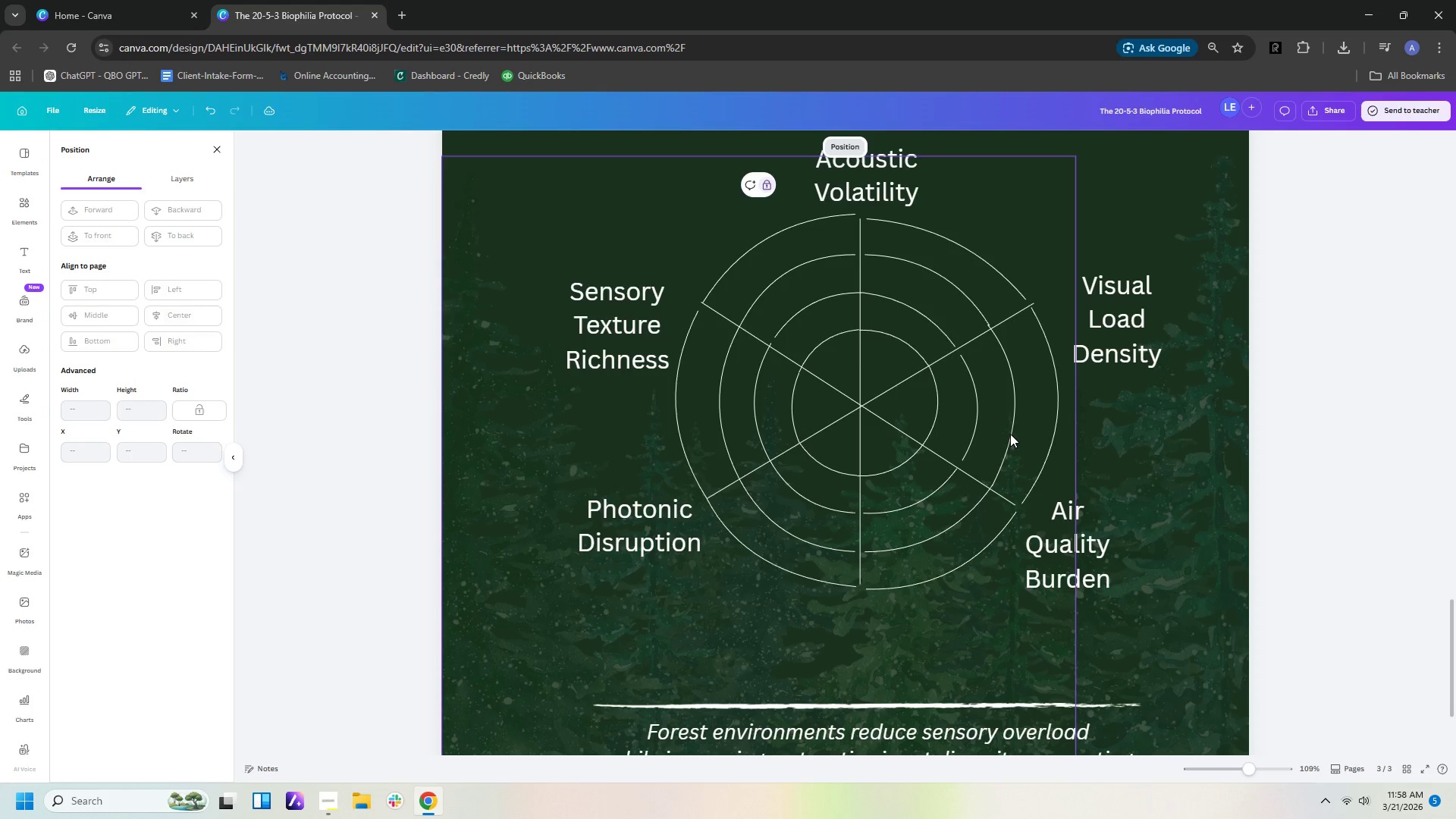 
double_click([1113, 446])
 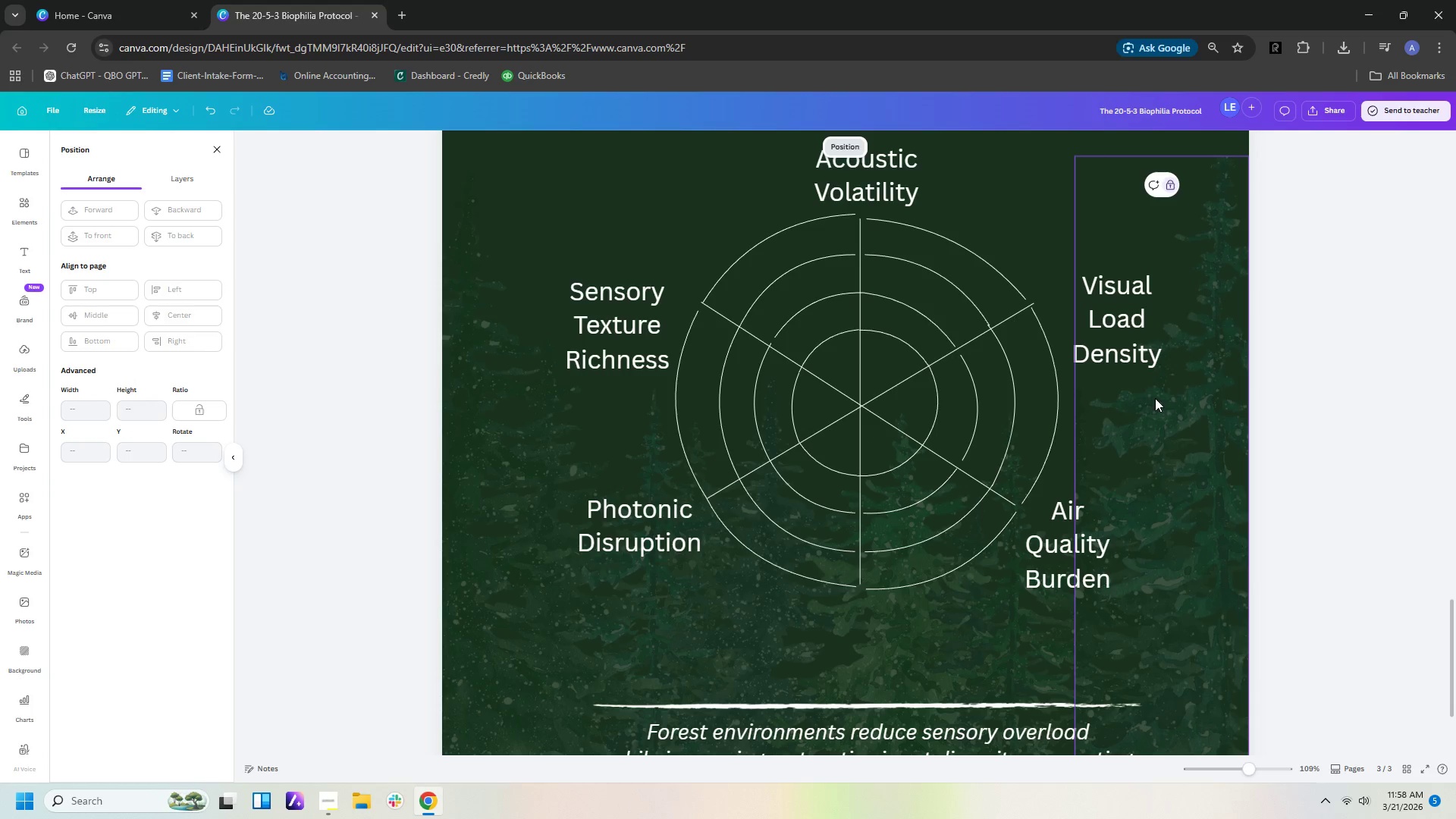 
left_click([1030, 234])
 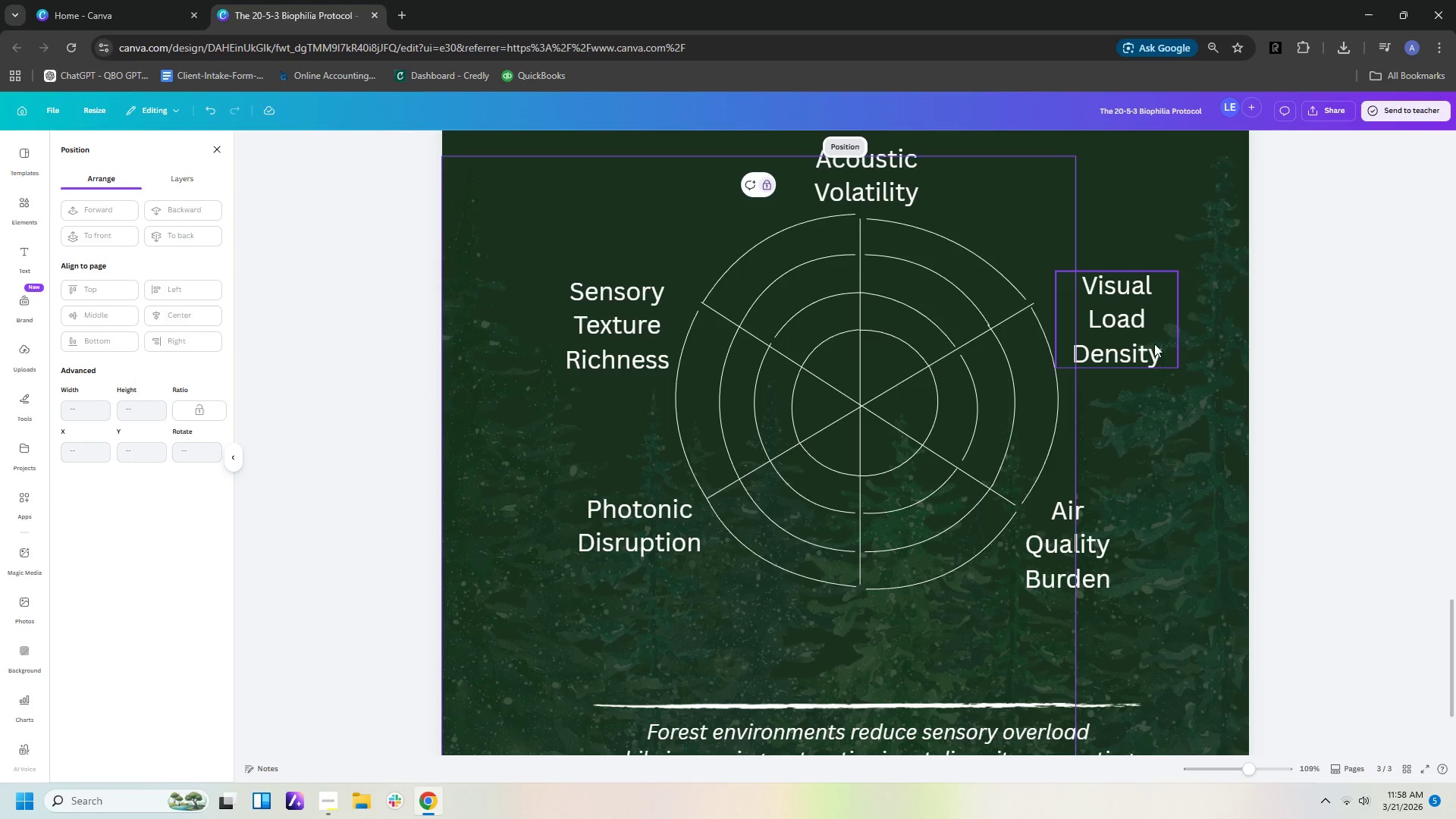 
hold_key(key=MetaLeft, duration=1.0)
scroll: coordinate [1155, 346], scroll_direction: down, amount: 1.0
 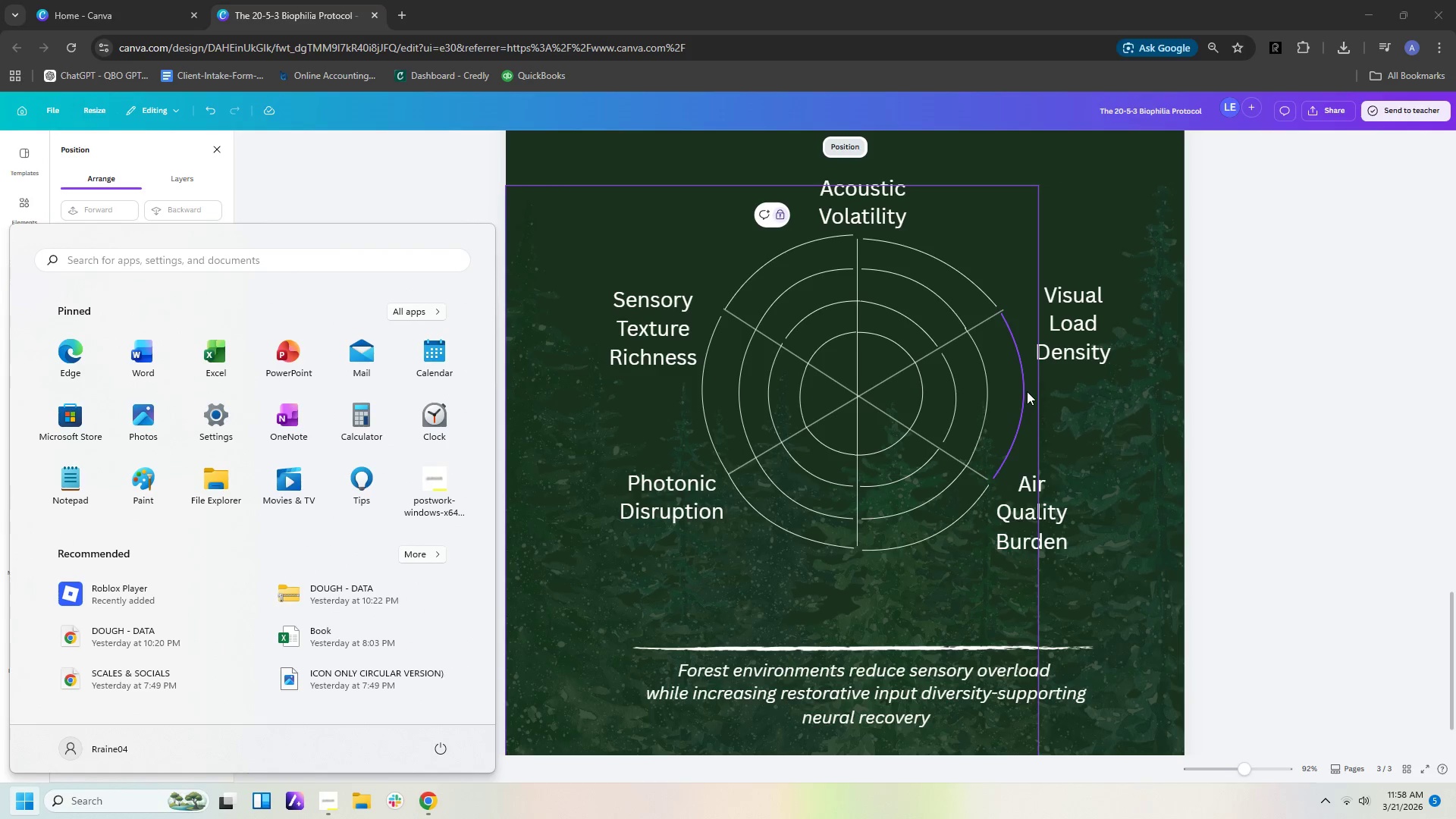 
left_click([1025, 391])
 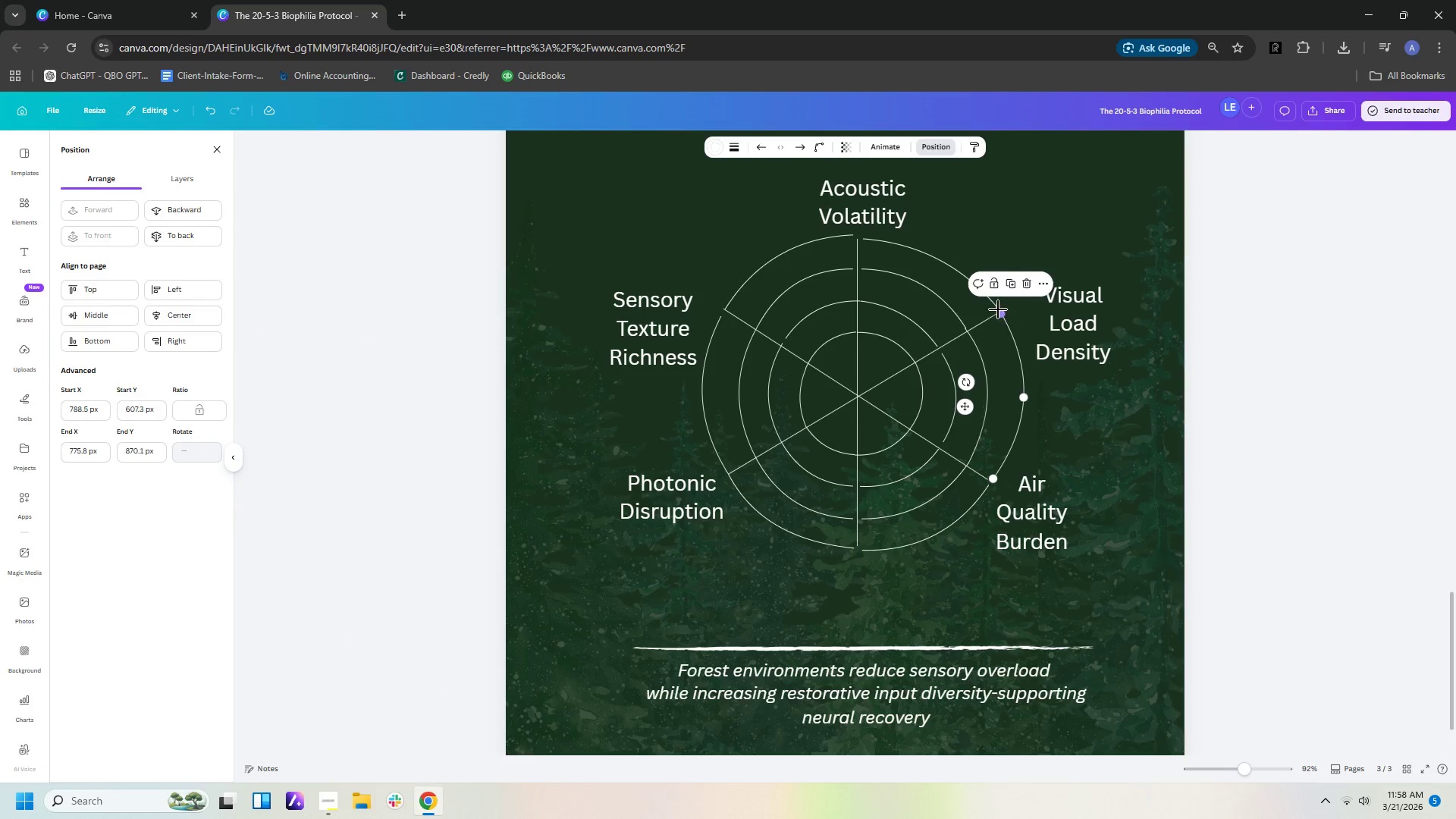 
left_click([994, 306])
 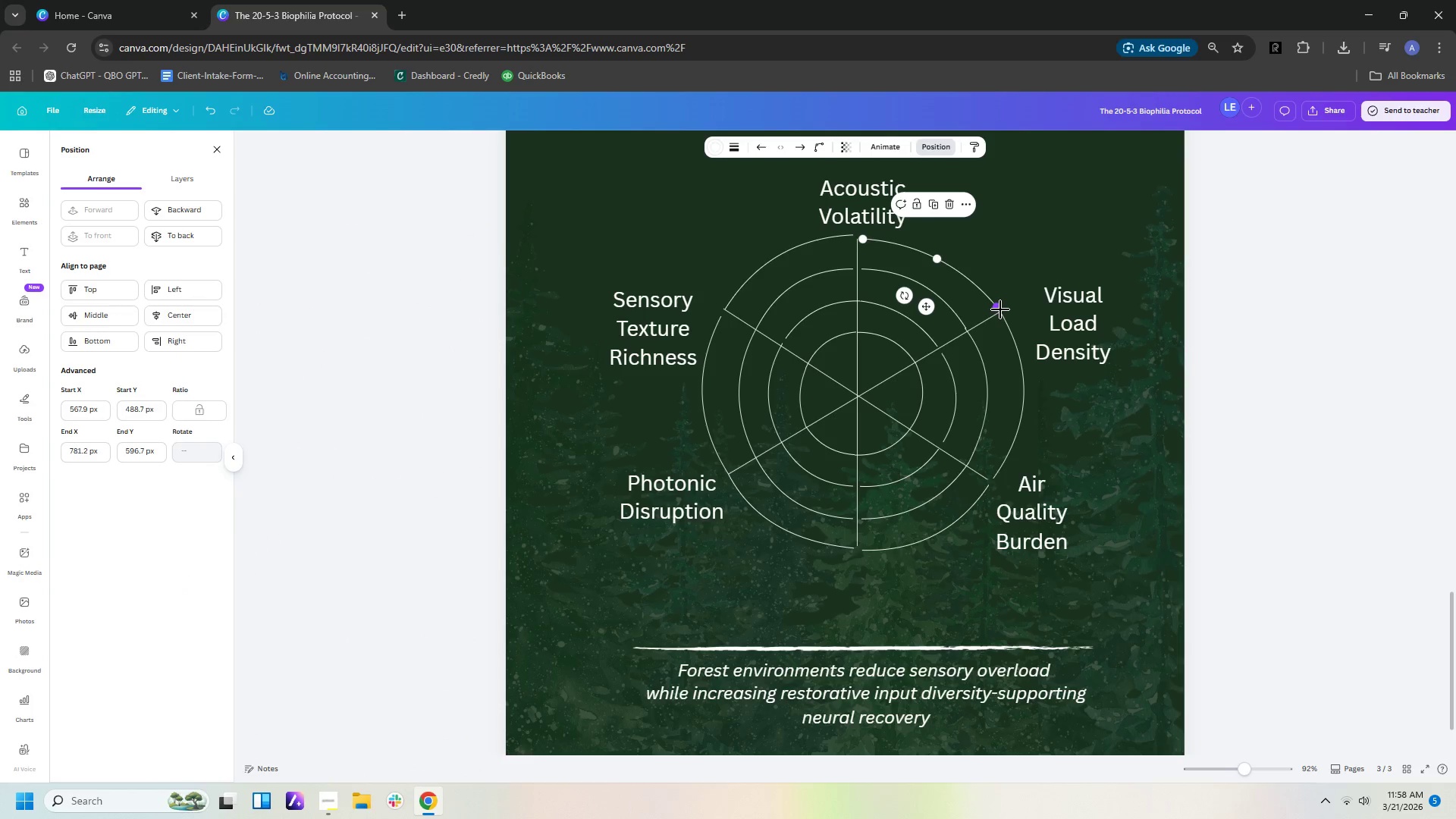 
hold_key(key=MetaLeft, duration=0.7)
scroll: coordinate [1065, 371], scroll_direction: up, amount: 1.0
 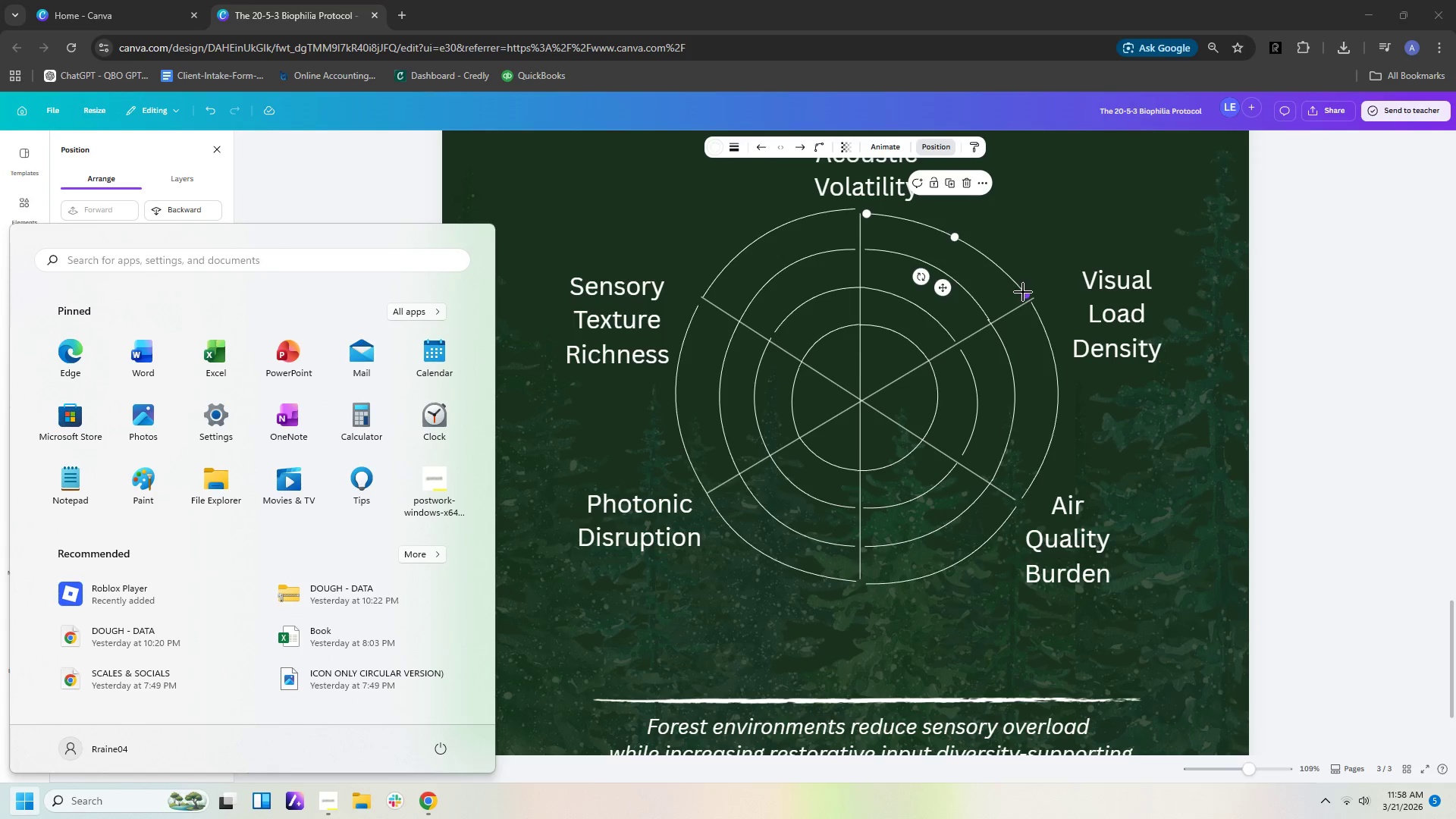 
left_click_drag(start_coordinate=[1025, 295], to_coordinate=[1031, 297])
 